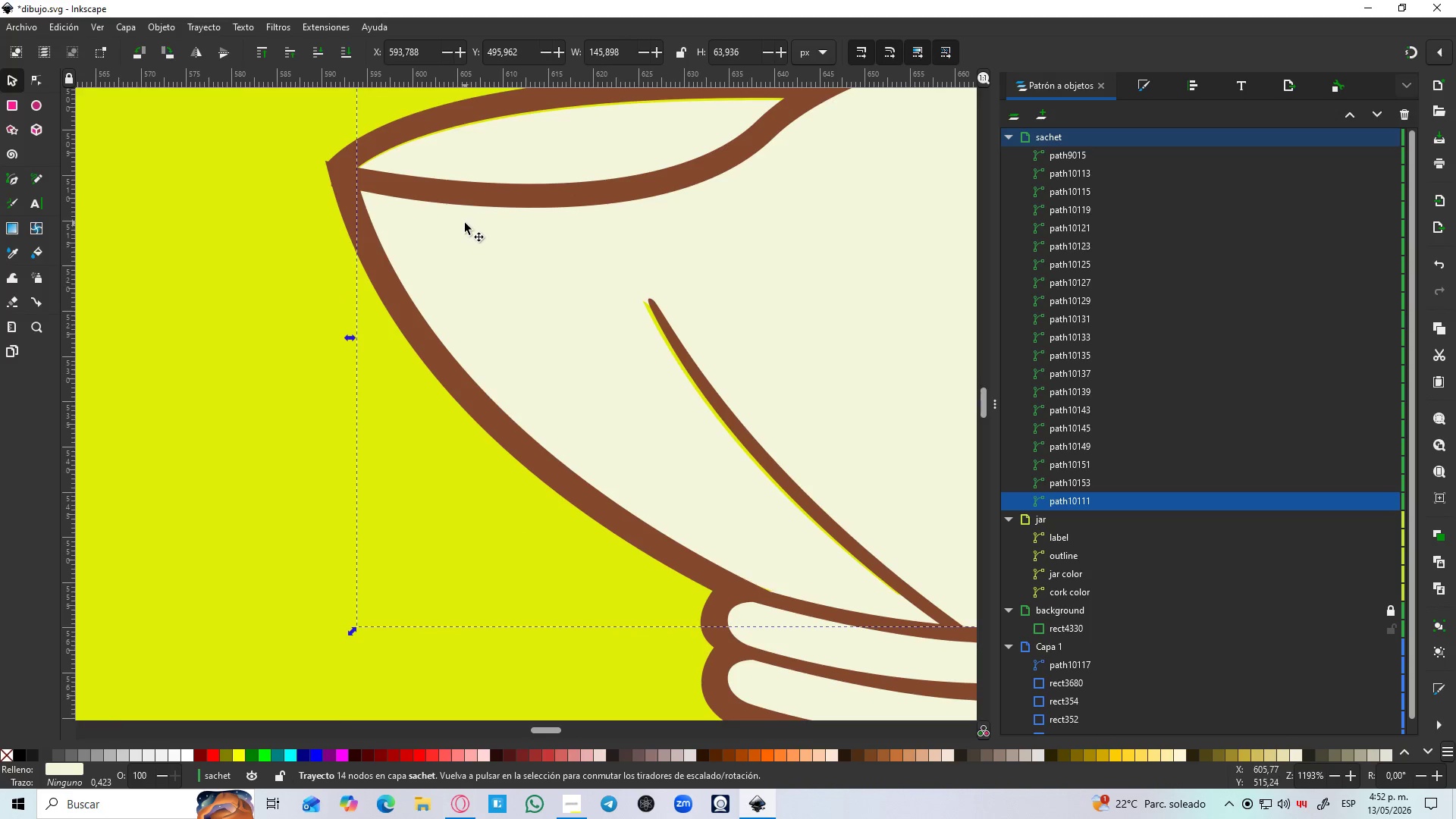 
hold_key(key=ControlLeft, duration=0.44)
 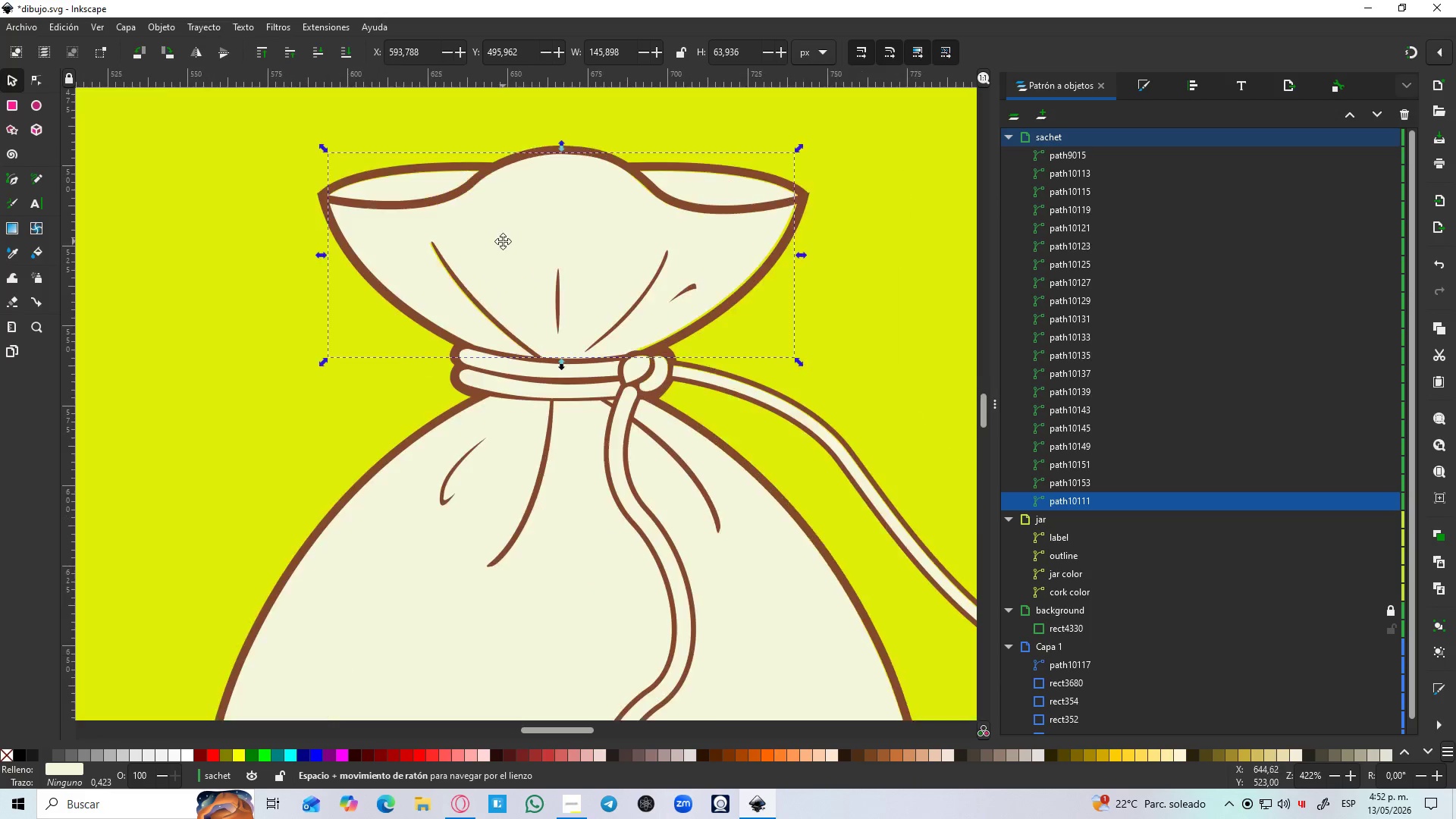 
hold_key(key=Space, duration=0.5)
 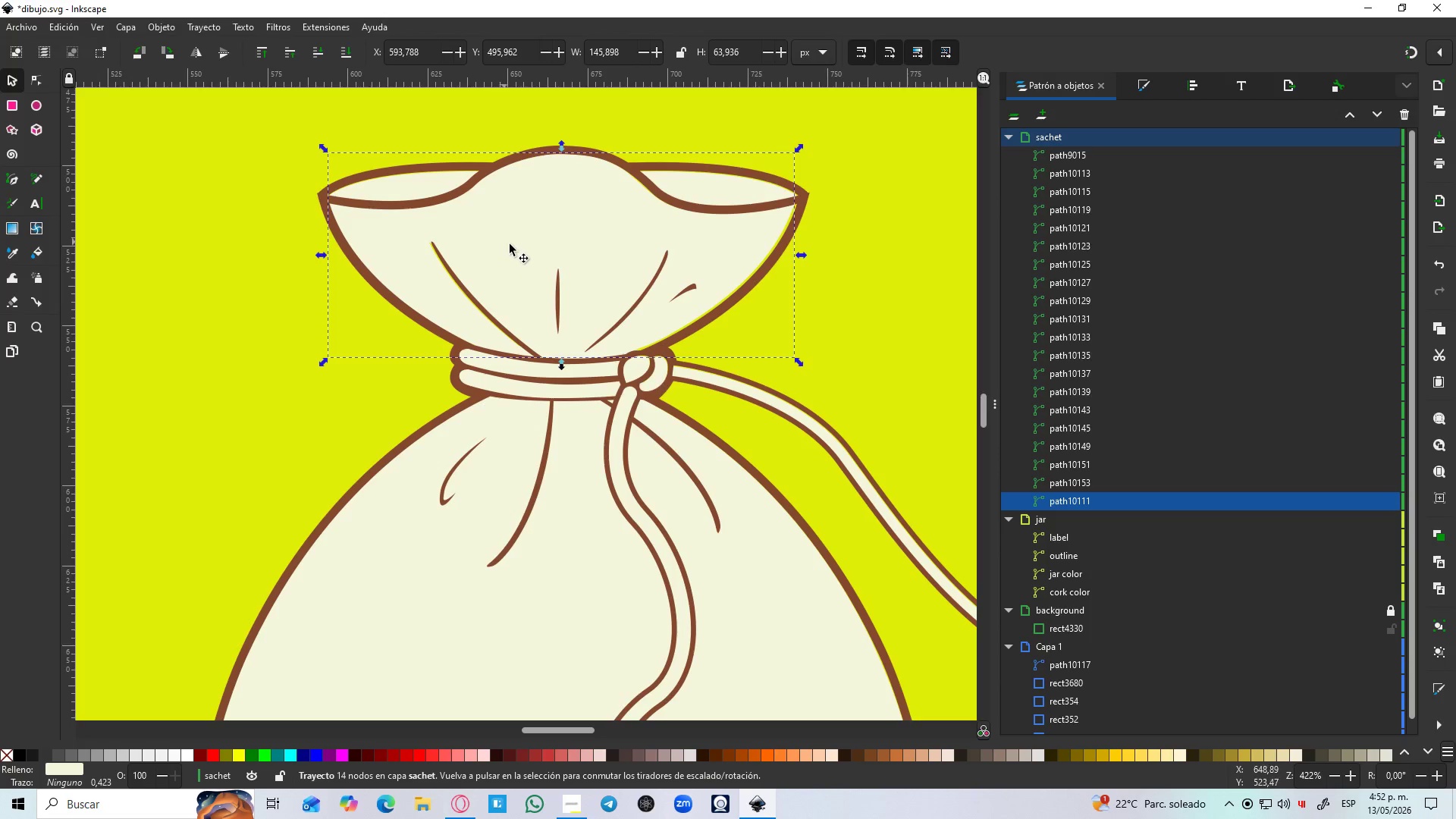 
scroll: coordinate [467, 223], scroll_direction: down, amount: 3.0
 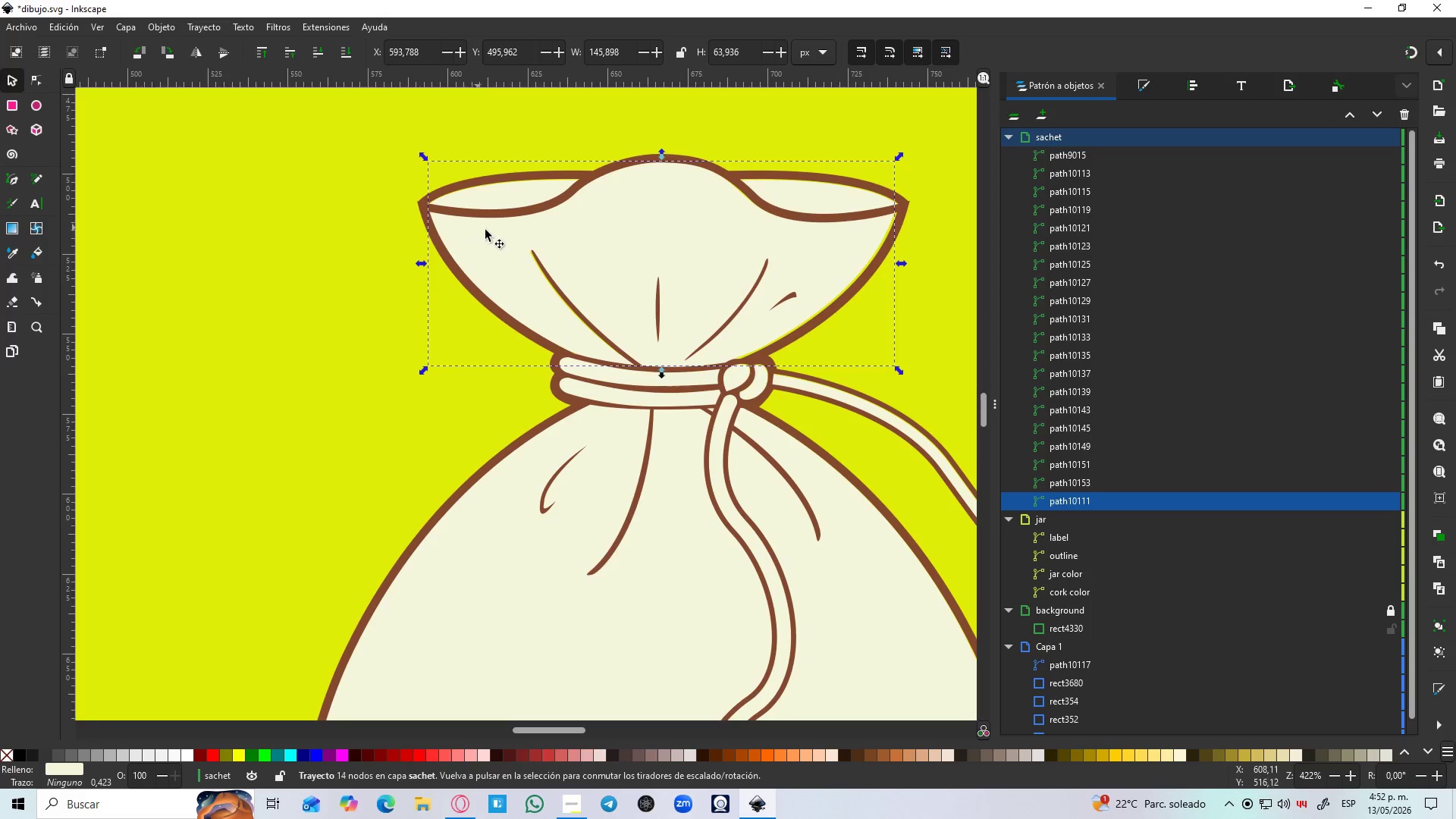 
hold_key(key=ControlLeft, duration=0.33)
scroll: coordinate [519, 240], scroll_direction: up, amount: 1.0
 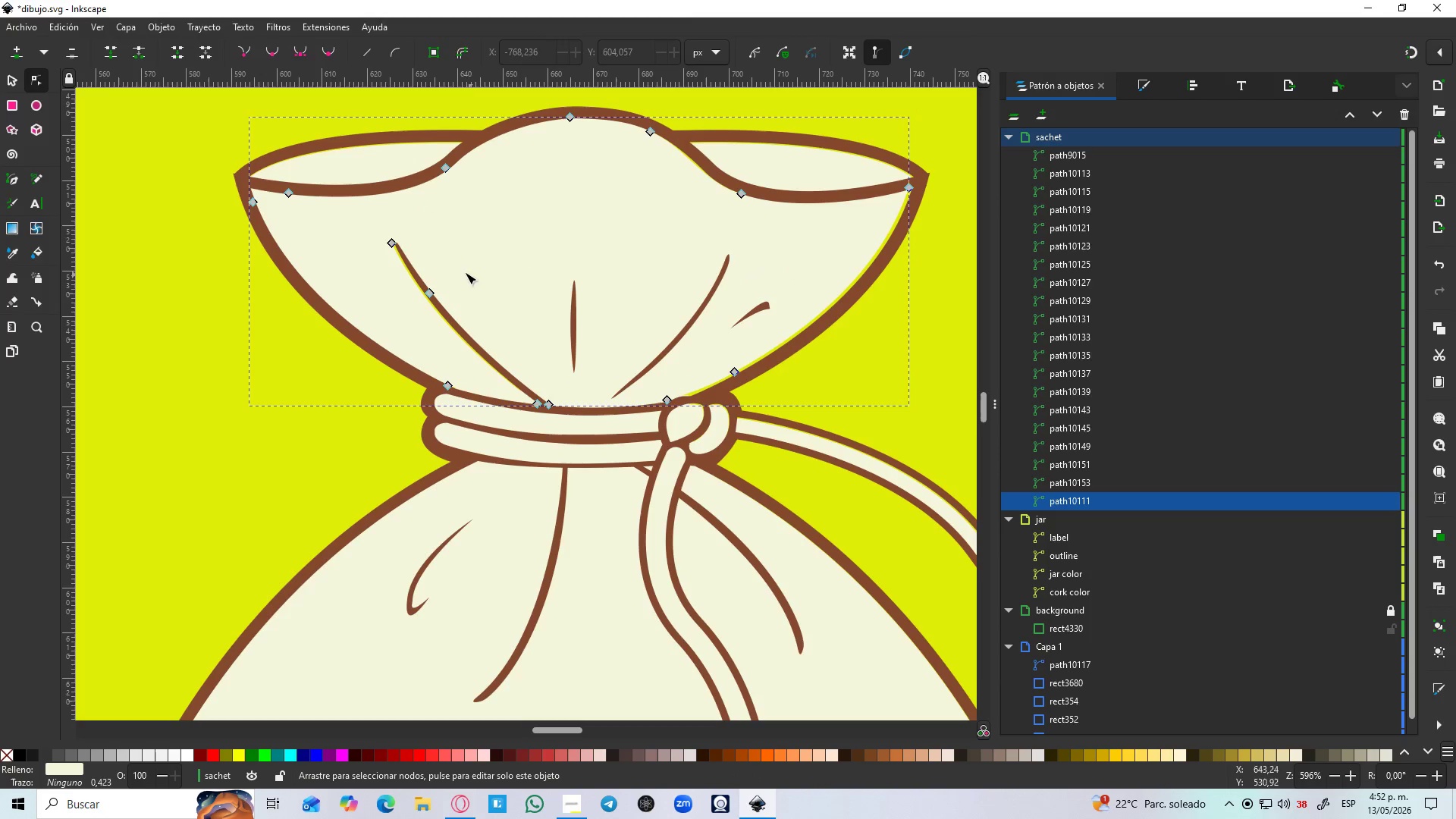 
key(B)
 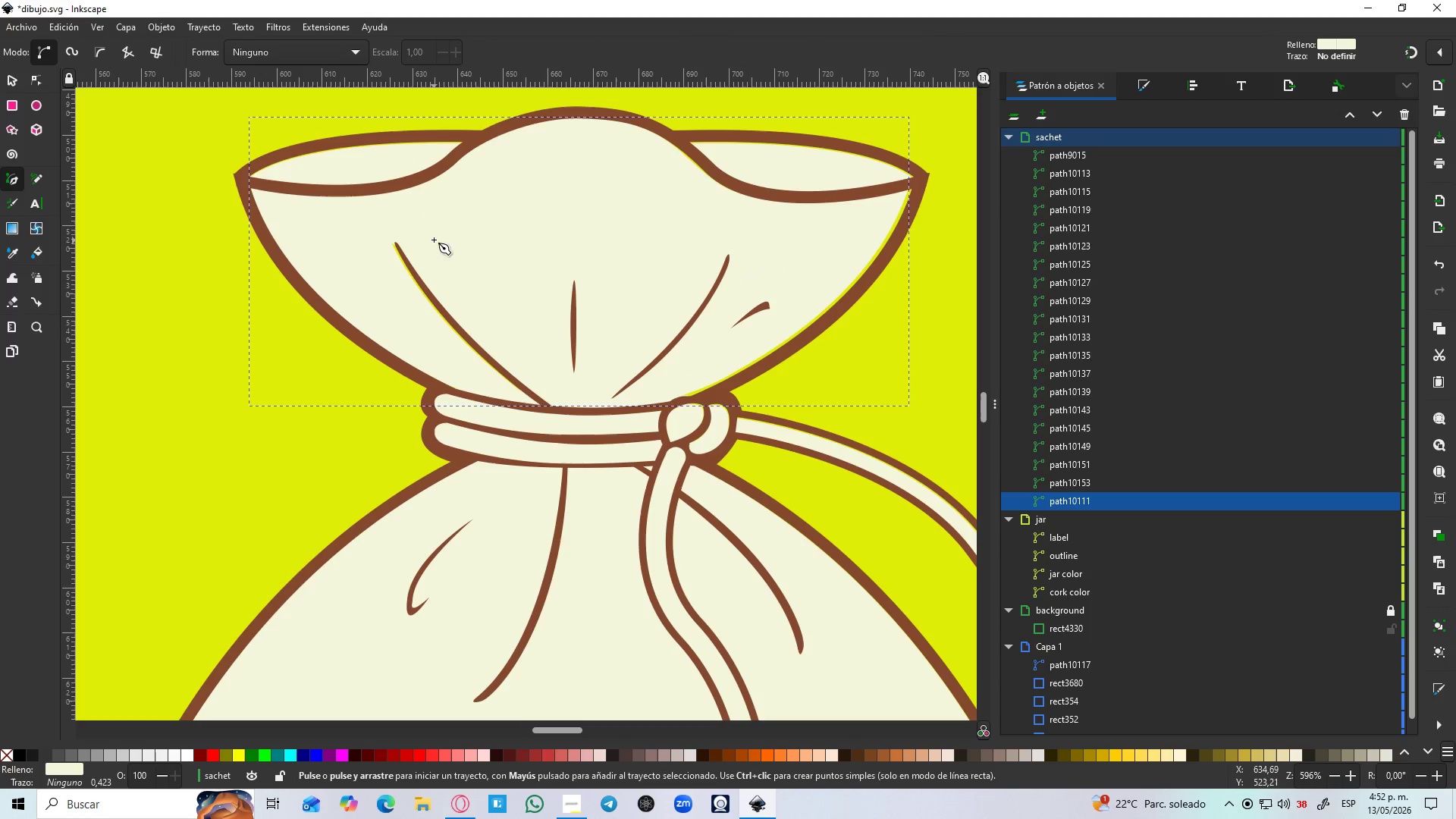 
left_click([434, 237])
 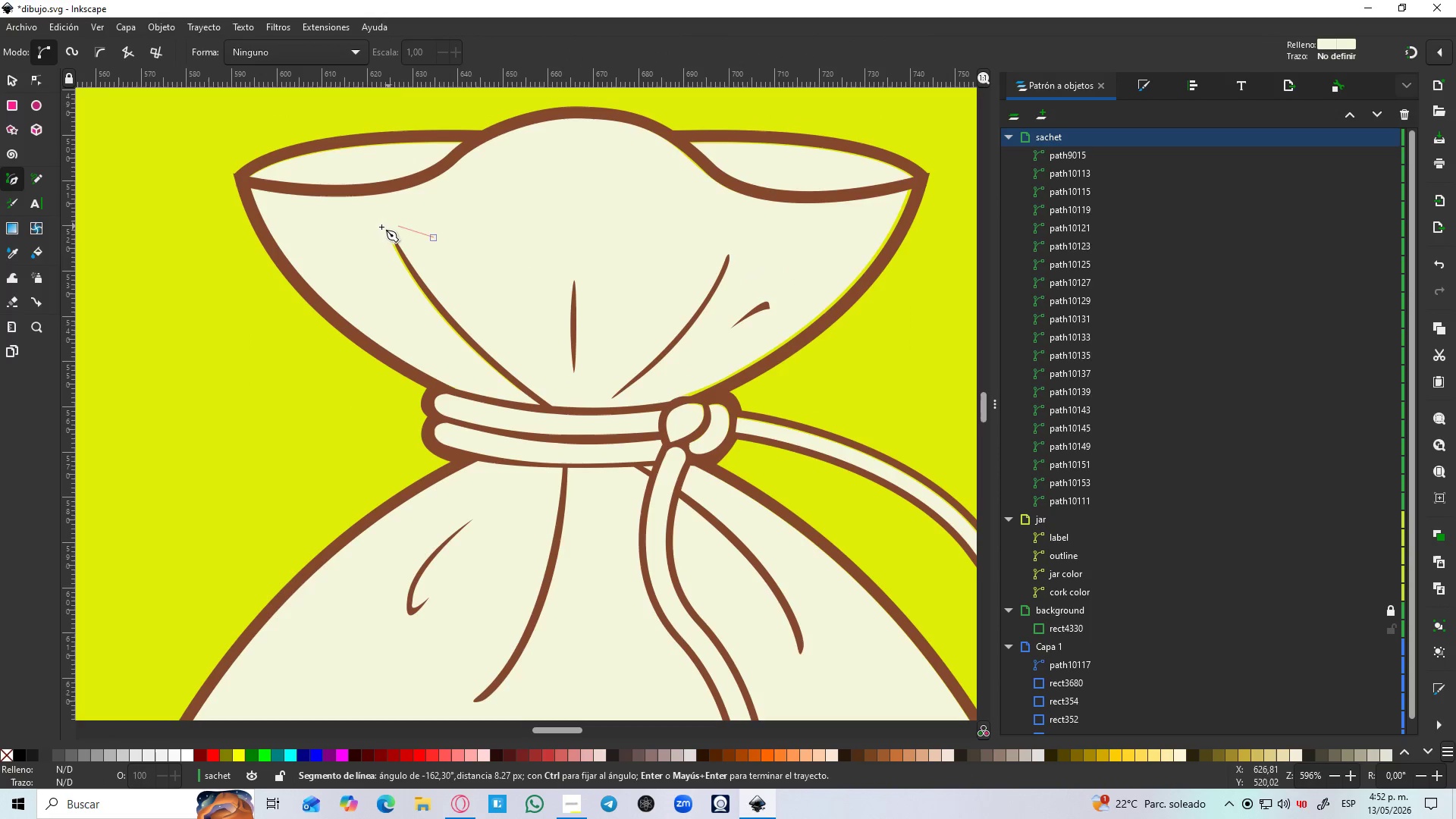 
left_click_drag(start_coordinate=[366, 241], to_coordinate=[368, 245])
 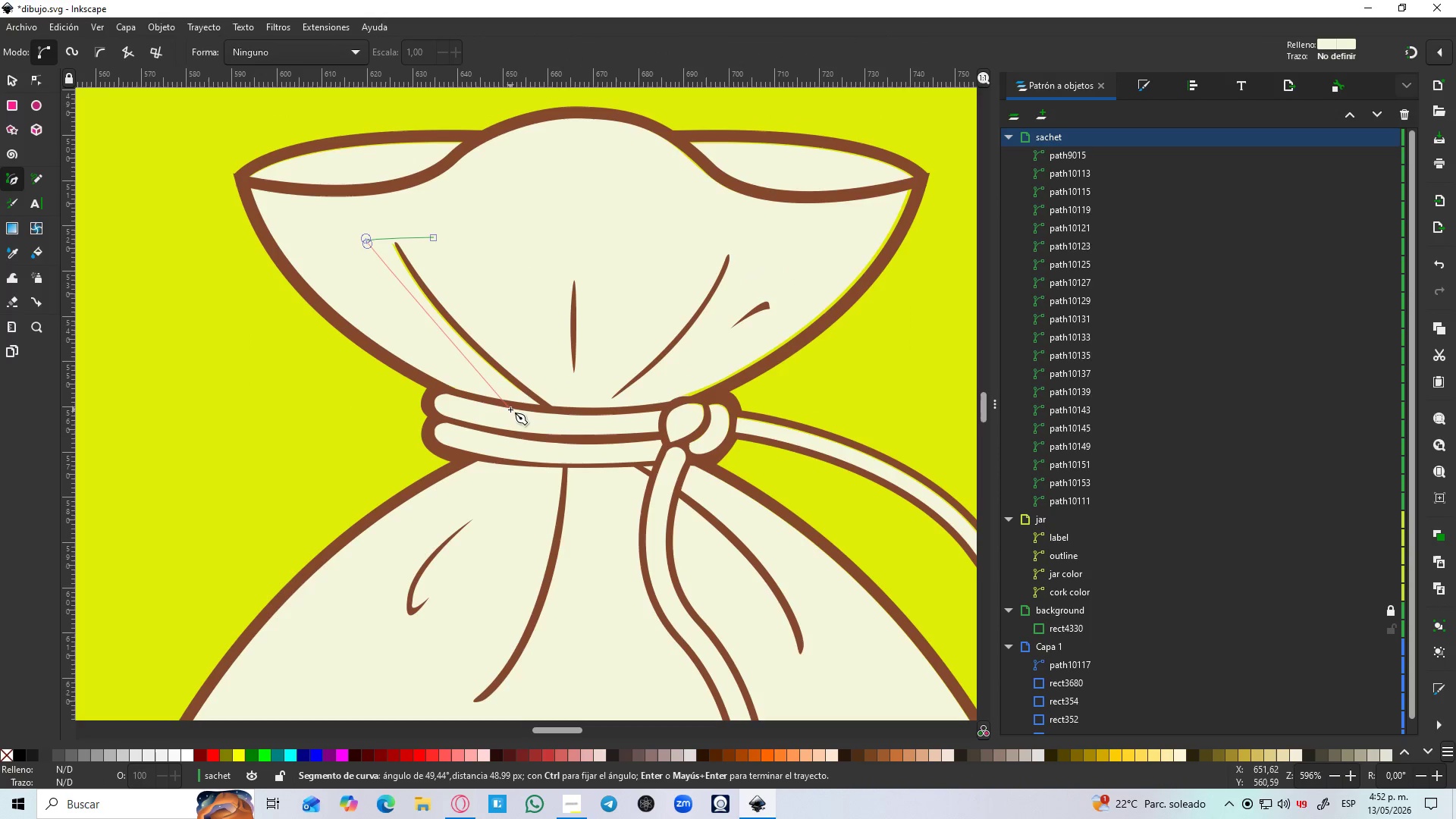 
left_click([596, 421])
 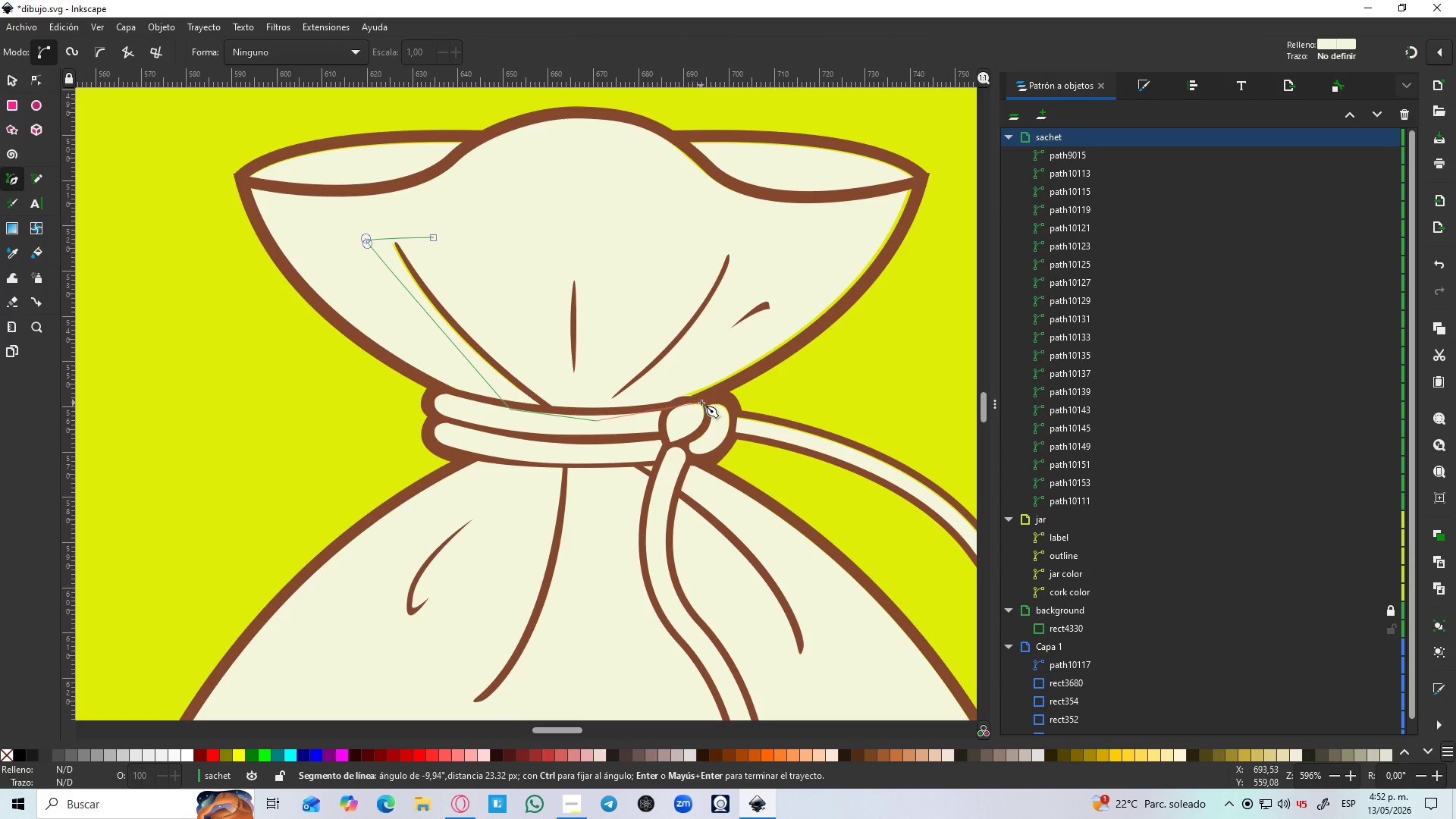 
left_click([706, 399])
 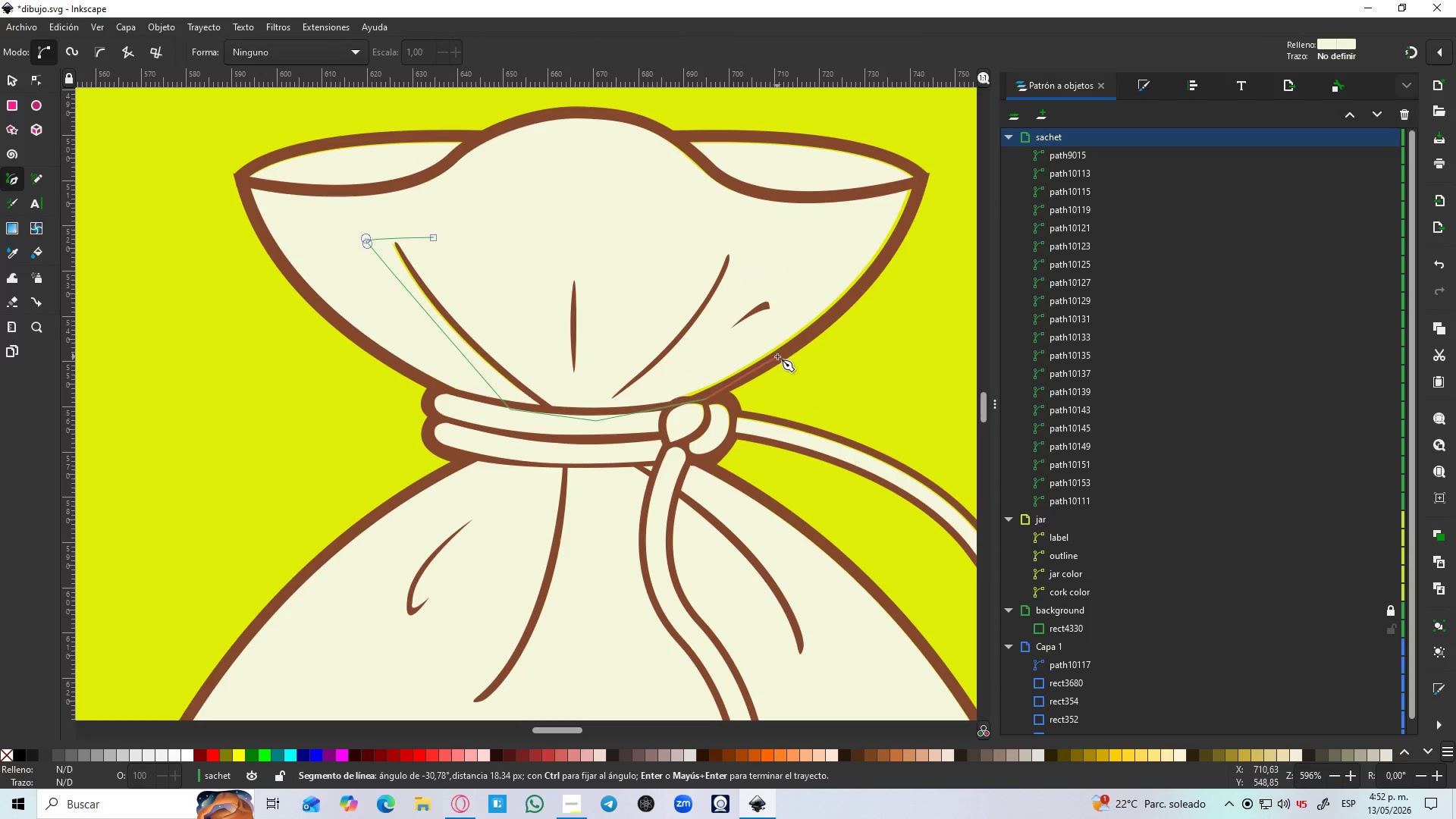 
left_click([777, 356])
 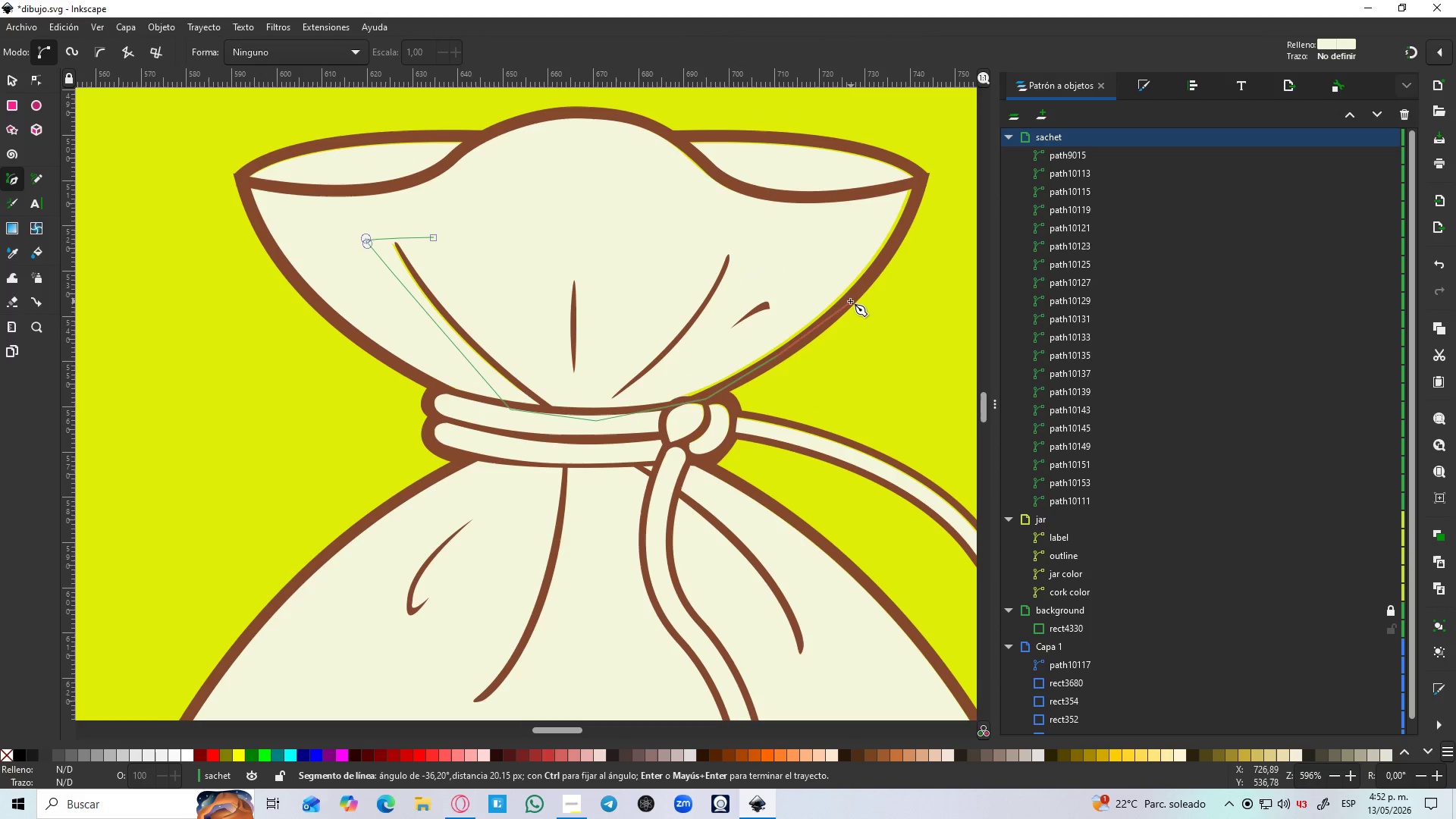 
left_click([849, 301])
 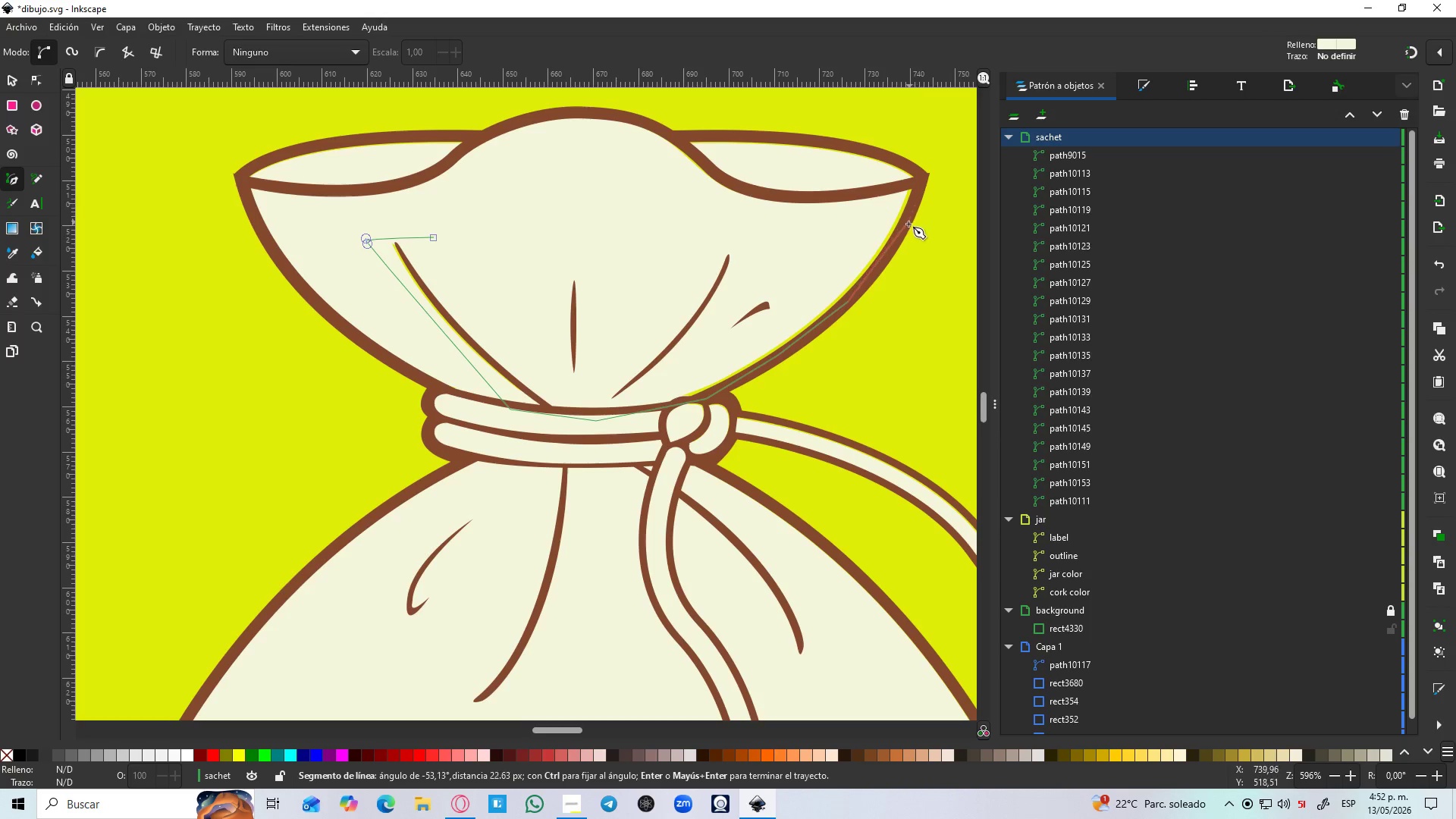 
left_click([908, 219])
 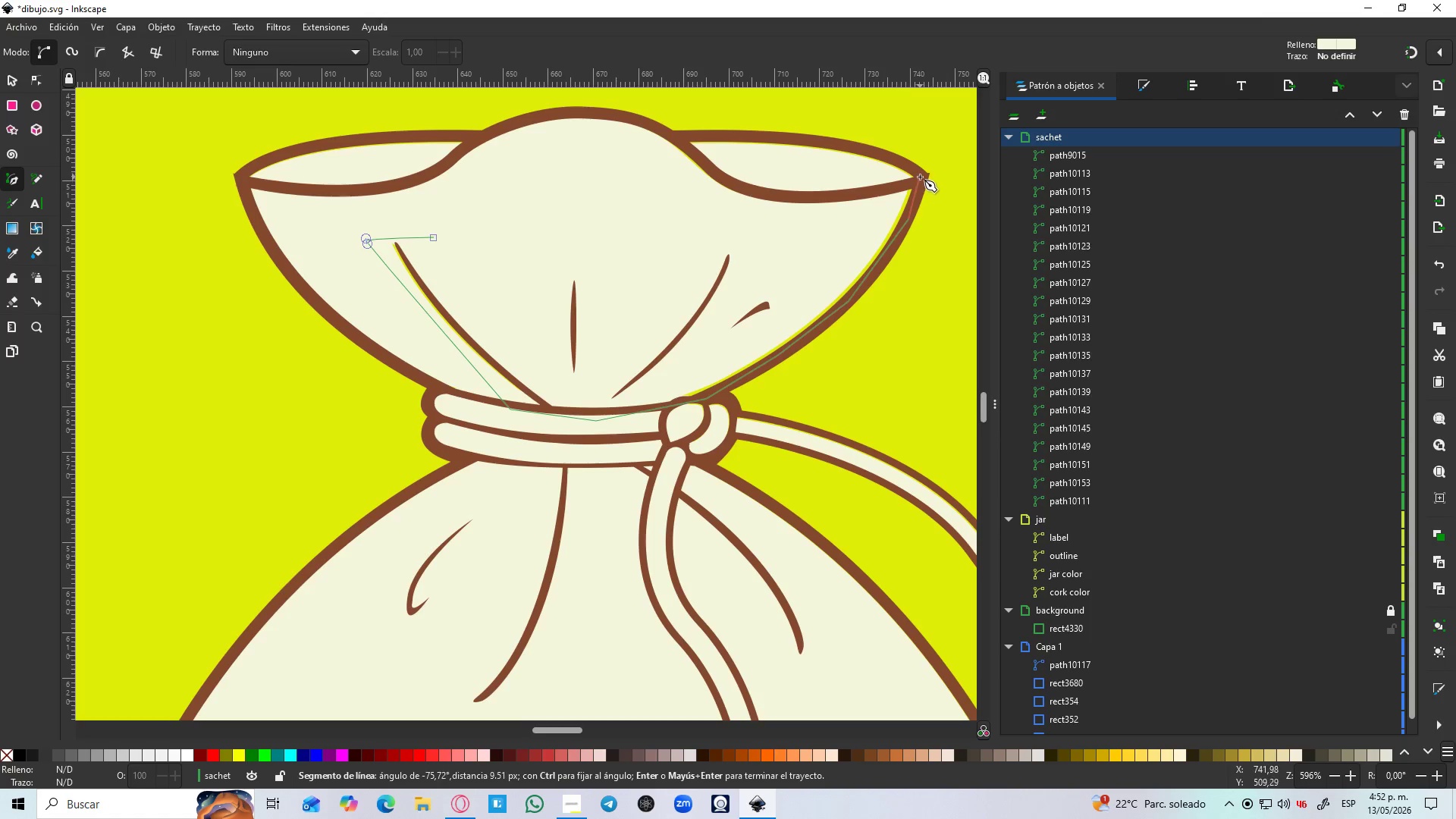 
left_click([920, 176])
 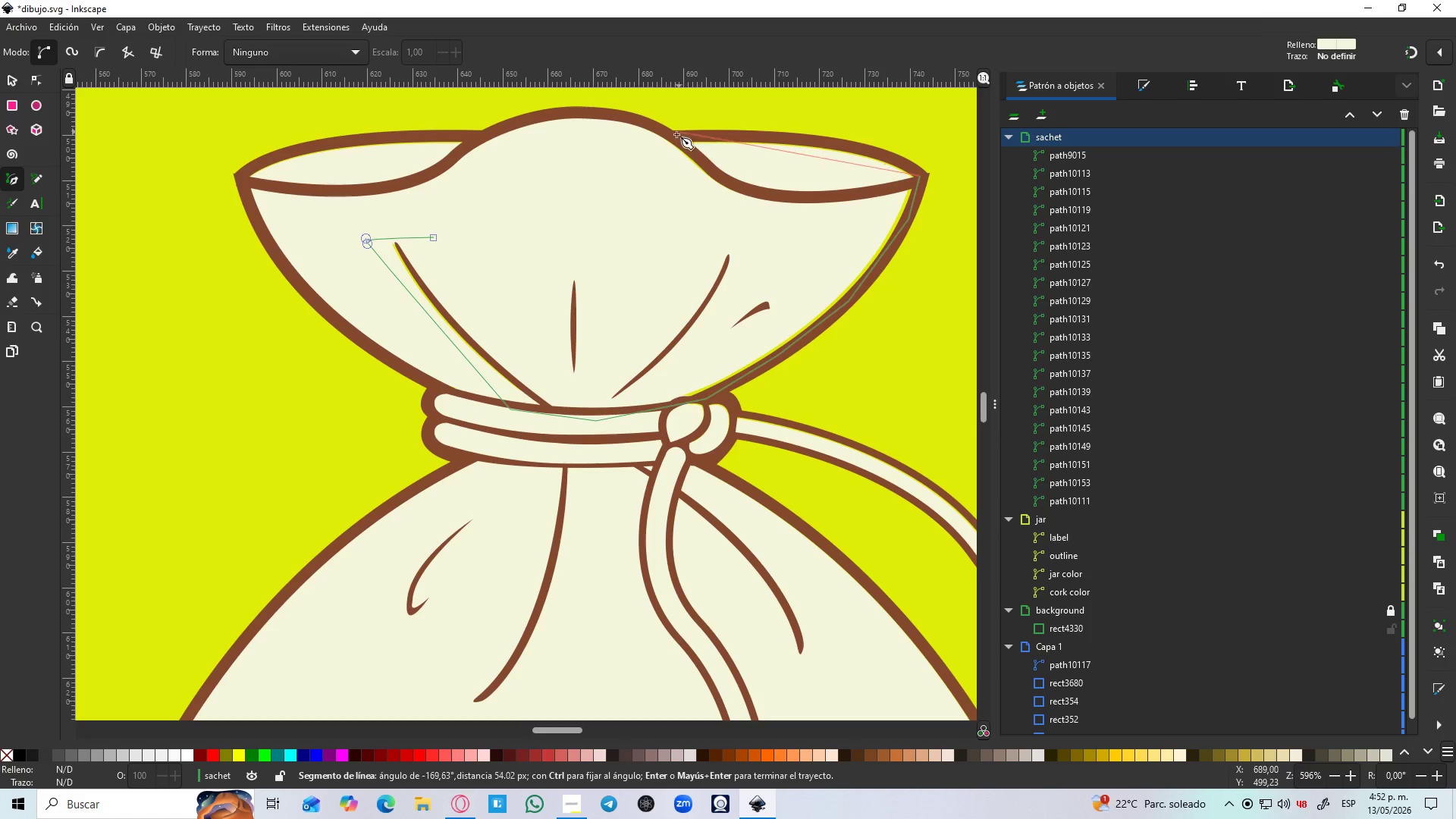 
left_click_drag(start_coordinate=[673, 138], to_coordinate=[475, 152])
 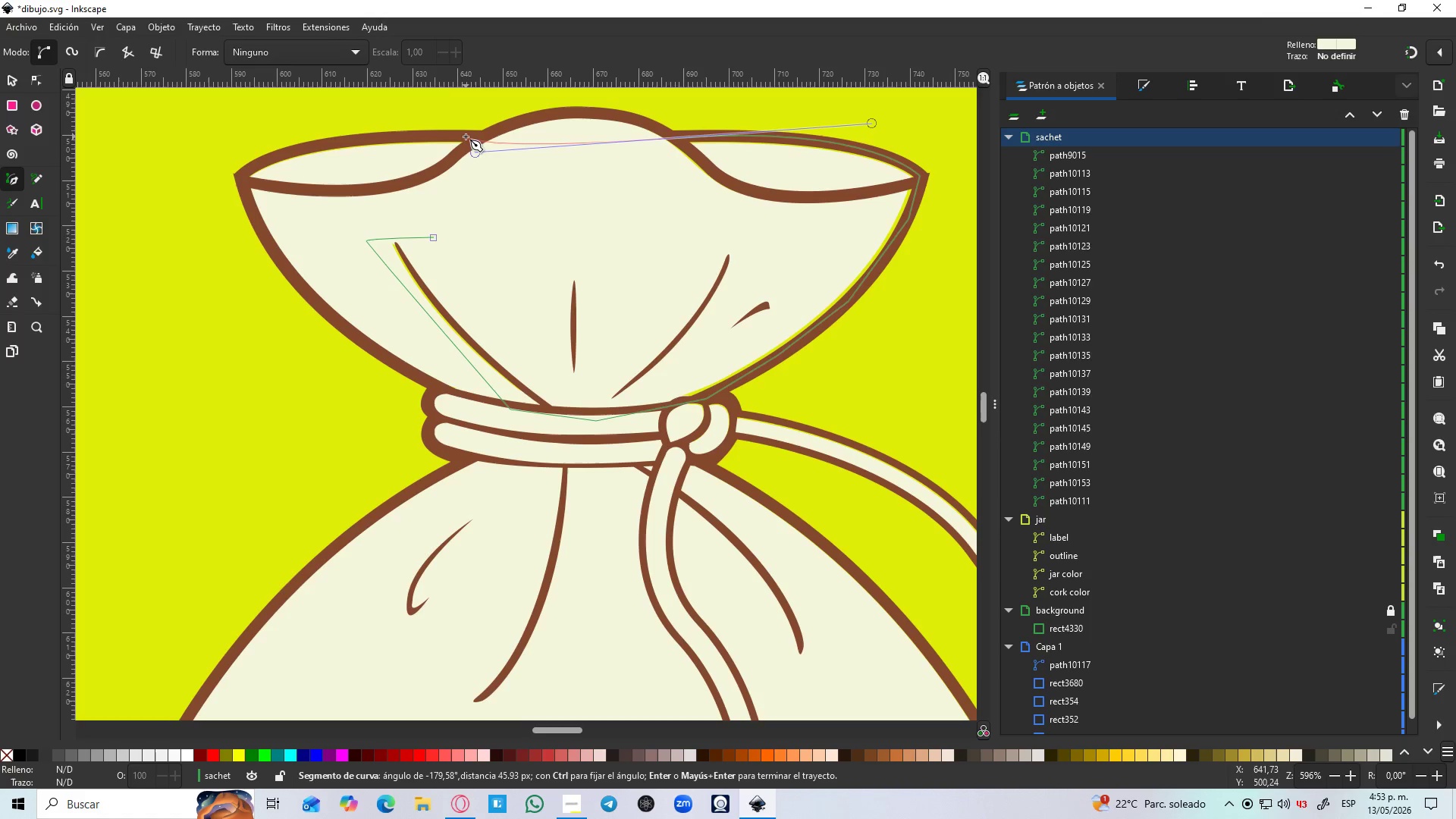 
left_click([470, 137])
 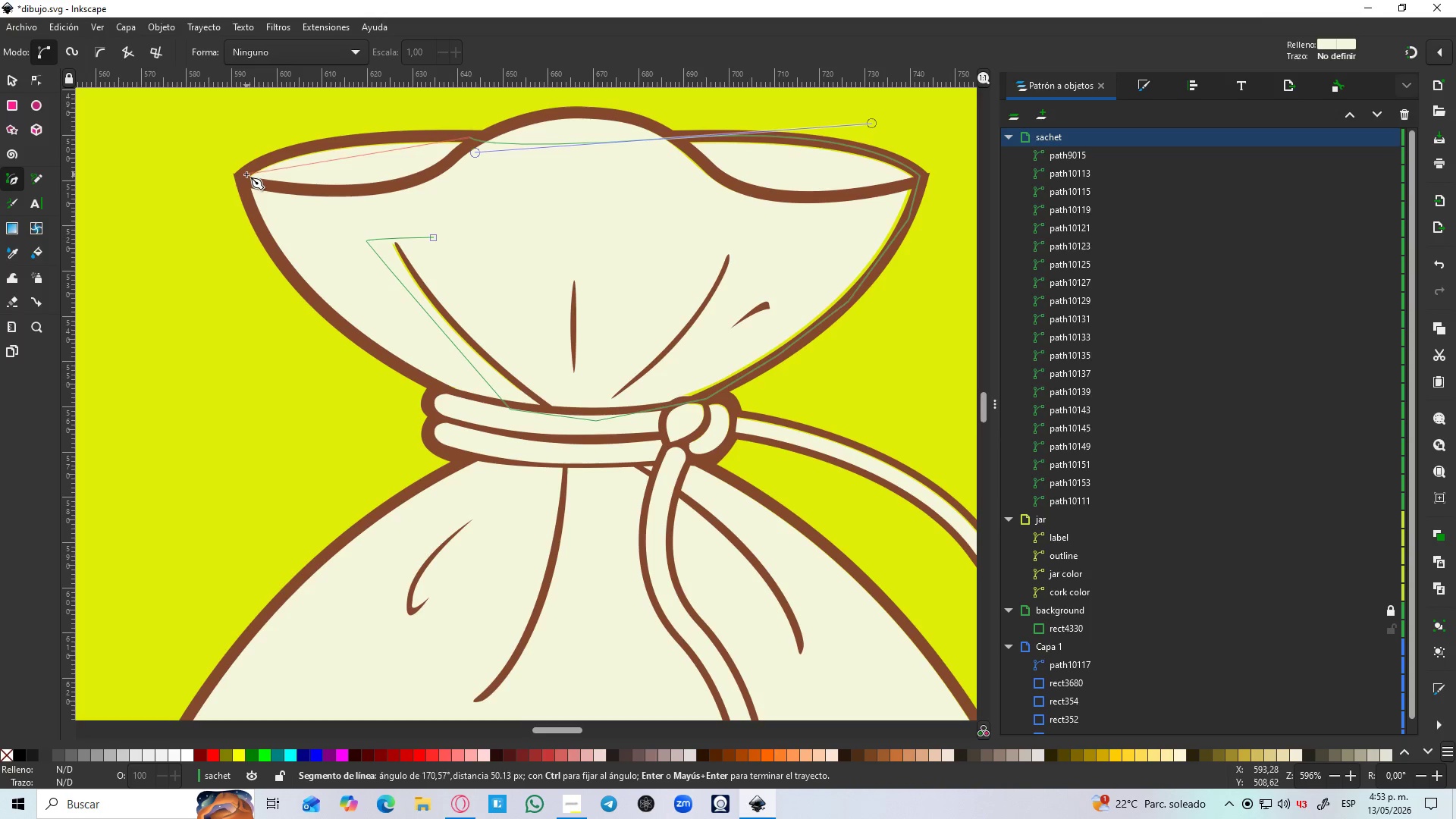 
left_click_drag(start_coordinate=[242, 177], to_coordinate=[220, 221])
 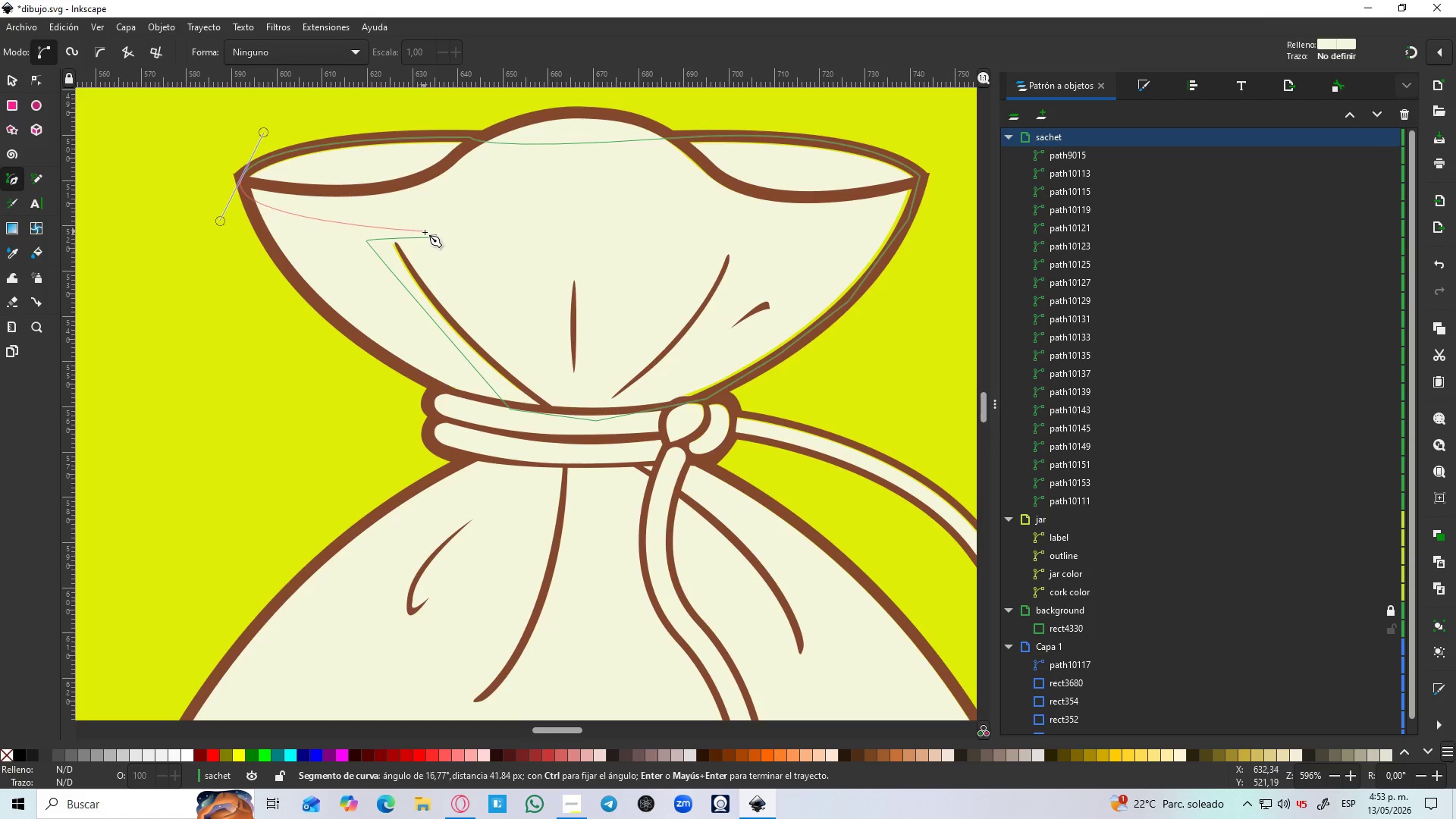 
left_click([434, 235])
 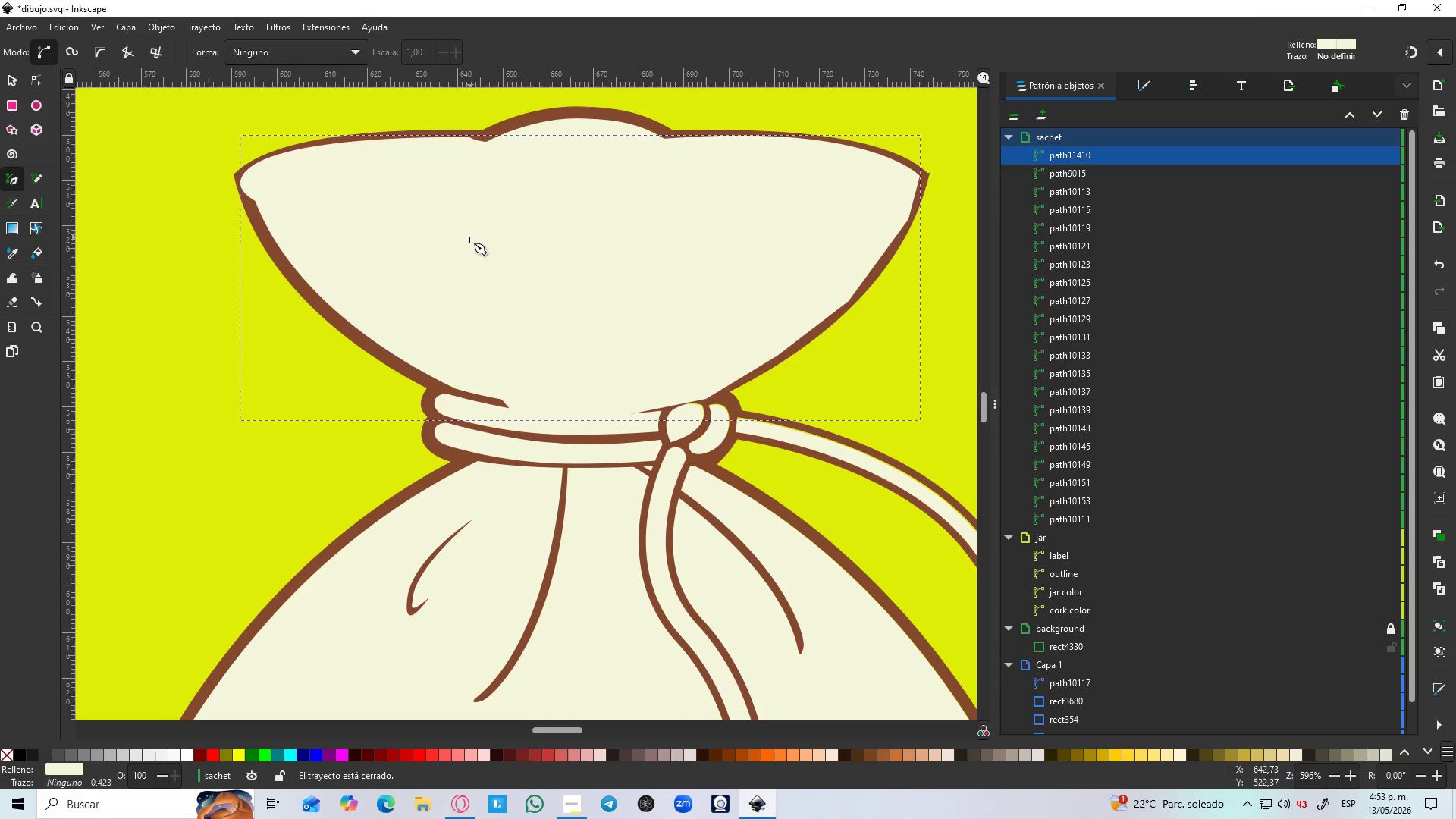 
type(ds)
 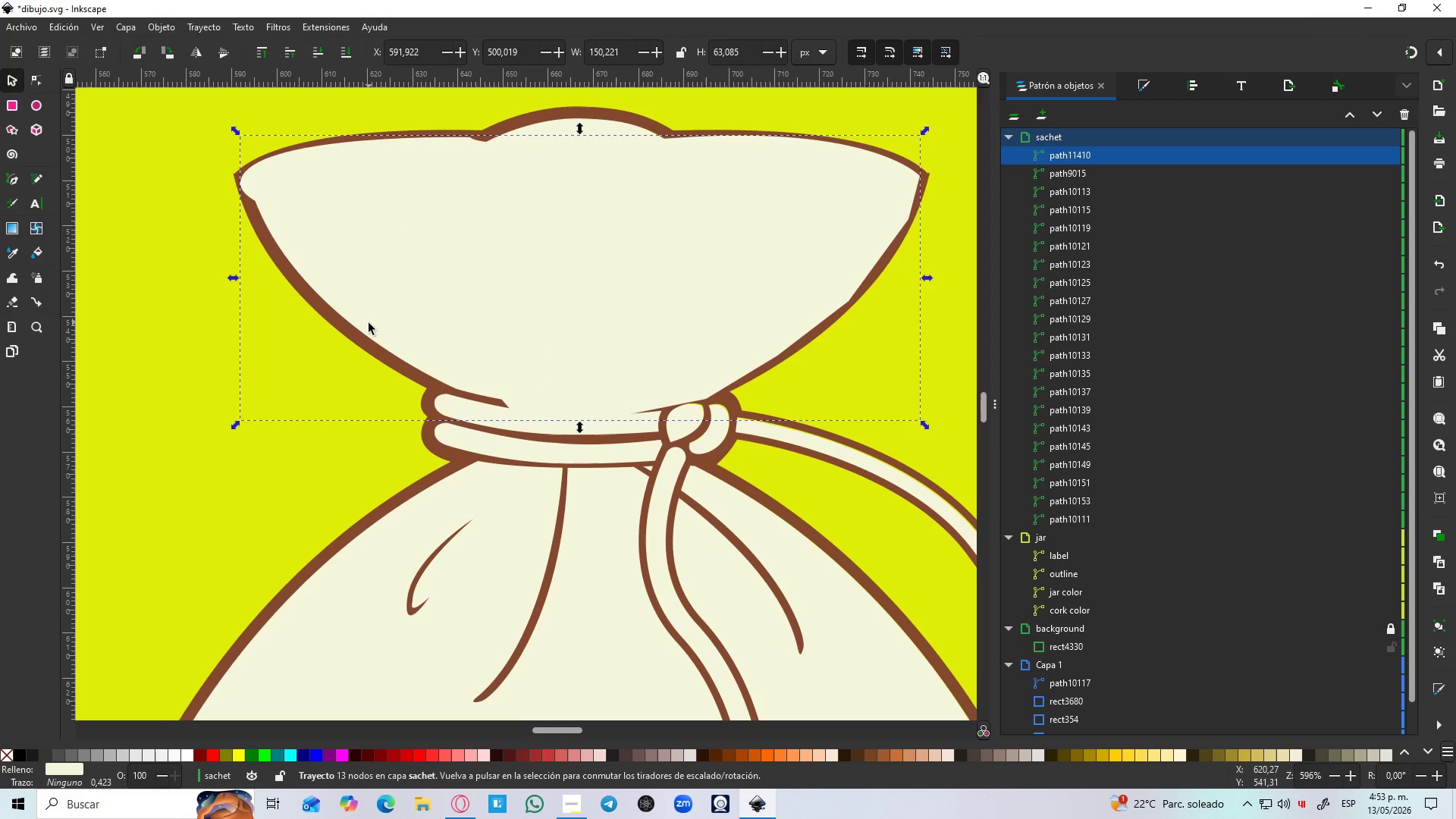 
hold_key(key=ShiftLeft, duration=0.72)
left_click([370, 328])
 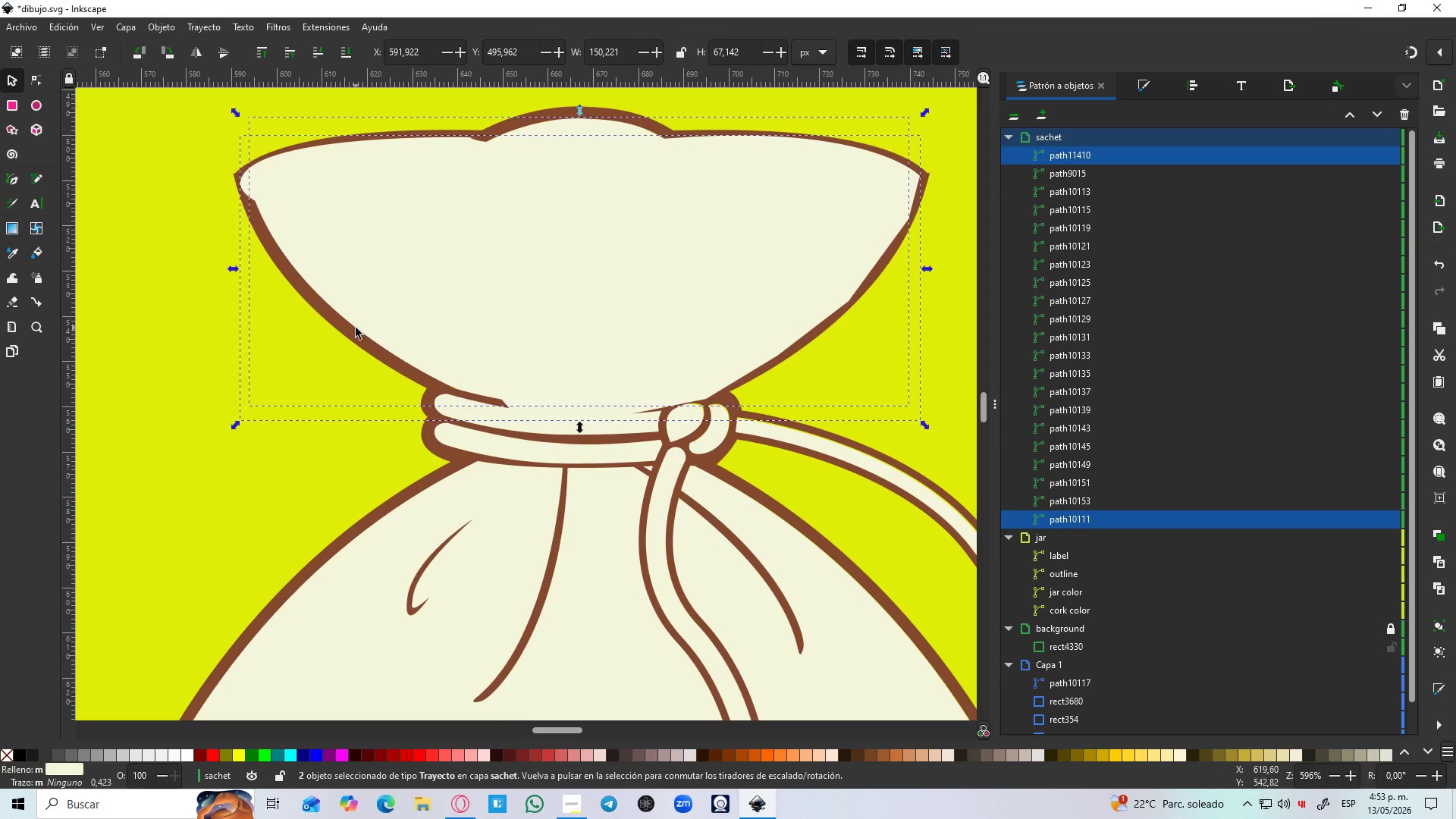 
key(Control+NumpadAdd)
 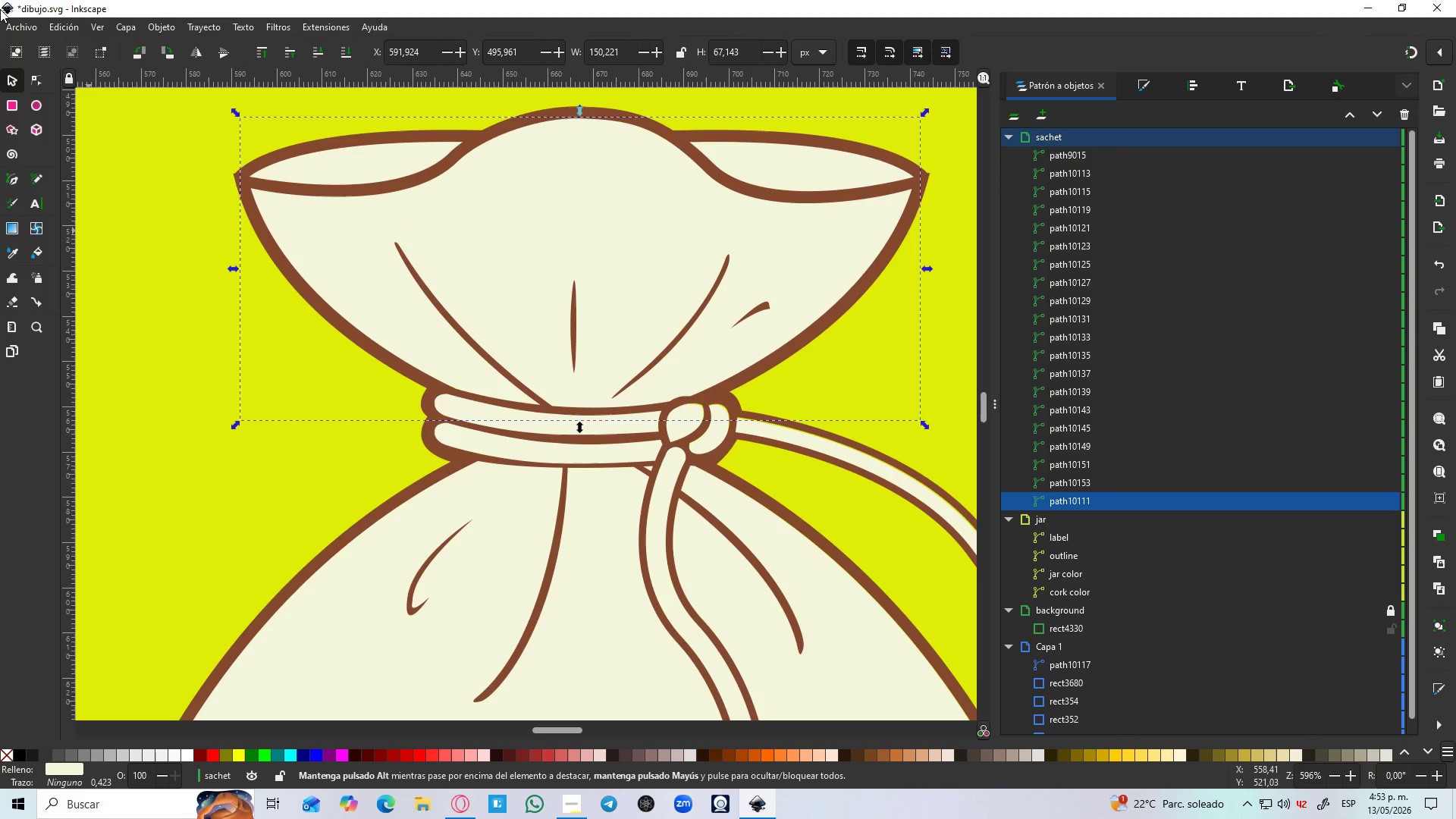 
hold_key(key=ControlLeft, duration=1.01)
scroll: coordinate [510, 383], scroll_direction: down, amount: 4.0
 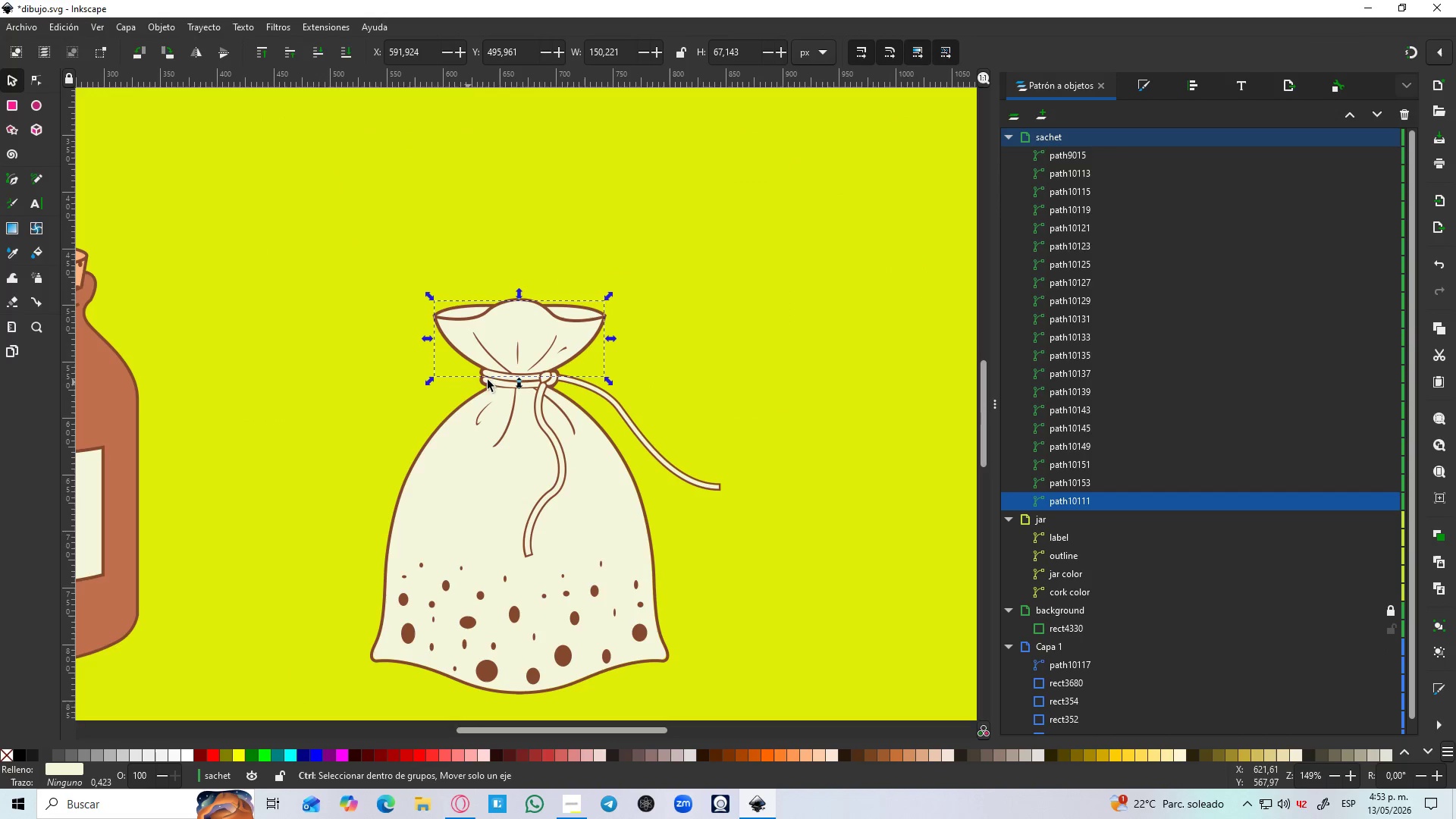 
hold_key(key=ControlLeft, duration=1.5)
scroll: coordinate [382, 366], scroll_direction: up, amount: 5.0
 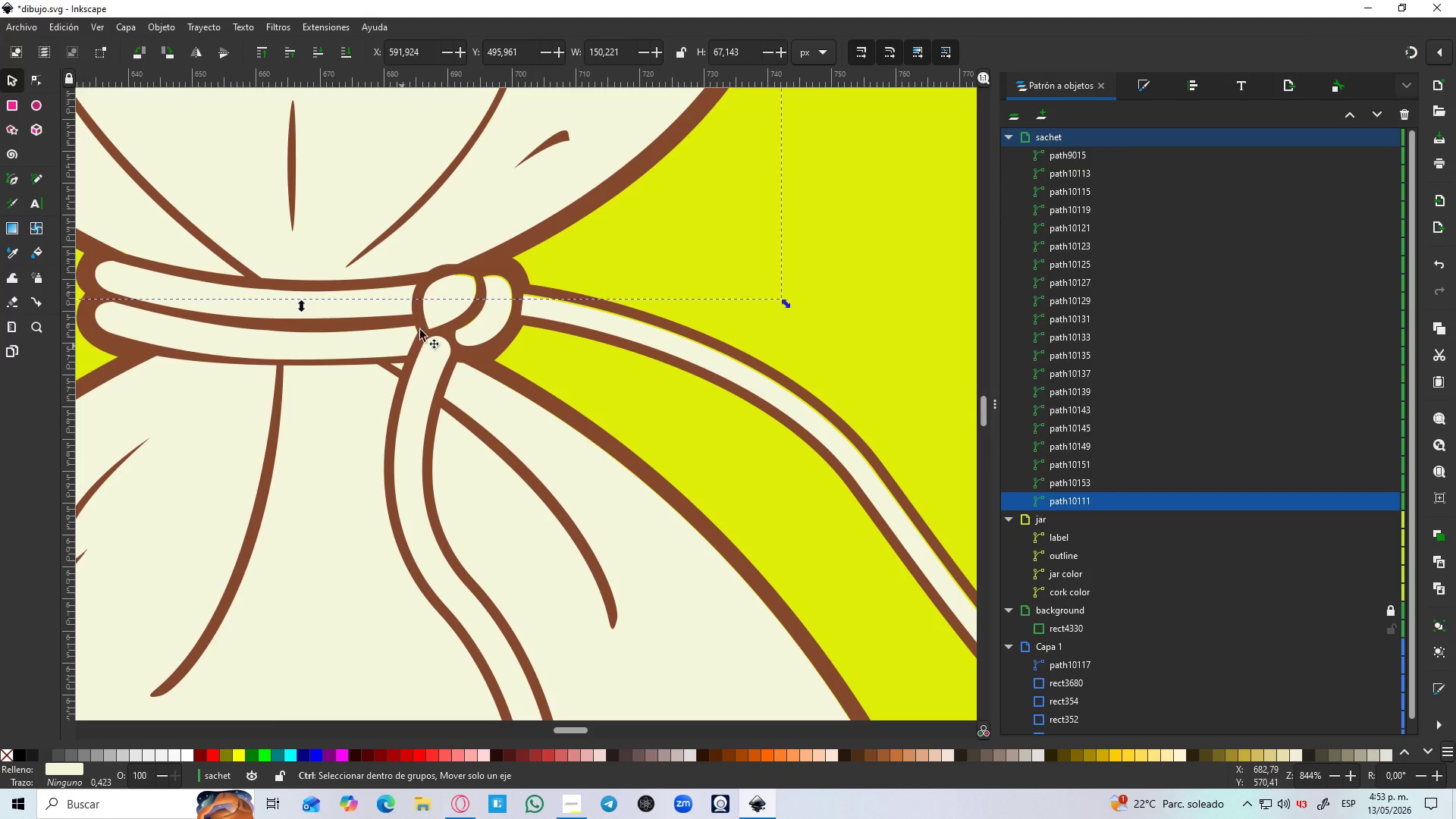 
hold_key(key=ControlLeft, duration=0.36)
scroll: coordinate [580, 311], scroll_direction: up, amount: 2.0
 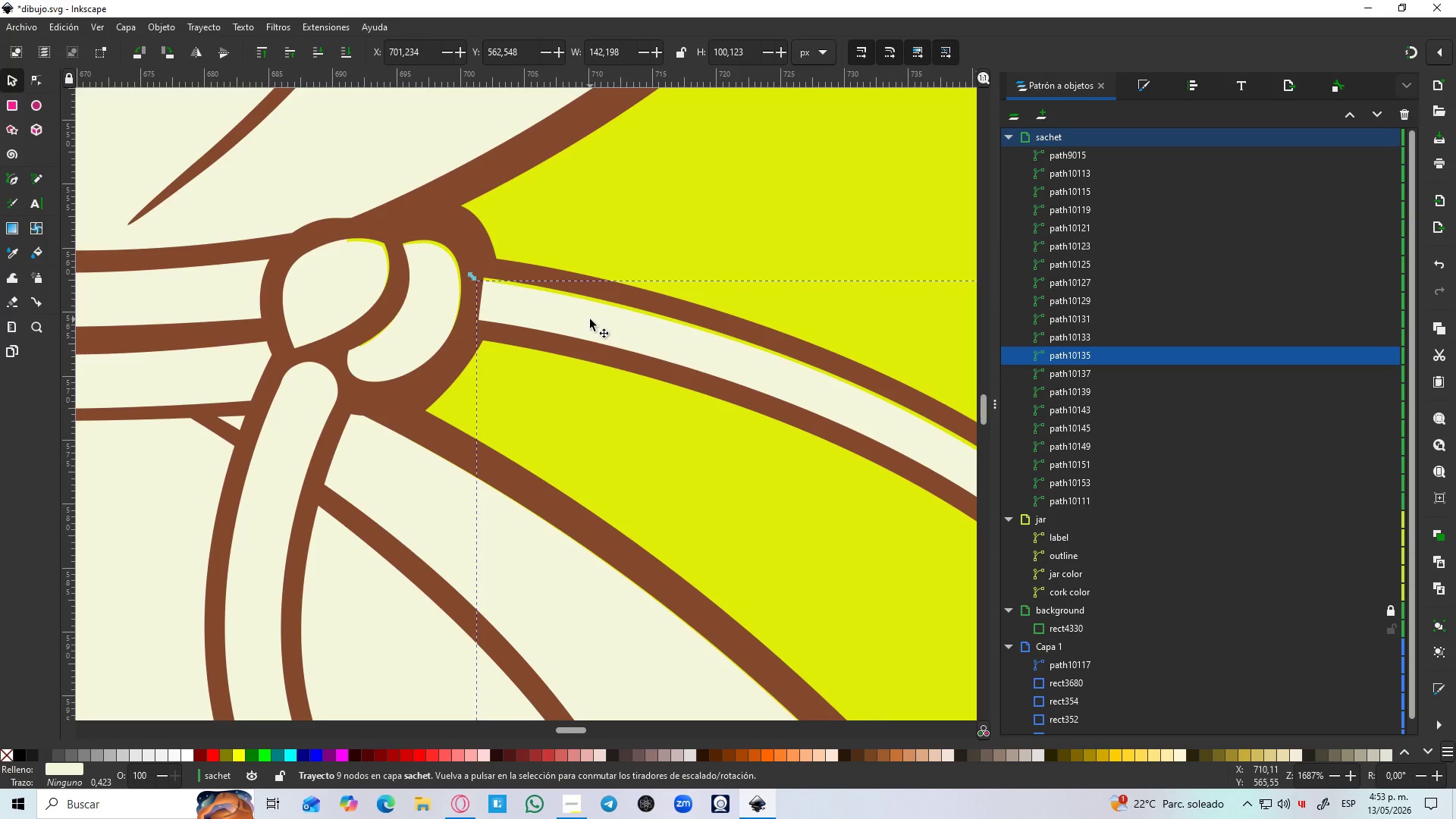 
left_click_drag(start_coordinate=[590, 319], to_coordinate=[592, 311])
 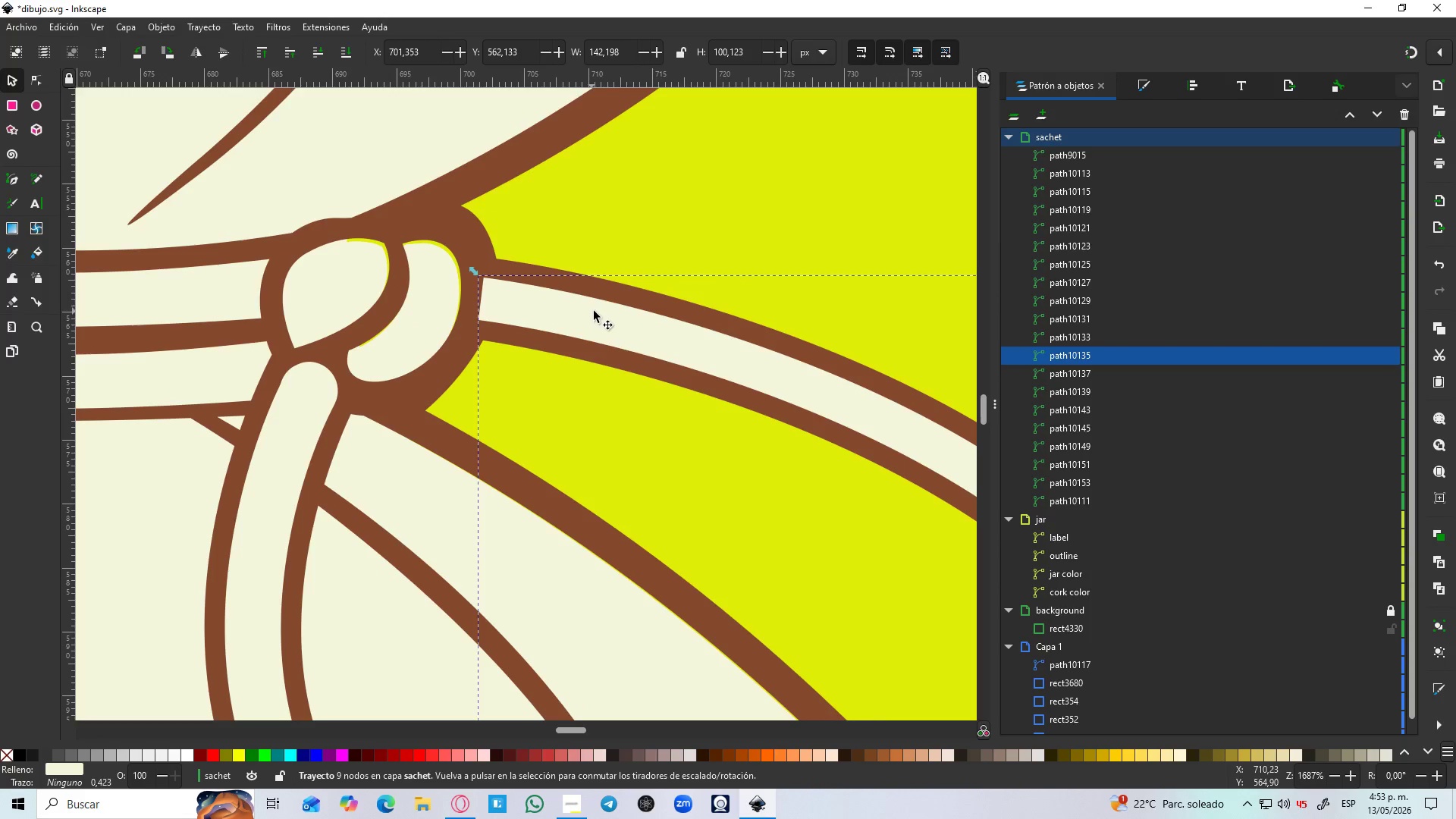 
hold_key(key=ControlLeft, duration=1.03)
scroll: coordinate [650, 353], scroll_direction: down, amount: 5.0
 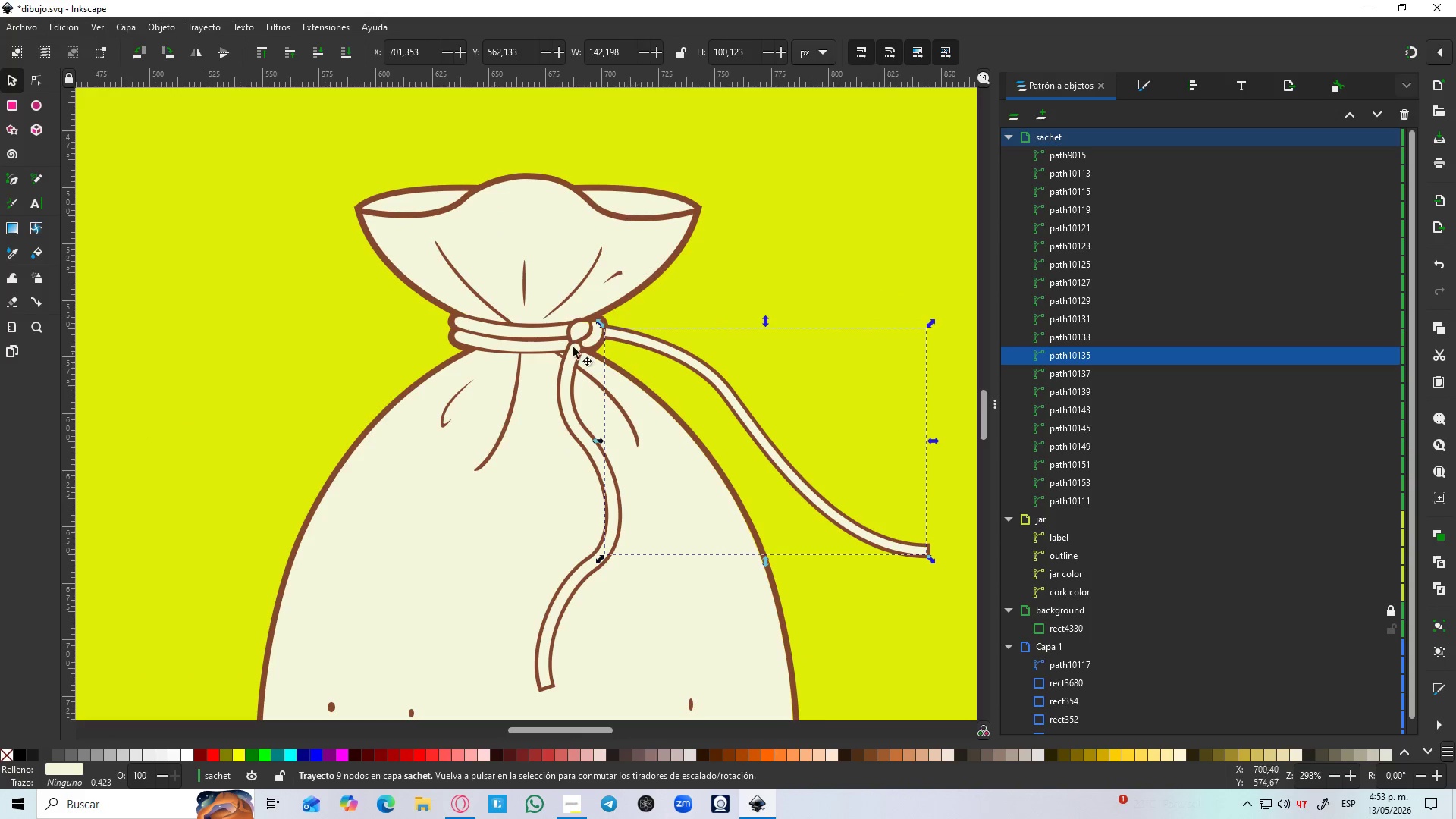 
hold_key(key=ControlLeft, duration=0.95)
scroll: coordinate [545, 344], scroll_direction: up, amount: 7.0
 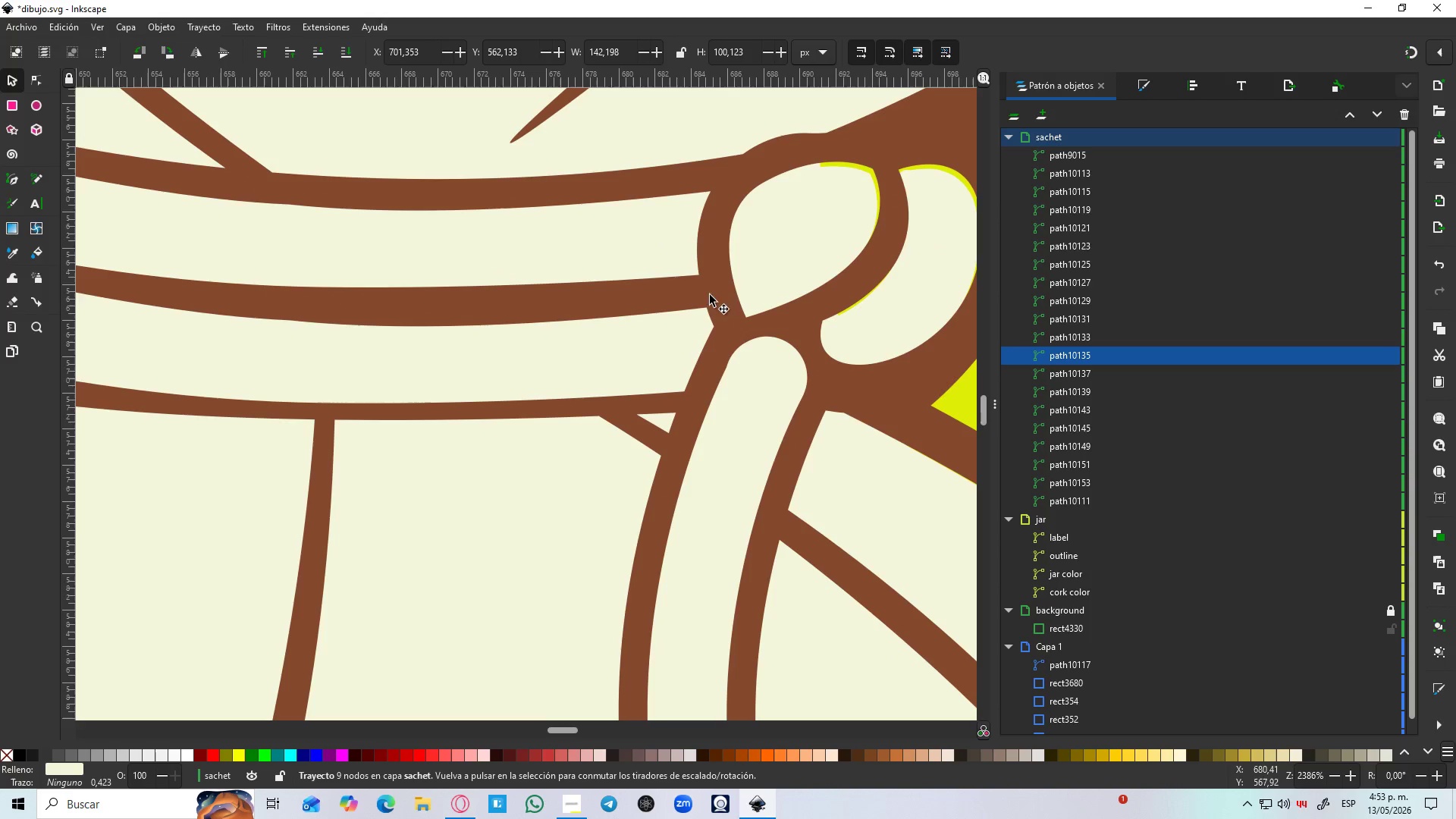 
left_click([817, 202])
 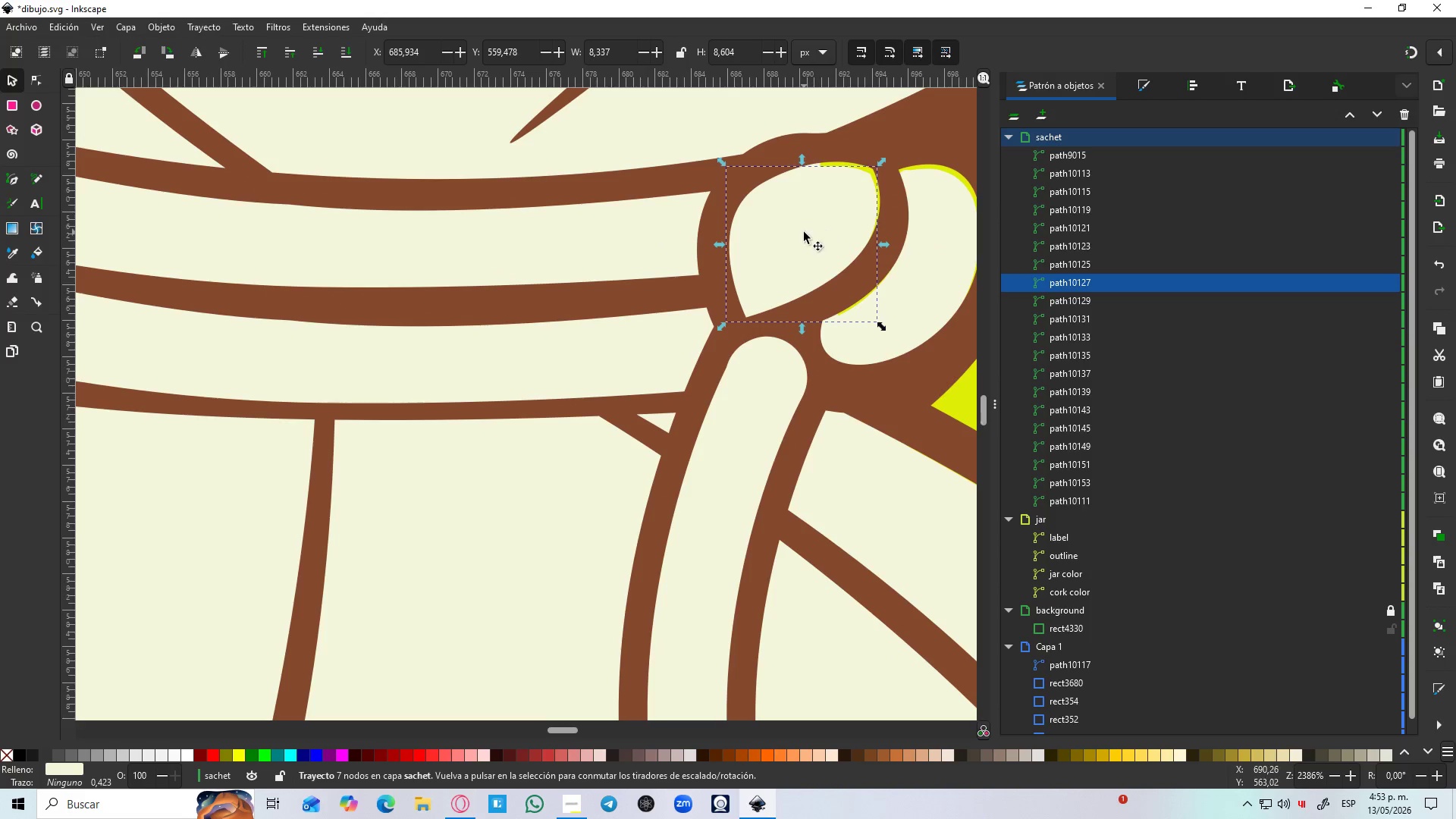 
left_click_drag(start_coordinate=[804, 232], to_coordinate=[814, 218])
 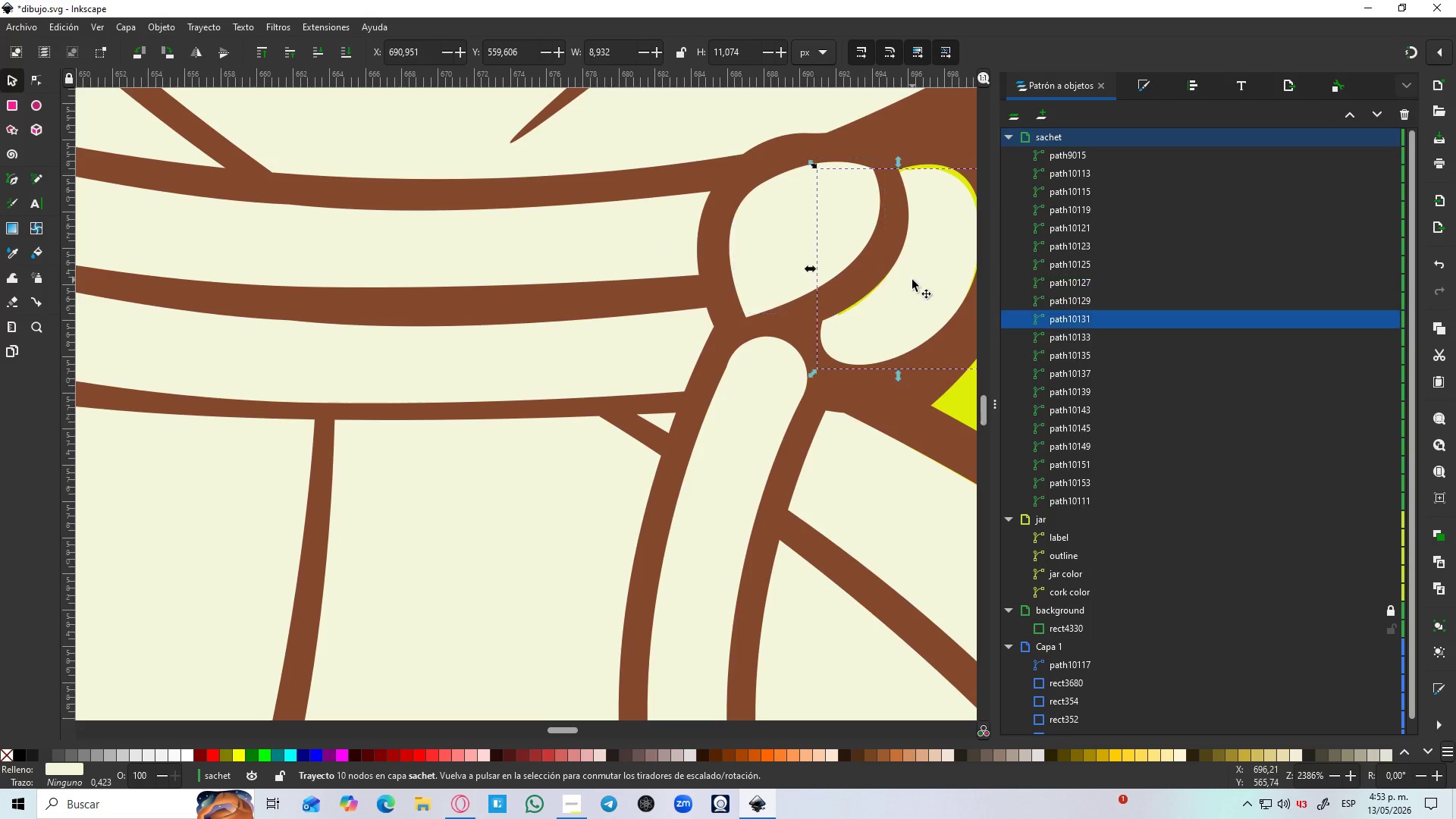 
left_click_drag(start_coordinate=[920, 284], to_coordinate=[920, 273])
 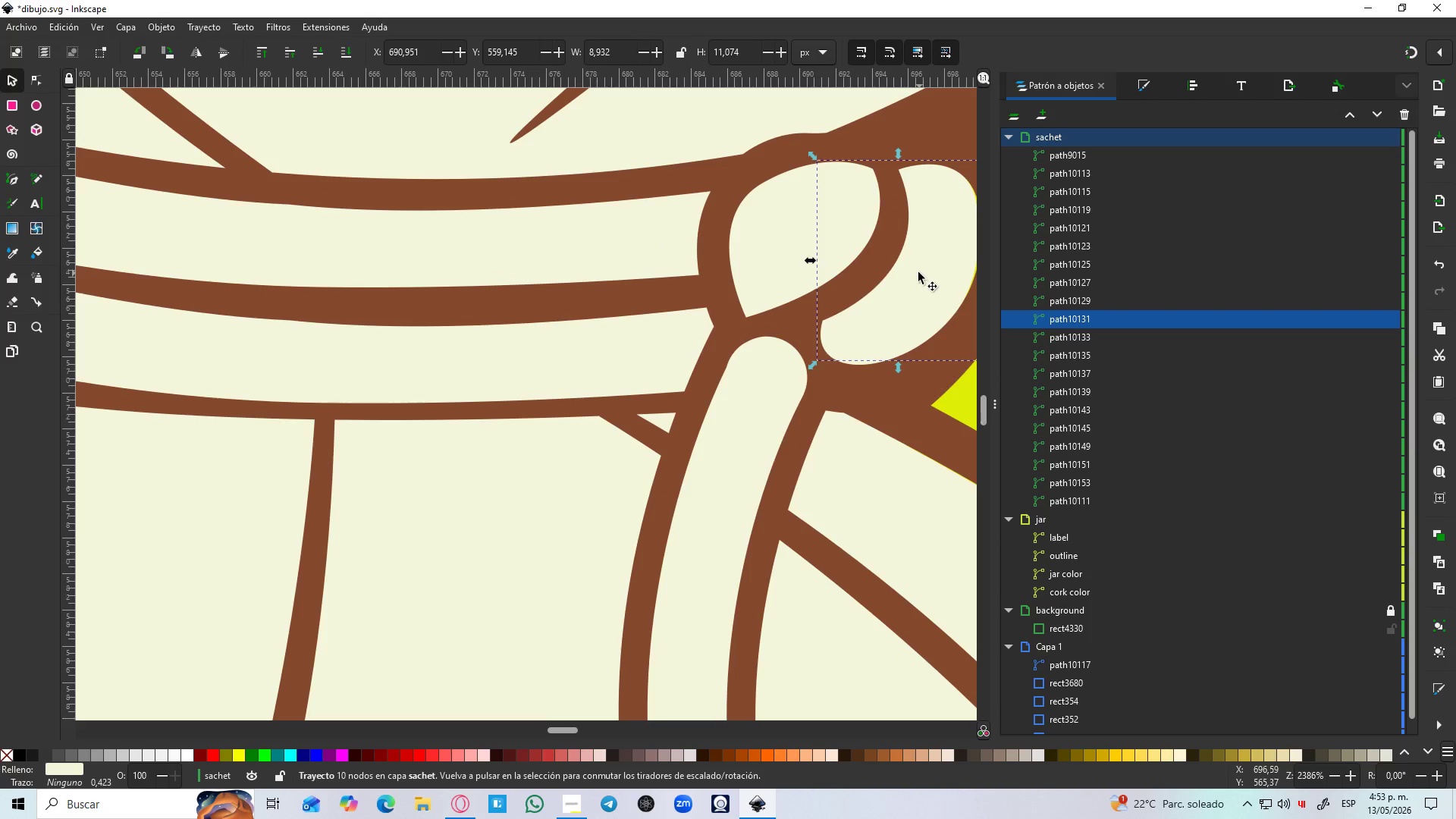 
hold_key(key=ControlLeft, duration=0.48)
scroll: coordinate [893, 283], scroll_direction: down, amount: 4.0
 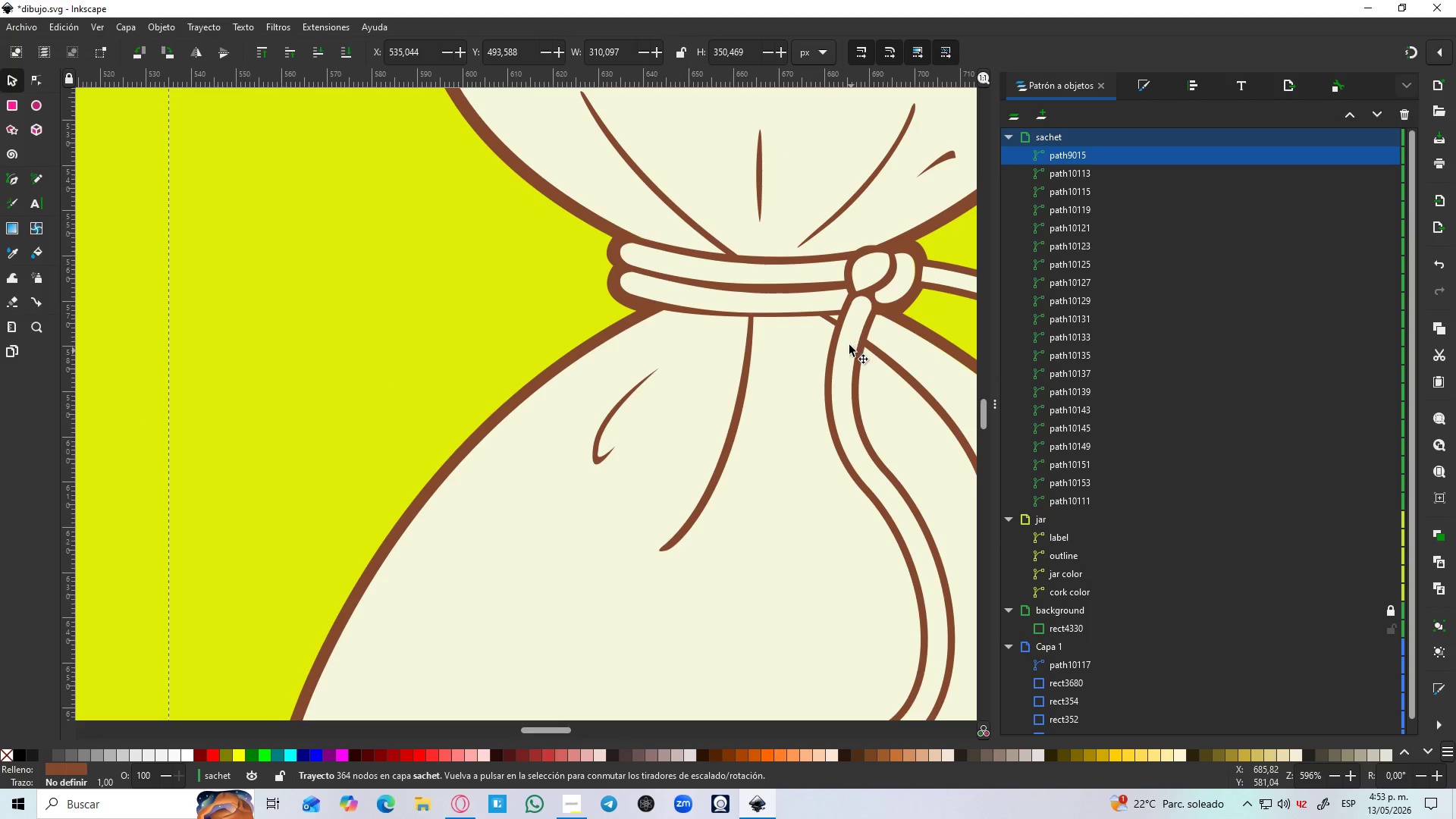 
hold_key(key=ControlLeft, duration=0.34)
scroll: coordinate [797, 328], scroll_direction: down, amount: 4.0
 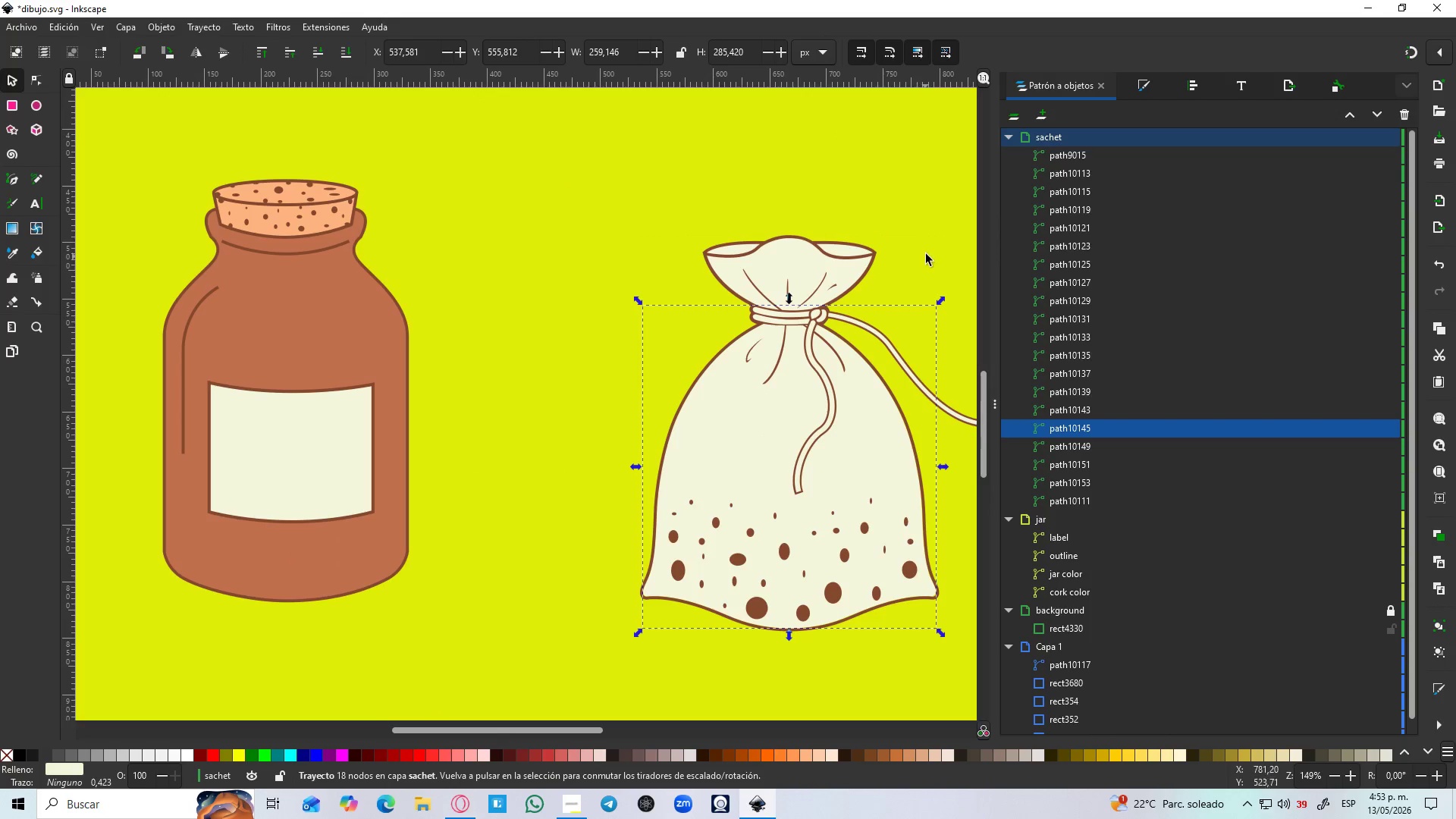 
hold_key(key=ShiftLeft, duration=0.75)
 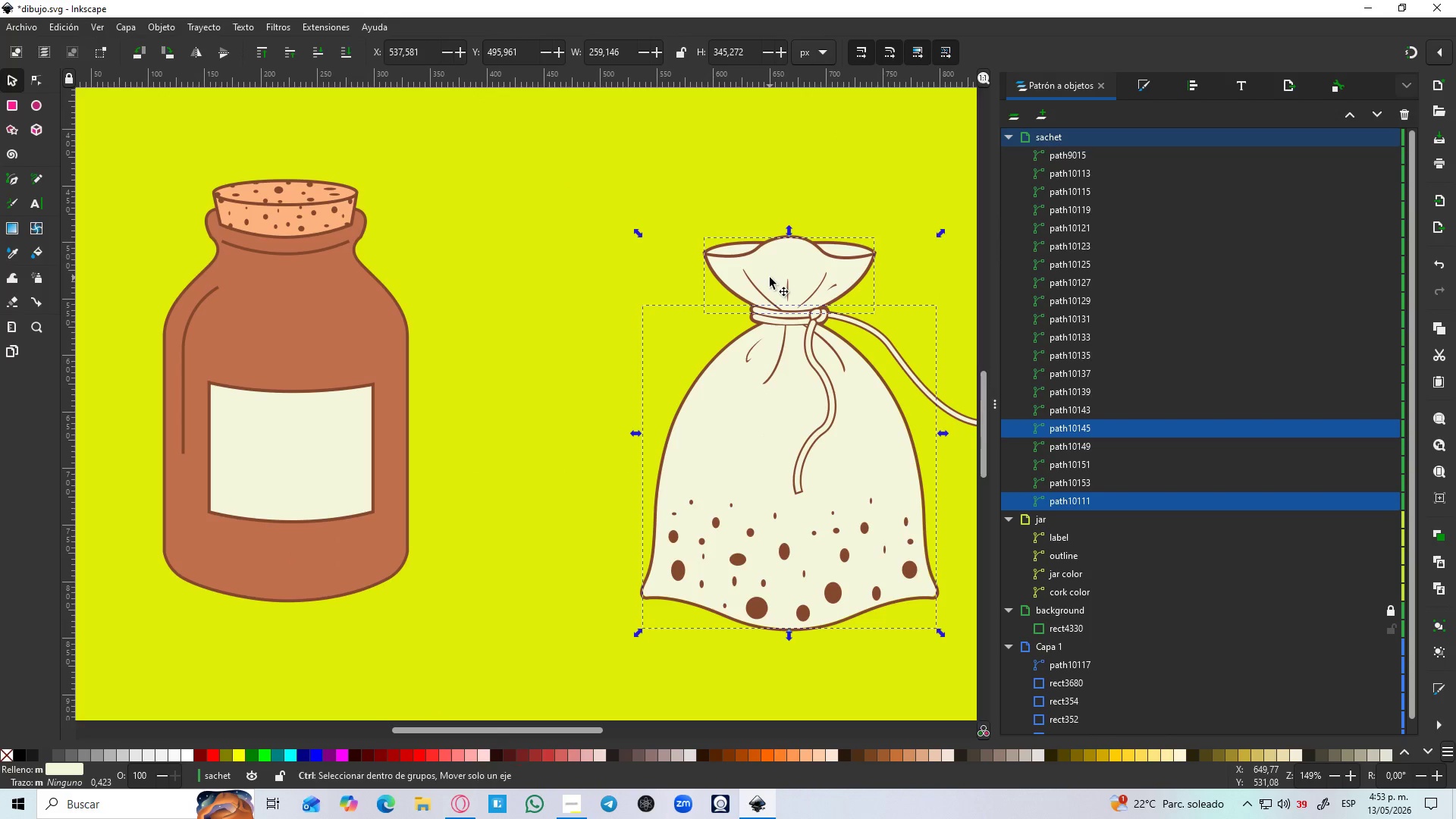 
key(Control+NumpadAdd)
 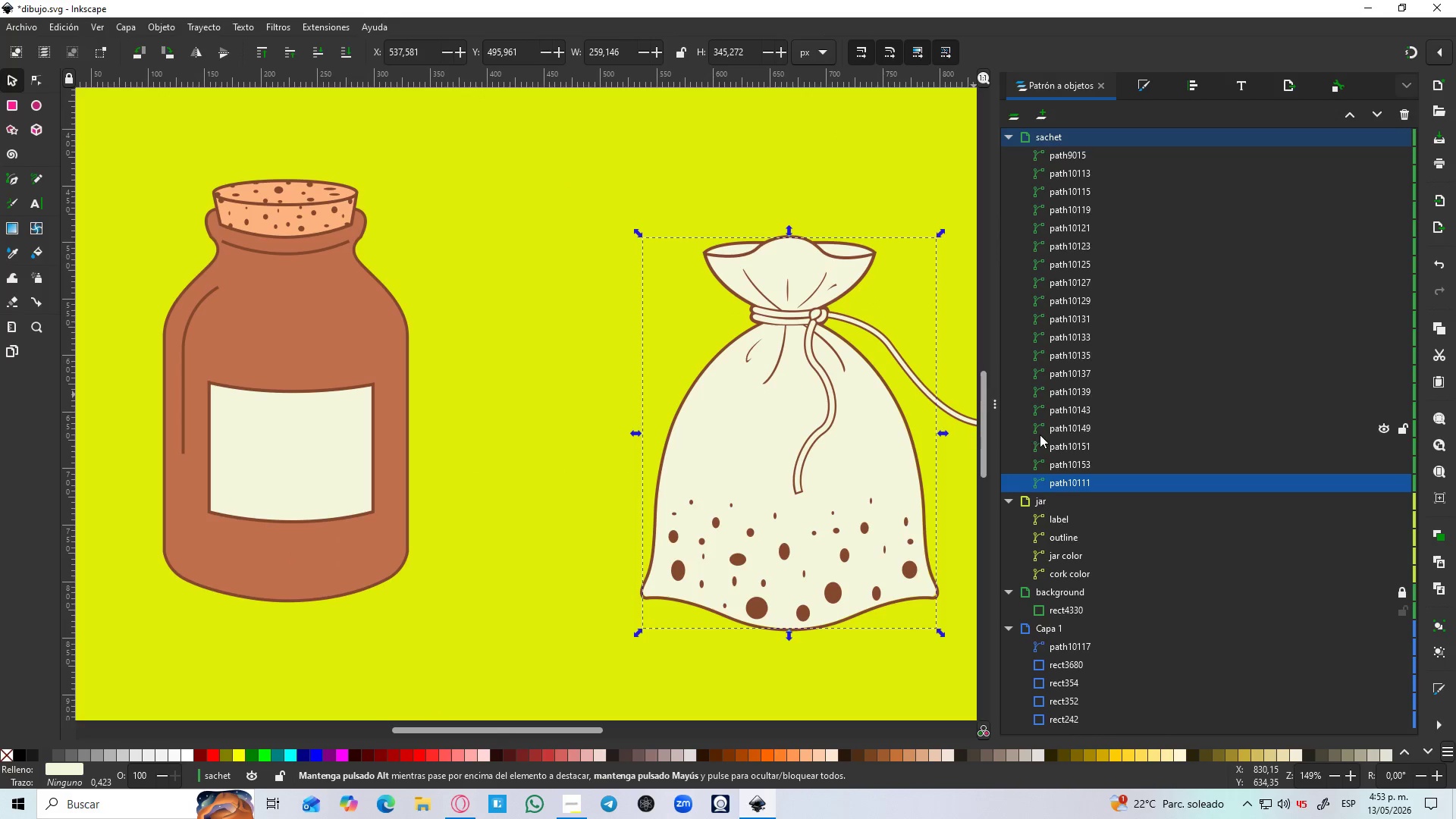 
left_click([1058, 460])
 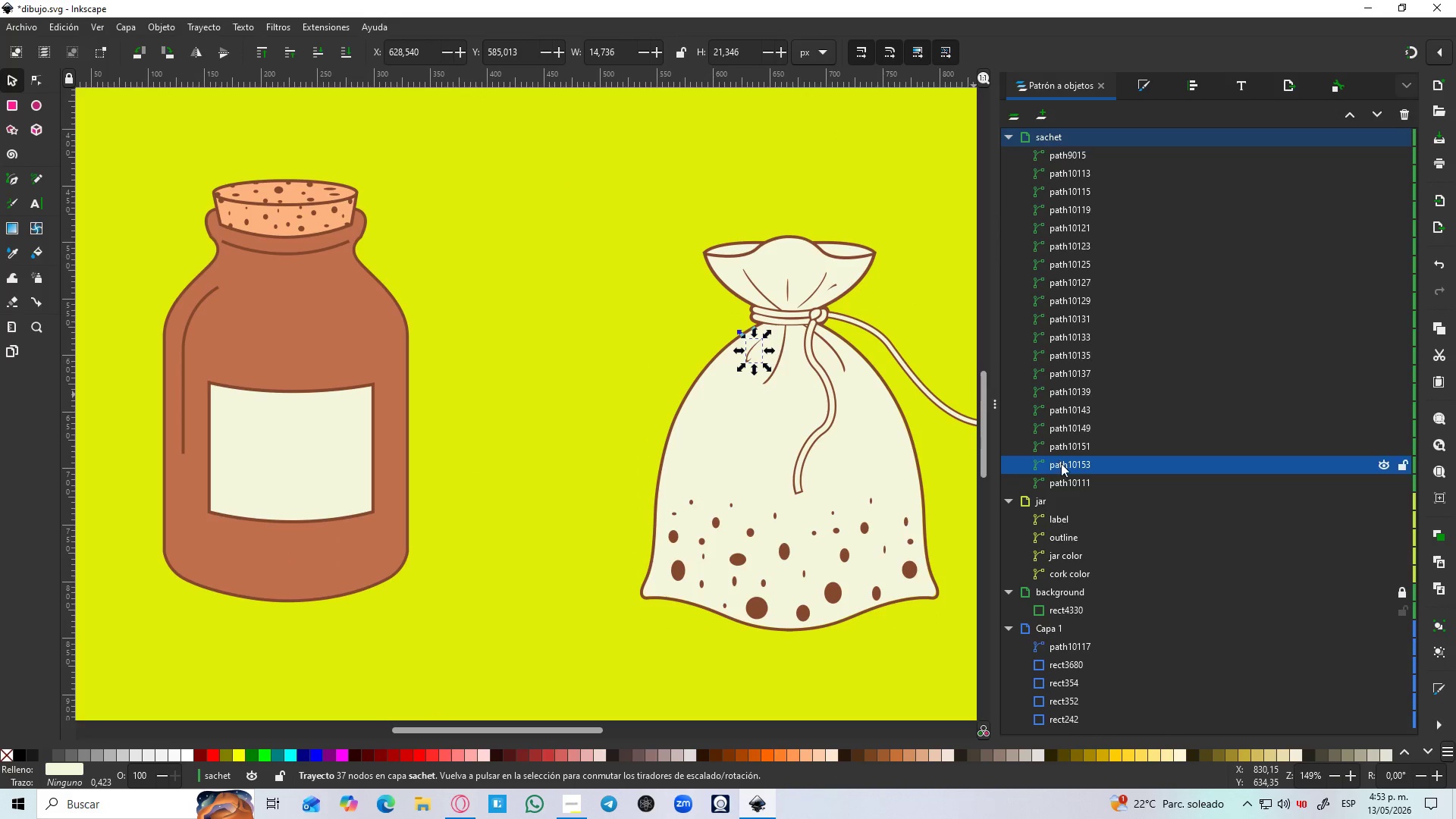 
key(Delete)
 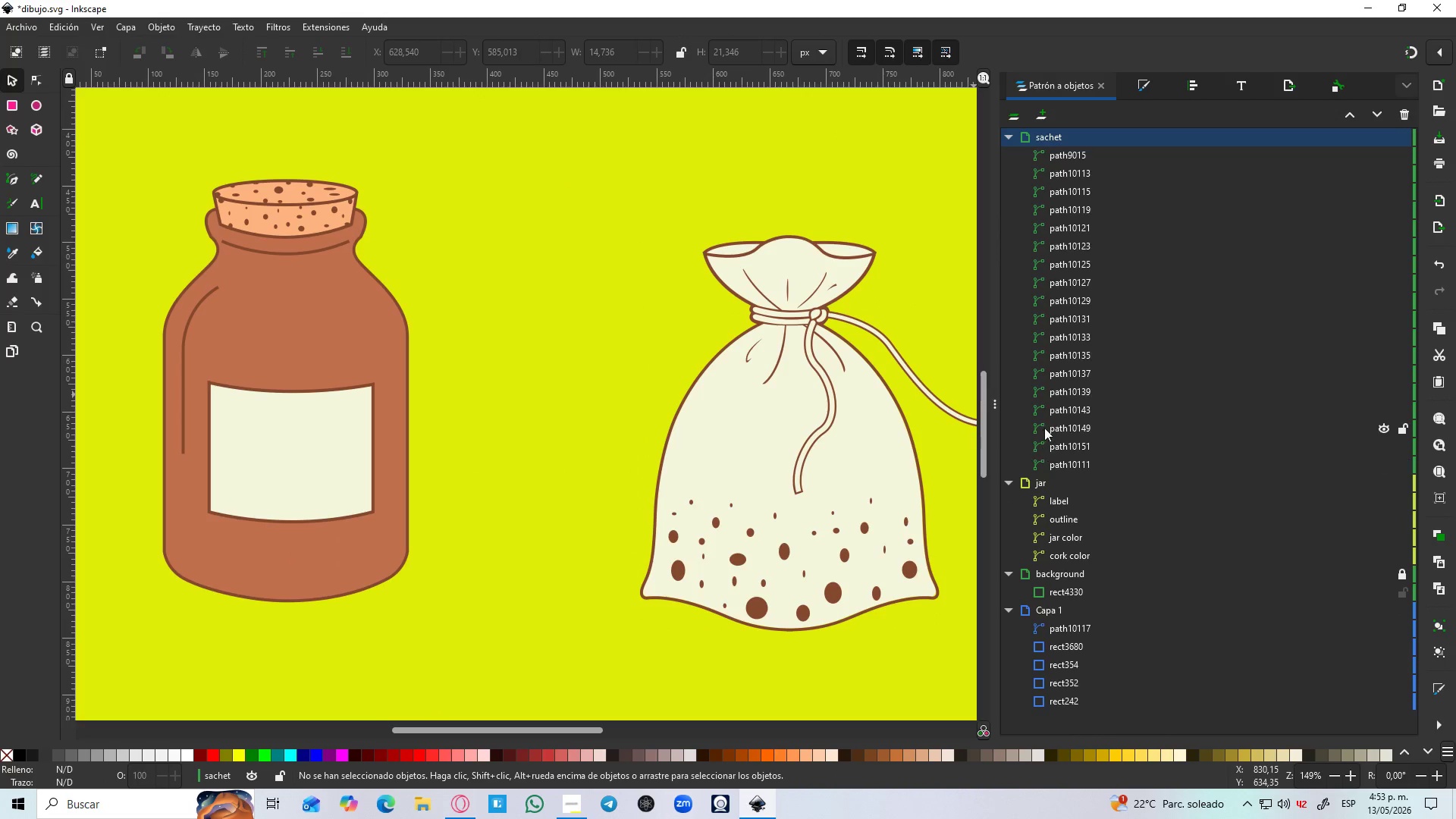 
left_click([1055, 442])
 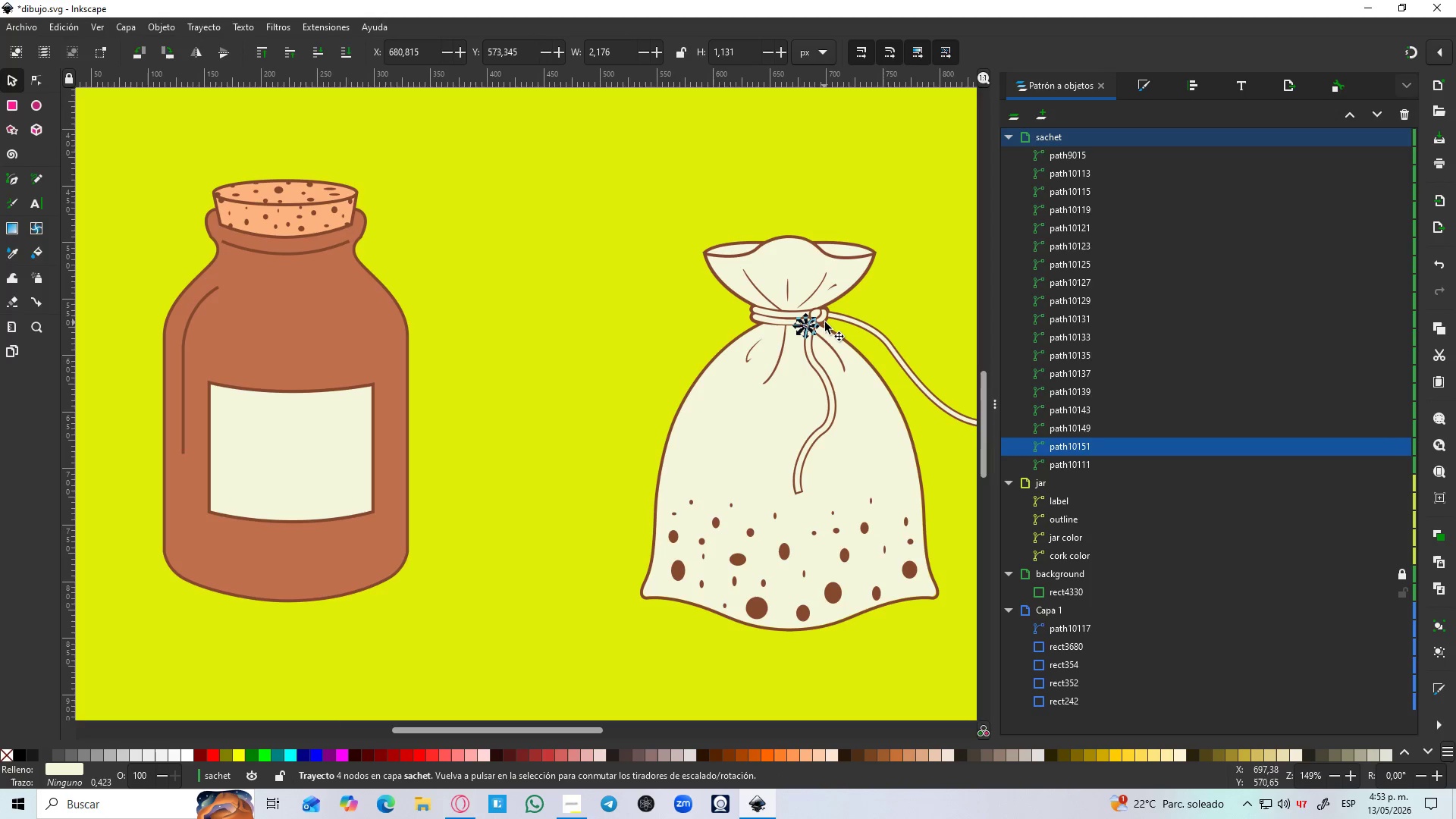 
hold_key(key=ControlLeft, duration=1.52)
 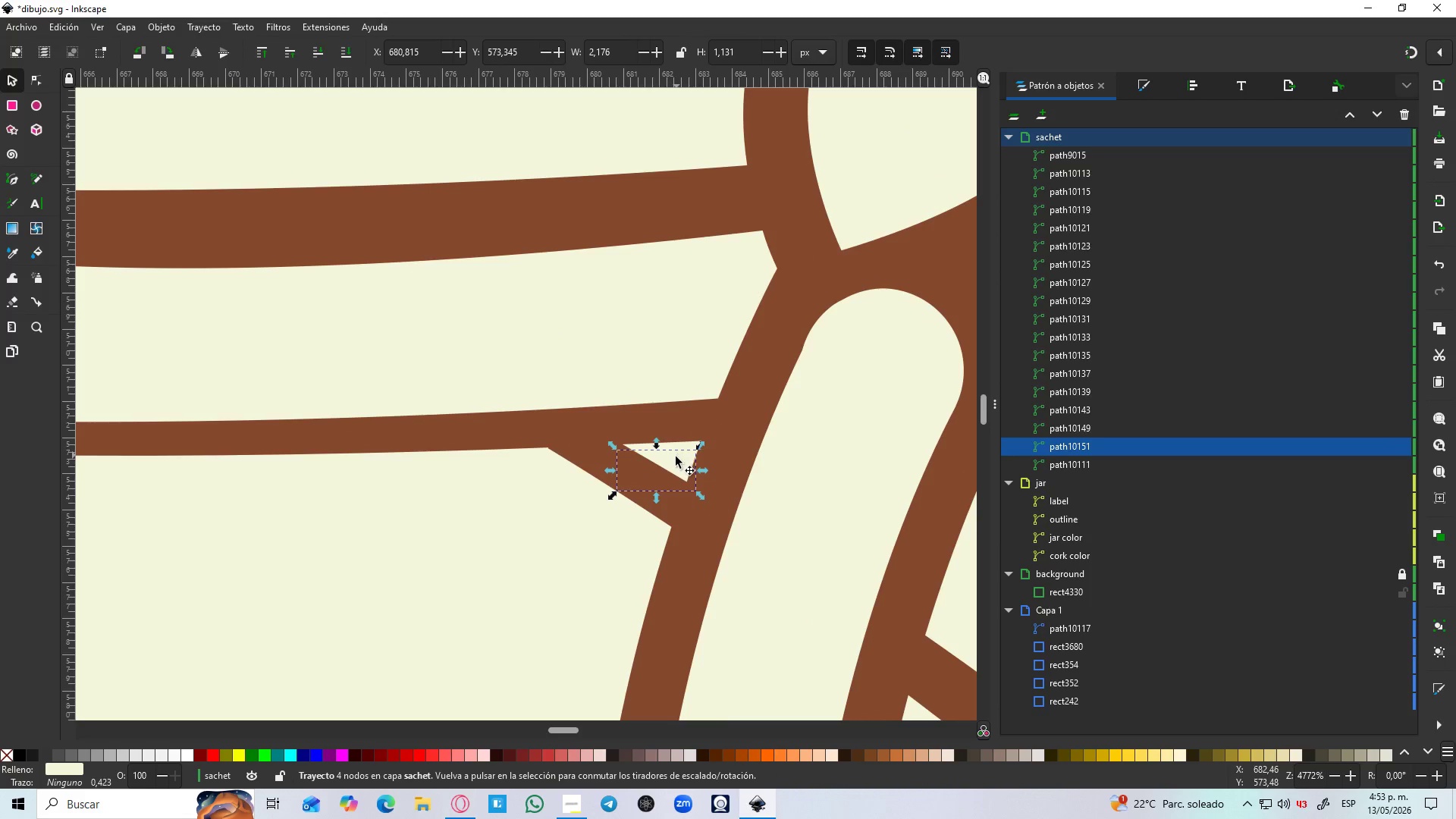 
key(Control+ControlLeft)
 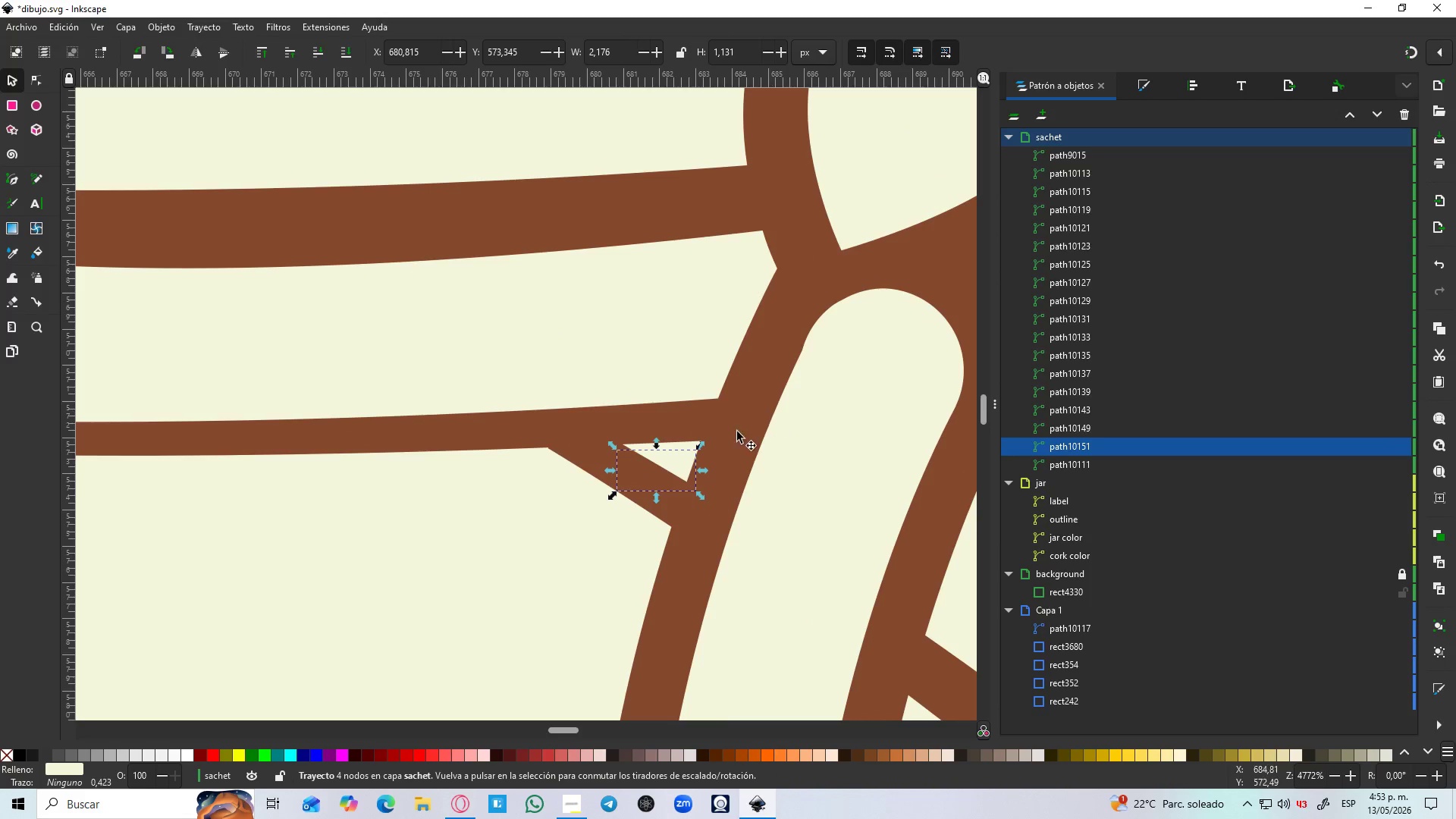 
key(Control+ControlLeft)
 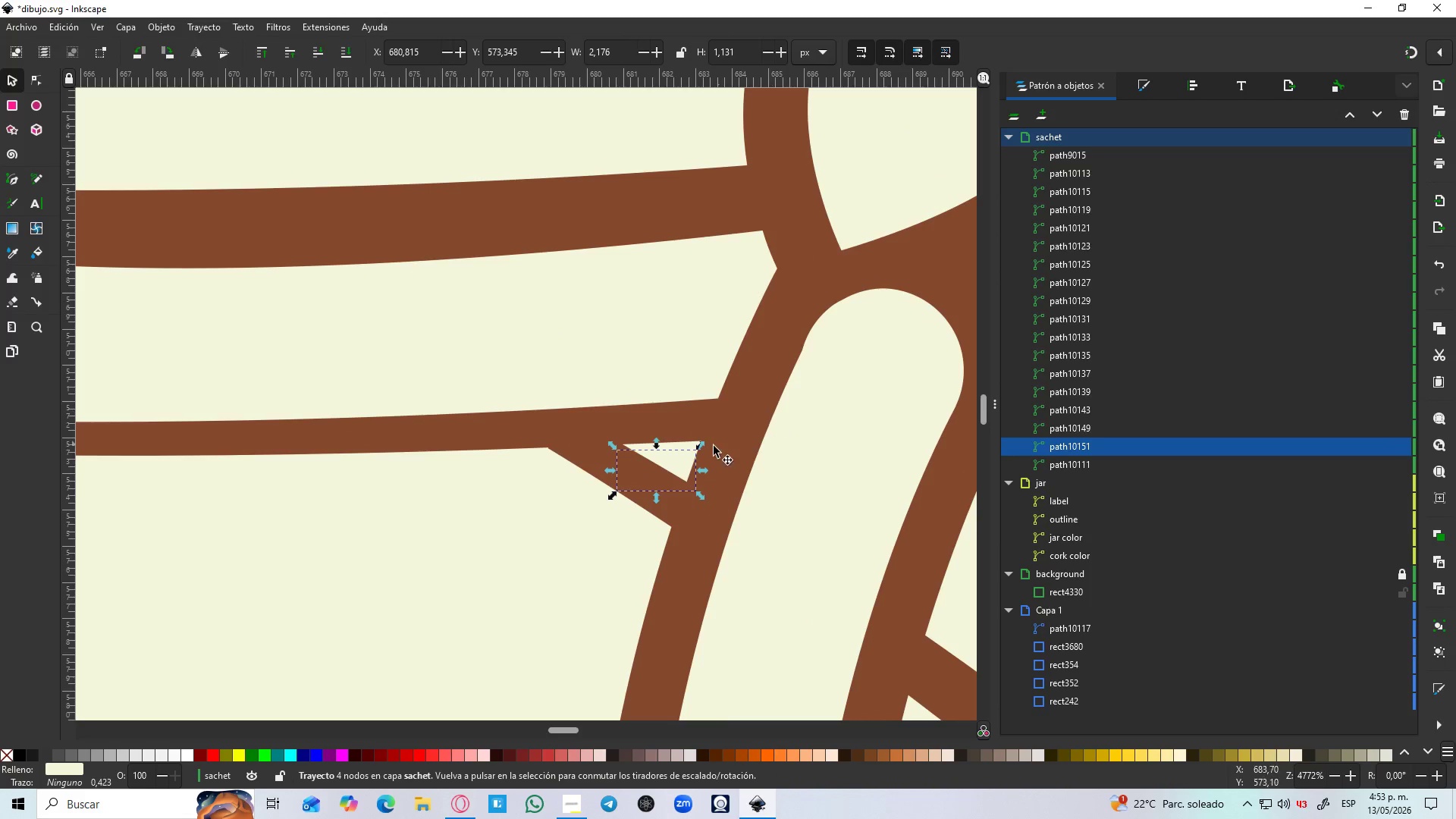 
hold_key(key=ControlLeft, duration=9.94)
 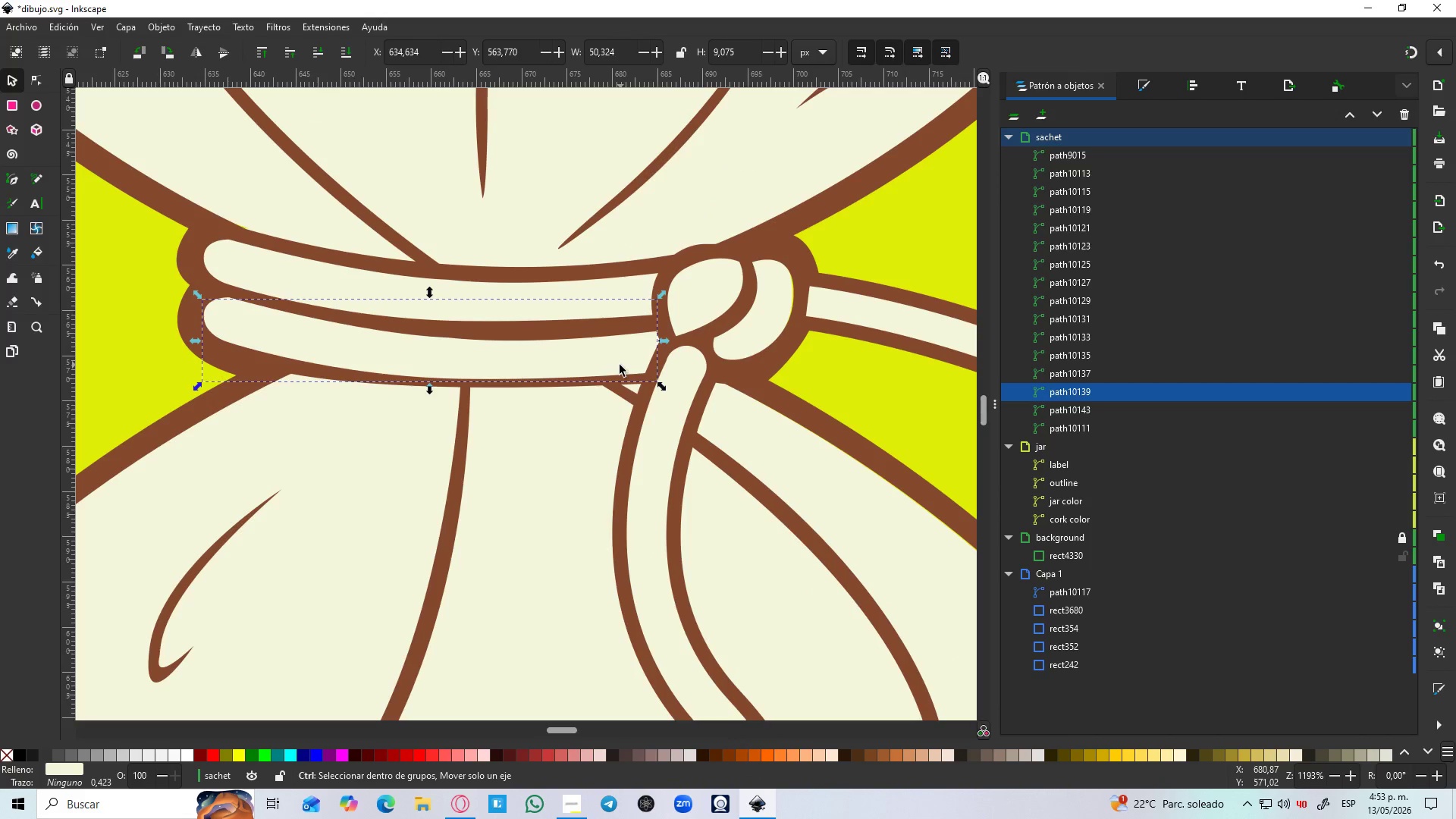 
scroll: coordinate [786, 388], scroll_direction: up, amount: 11.0
 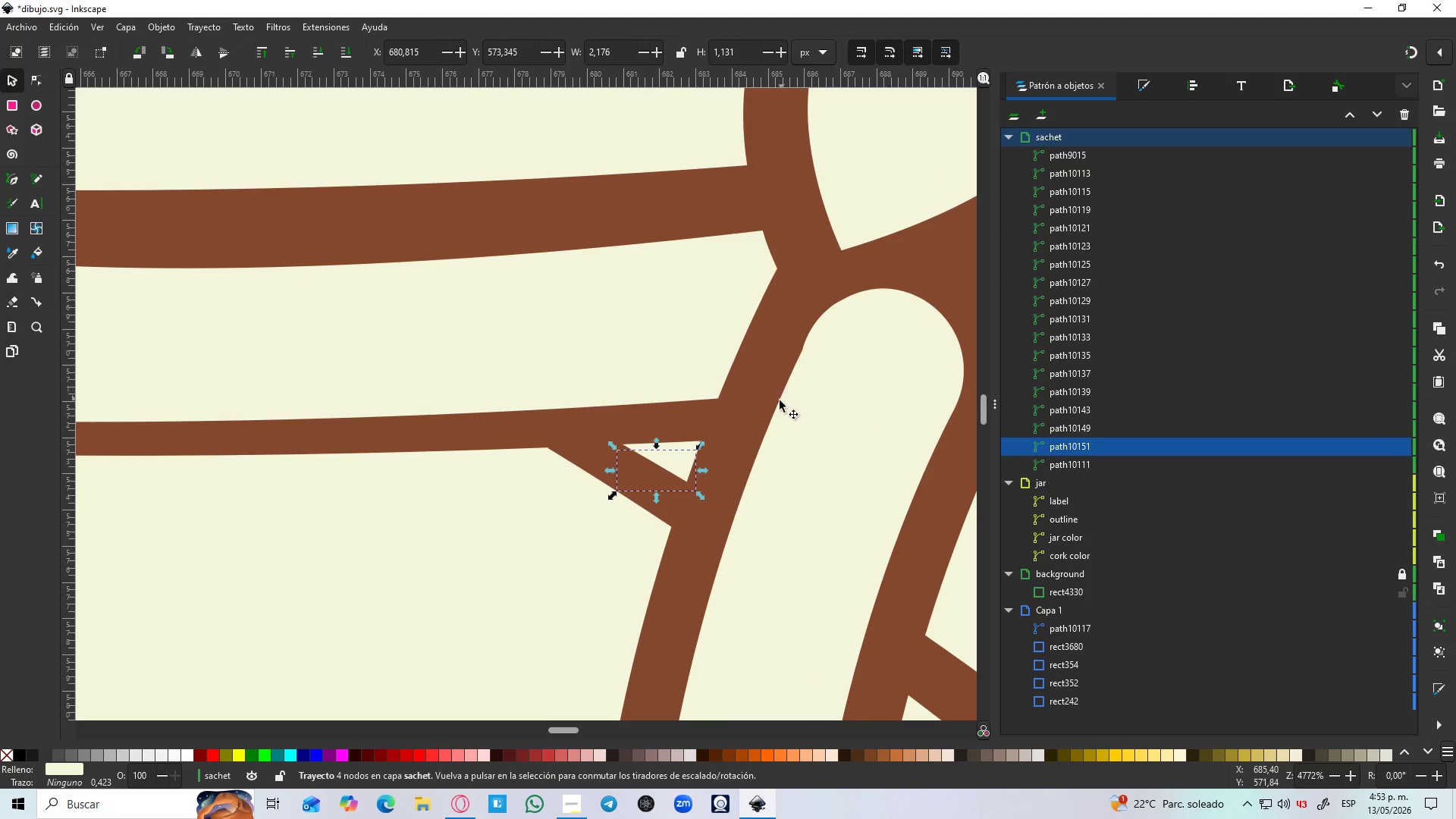 
left_click_drag(start_coordinate=[672, 463], to_coordinate=[623, 337])
 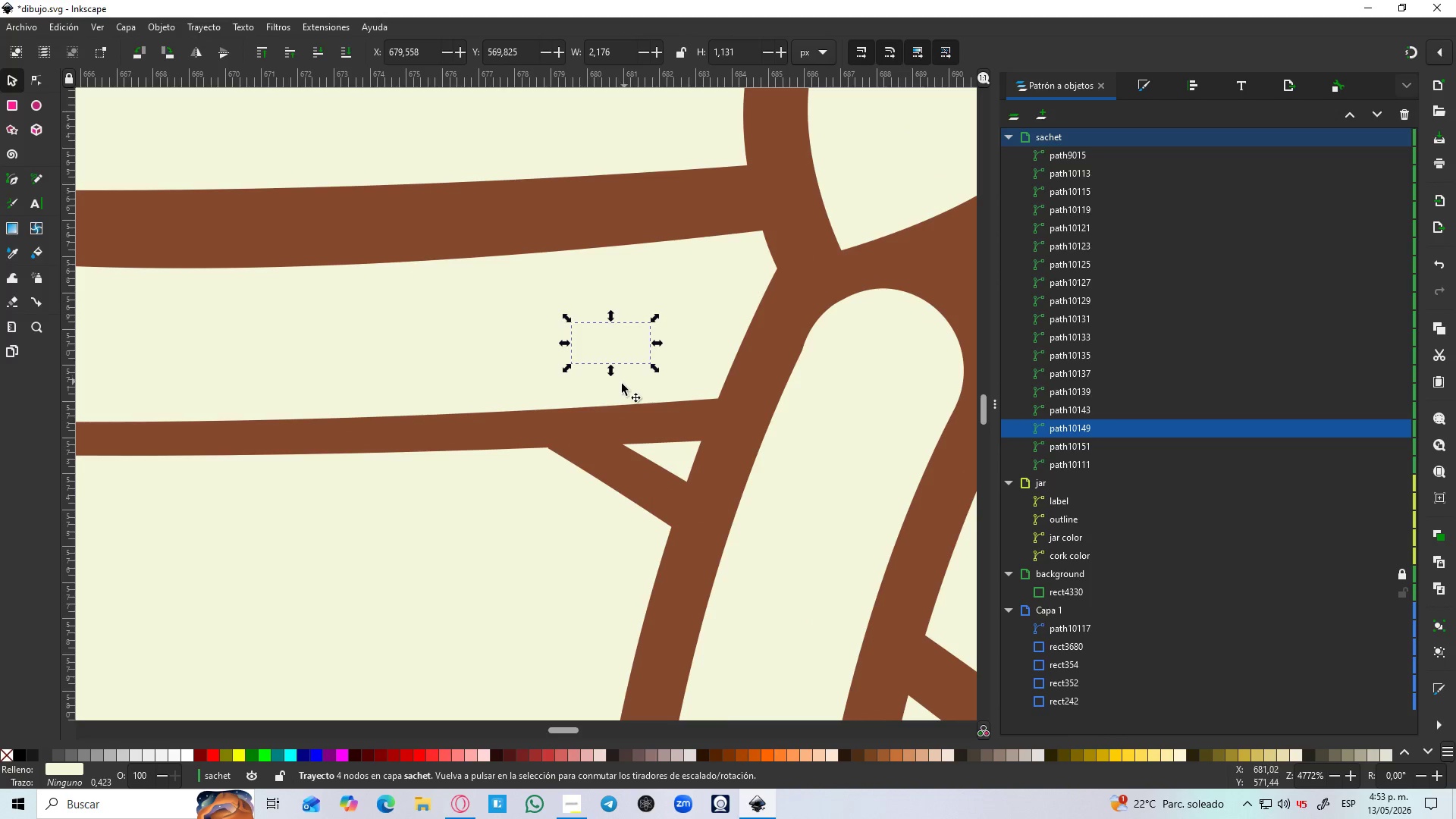 
key(Delete)
 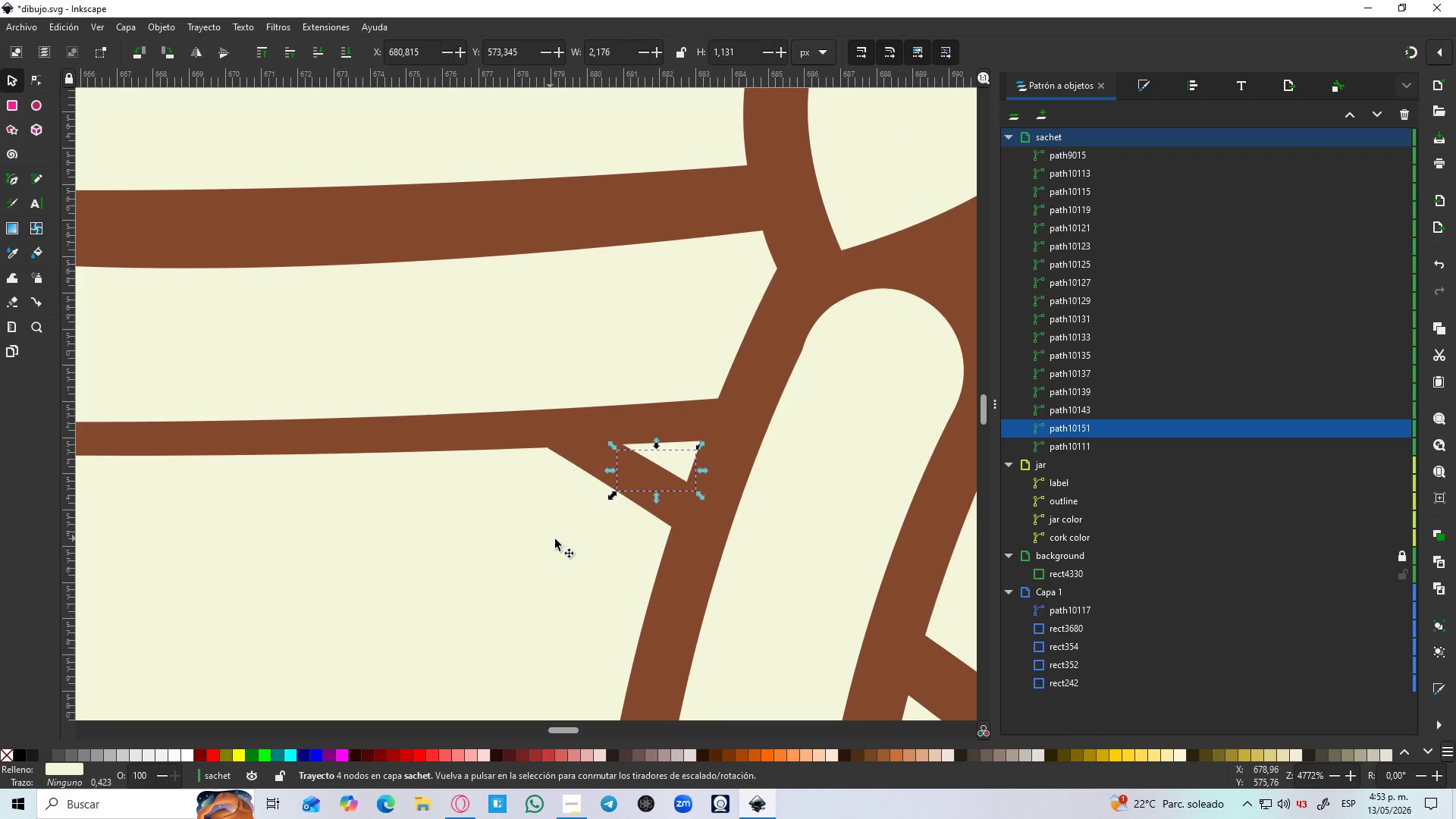 
key(Delete)
 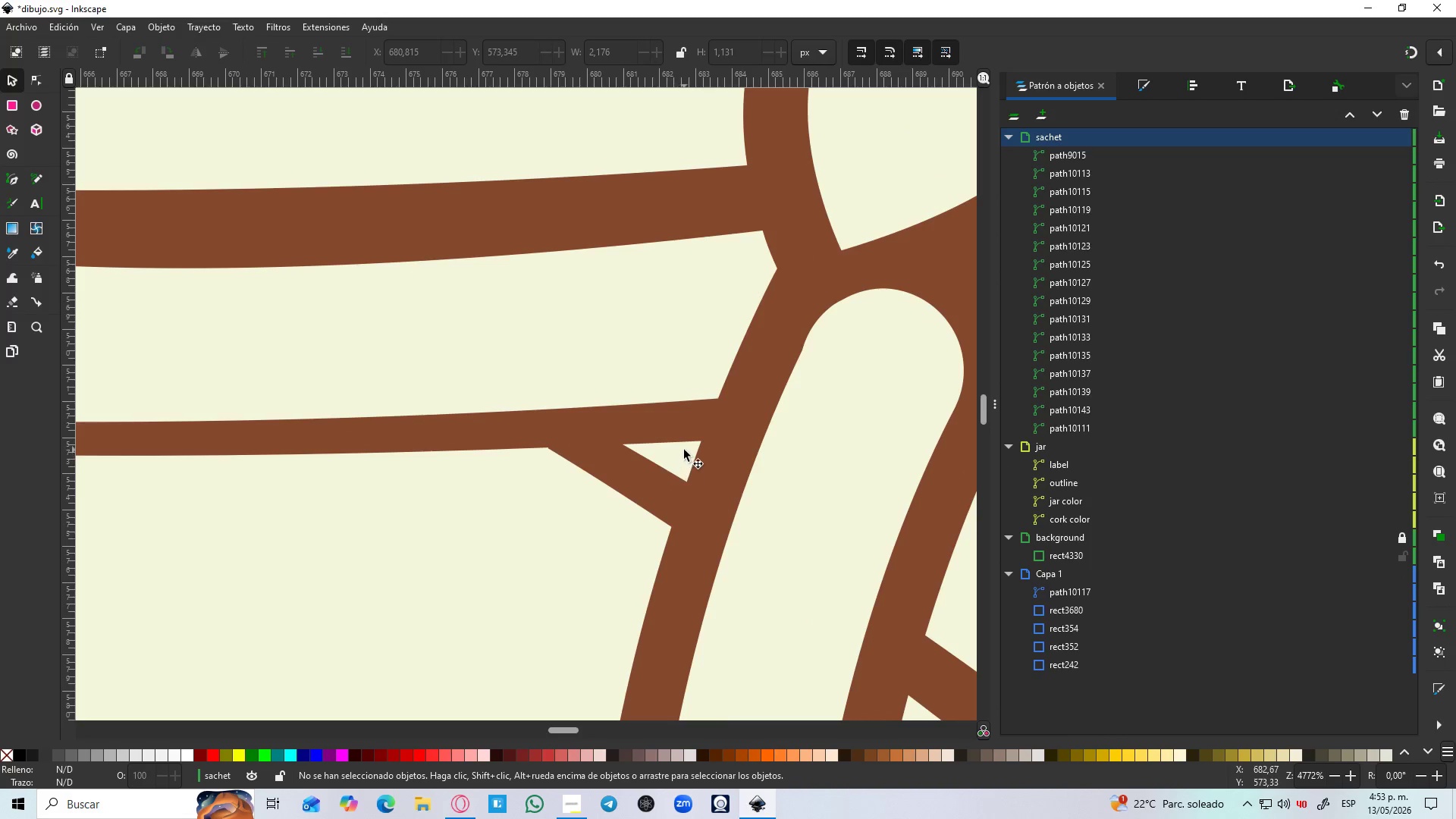 
left_click([684, 450])
 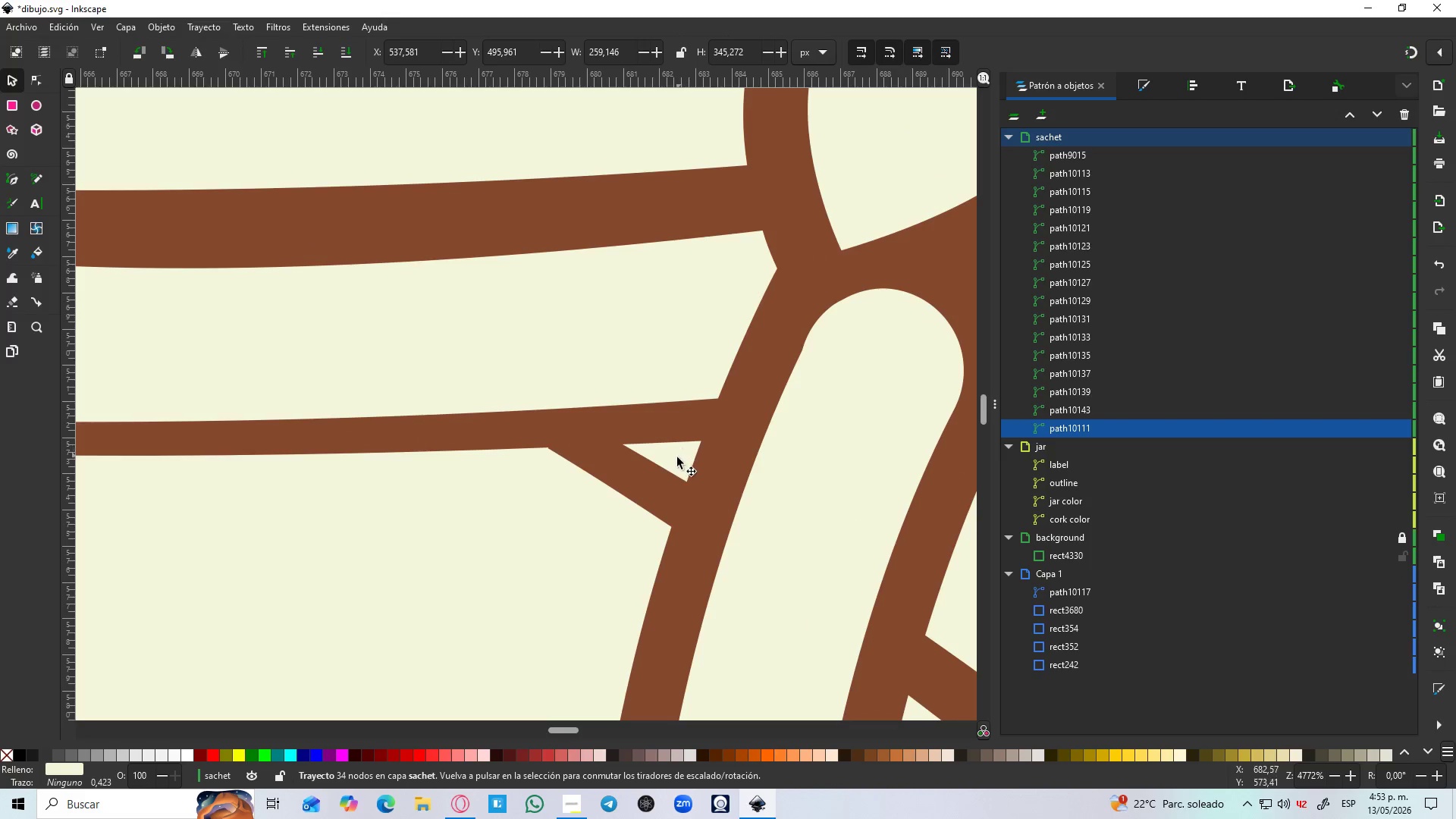 
left_click([674, 460])
 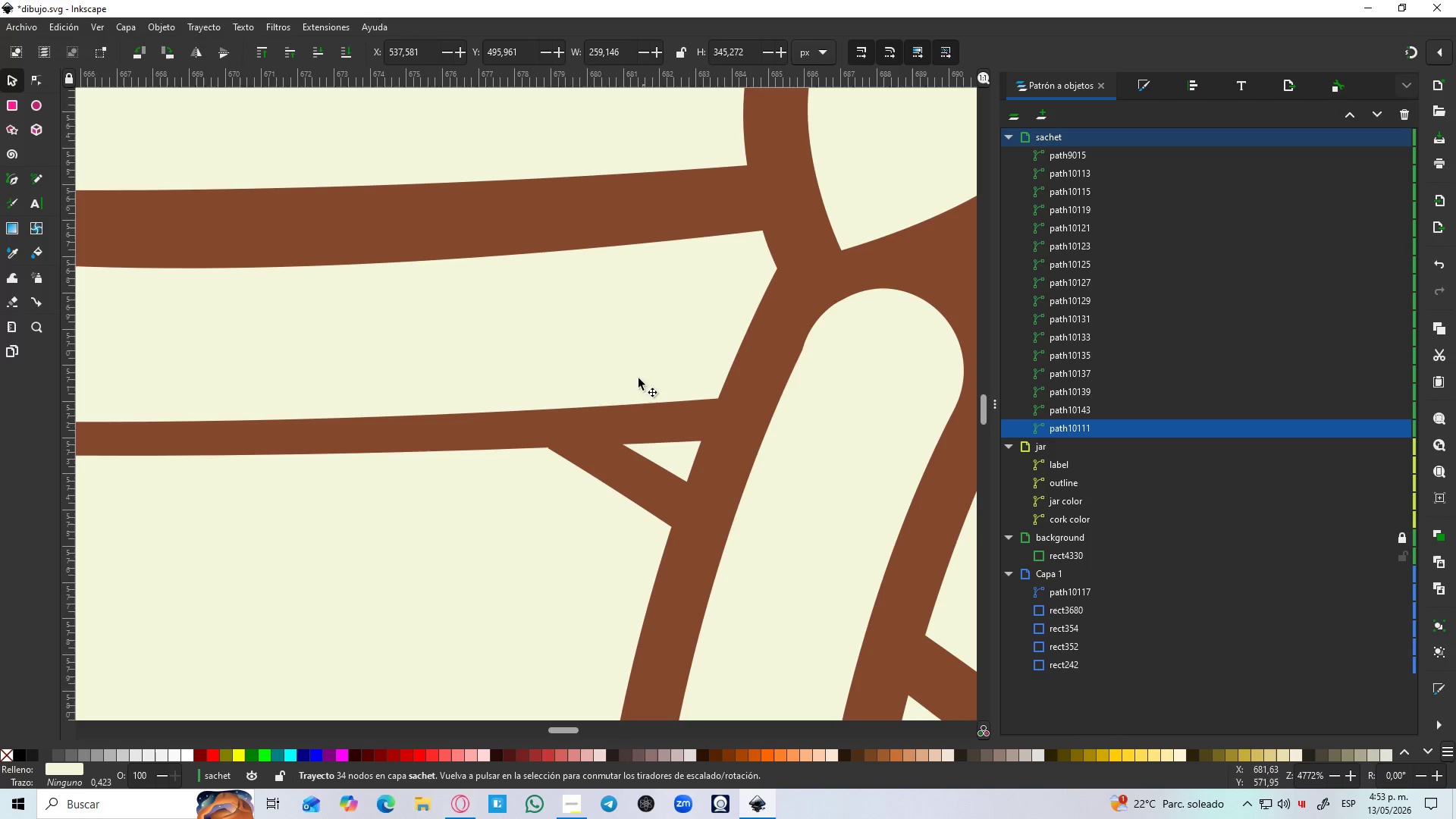 
left_click([632, 359])
 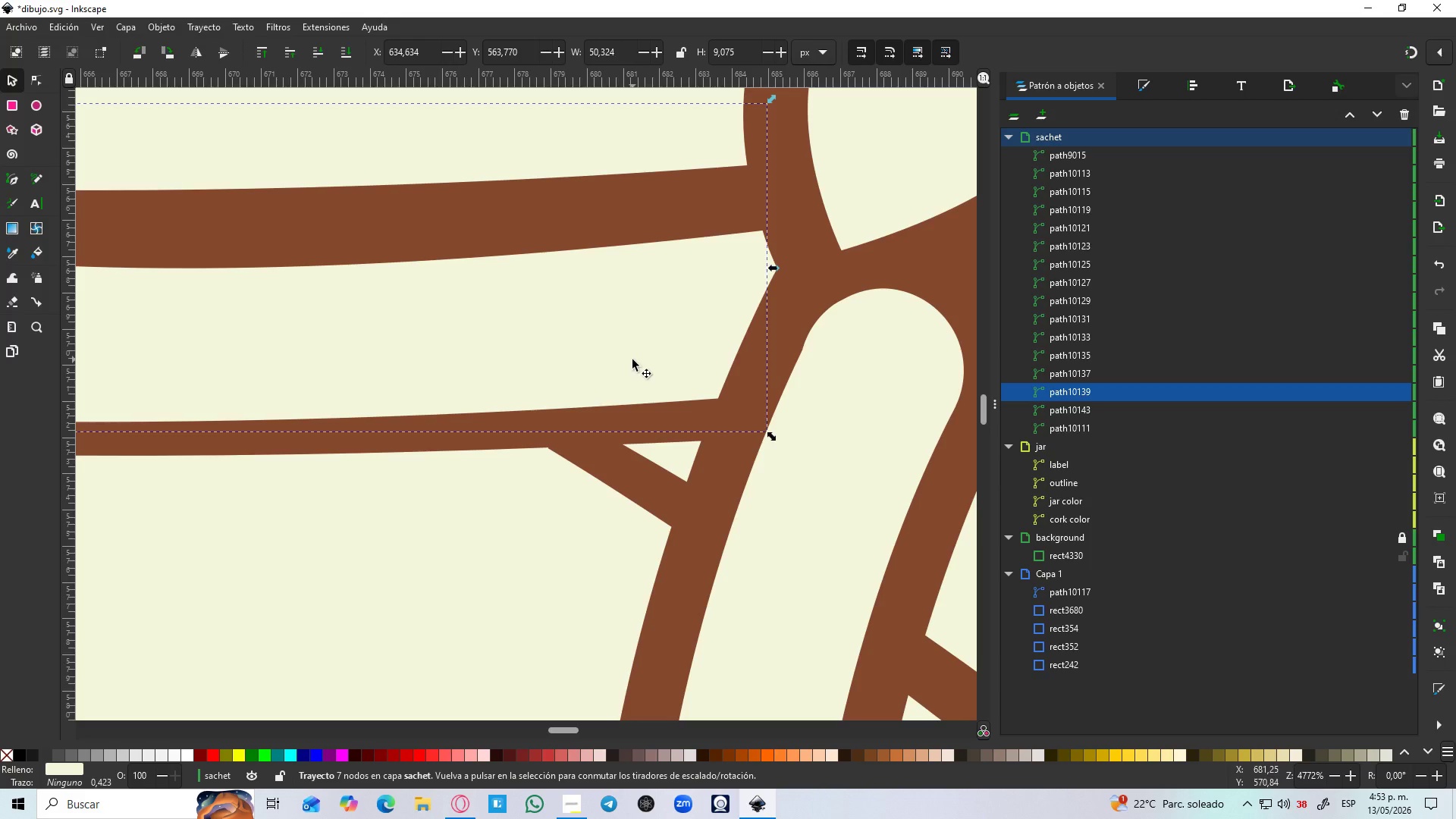 
hold_key(key=ControlLeft, duration=0.62)
scroll: coordinate [620, 365], scroll_direction: down, amount: 4.0
 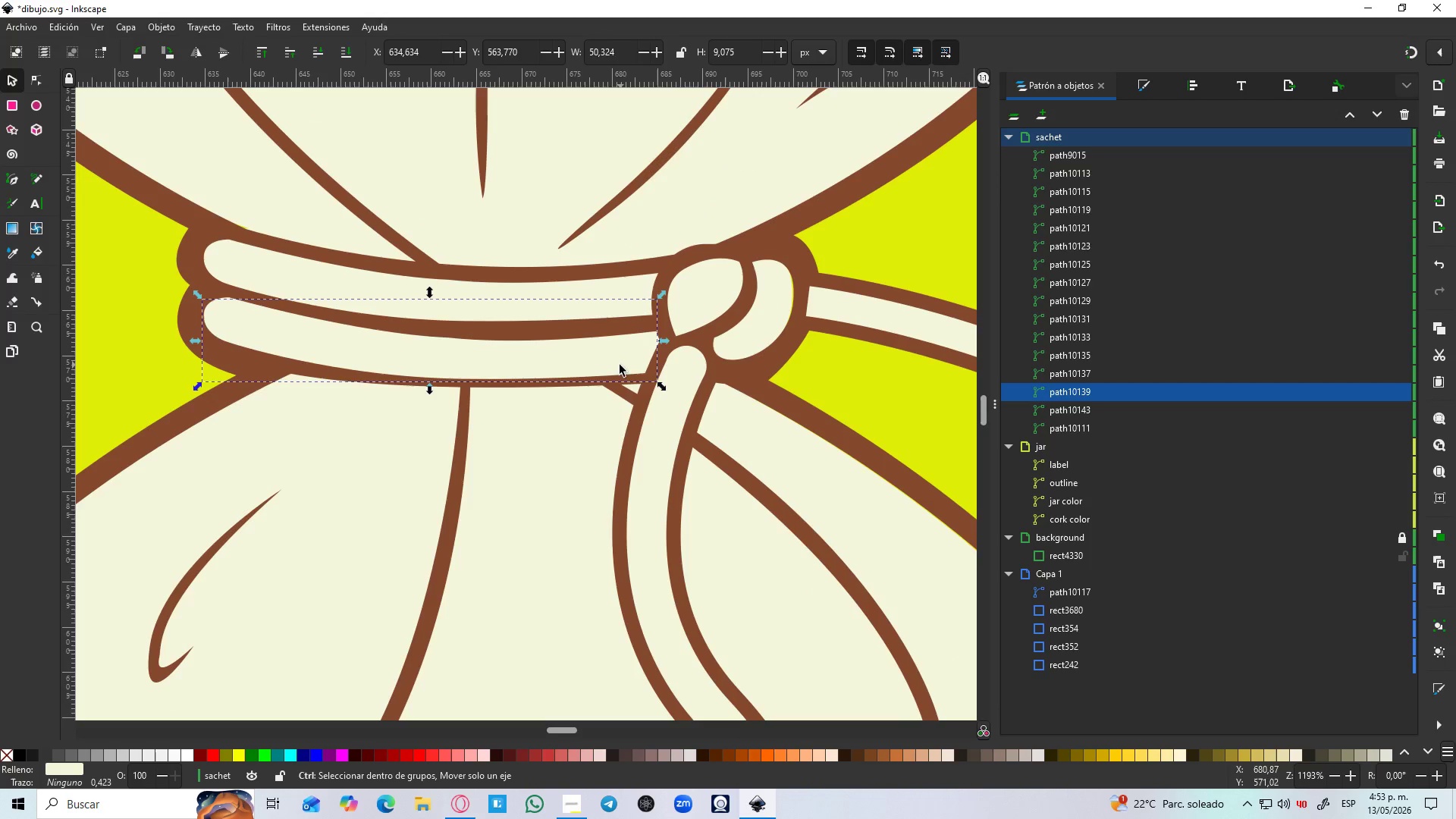 
left_click_drag(start_coordinate=[620, 365], to_coordinate=[595, 252])
 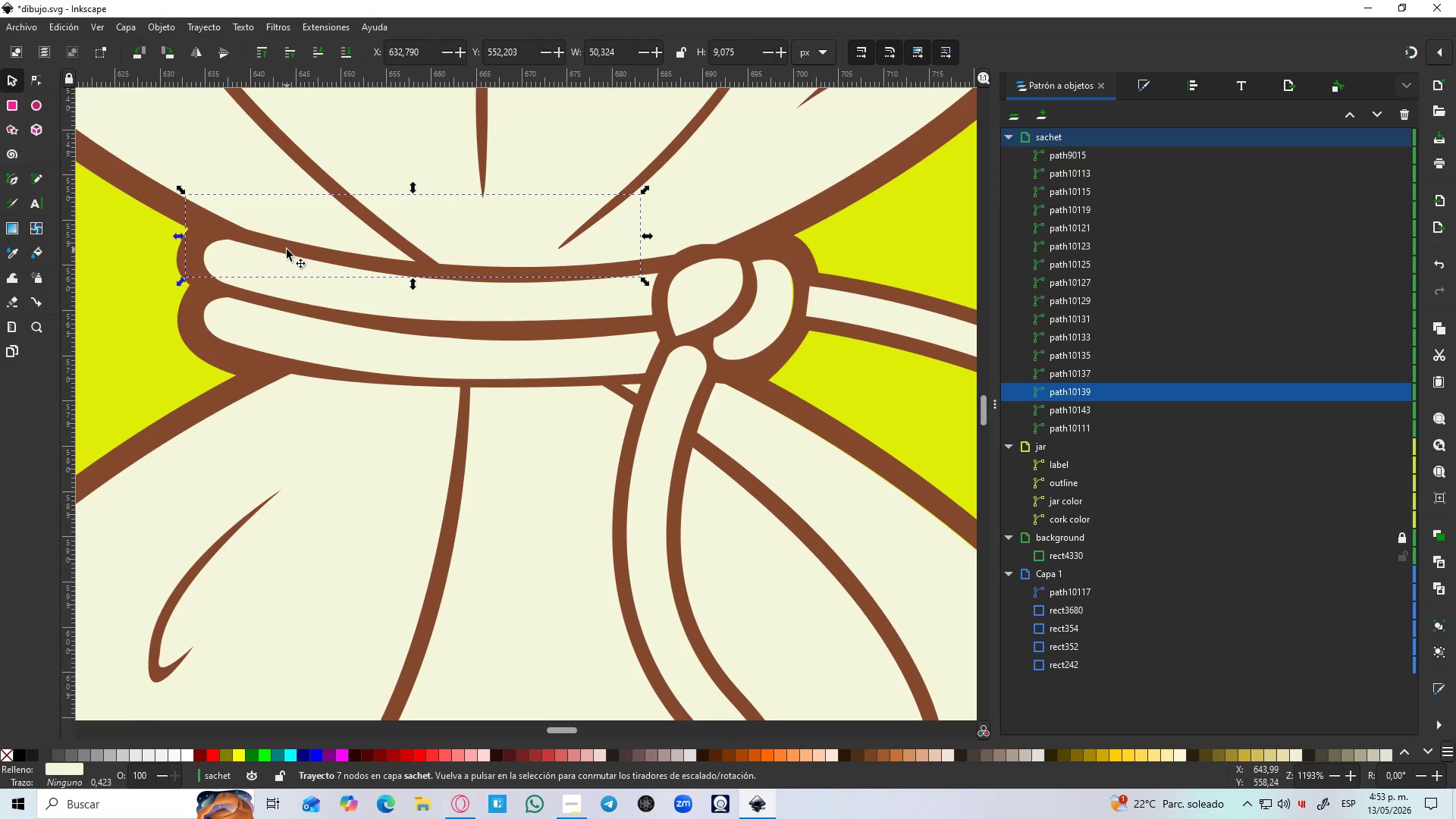 
left_click_drag(start_coordinate=[285, 220], to_coordinate=[168, 281])
 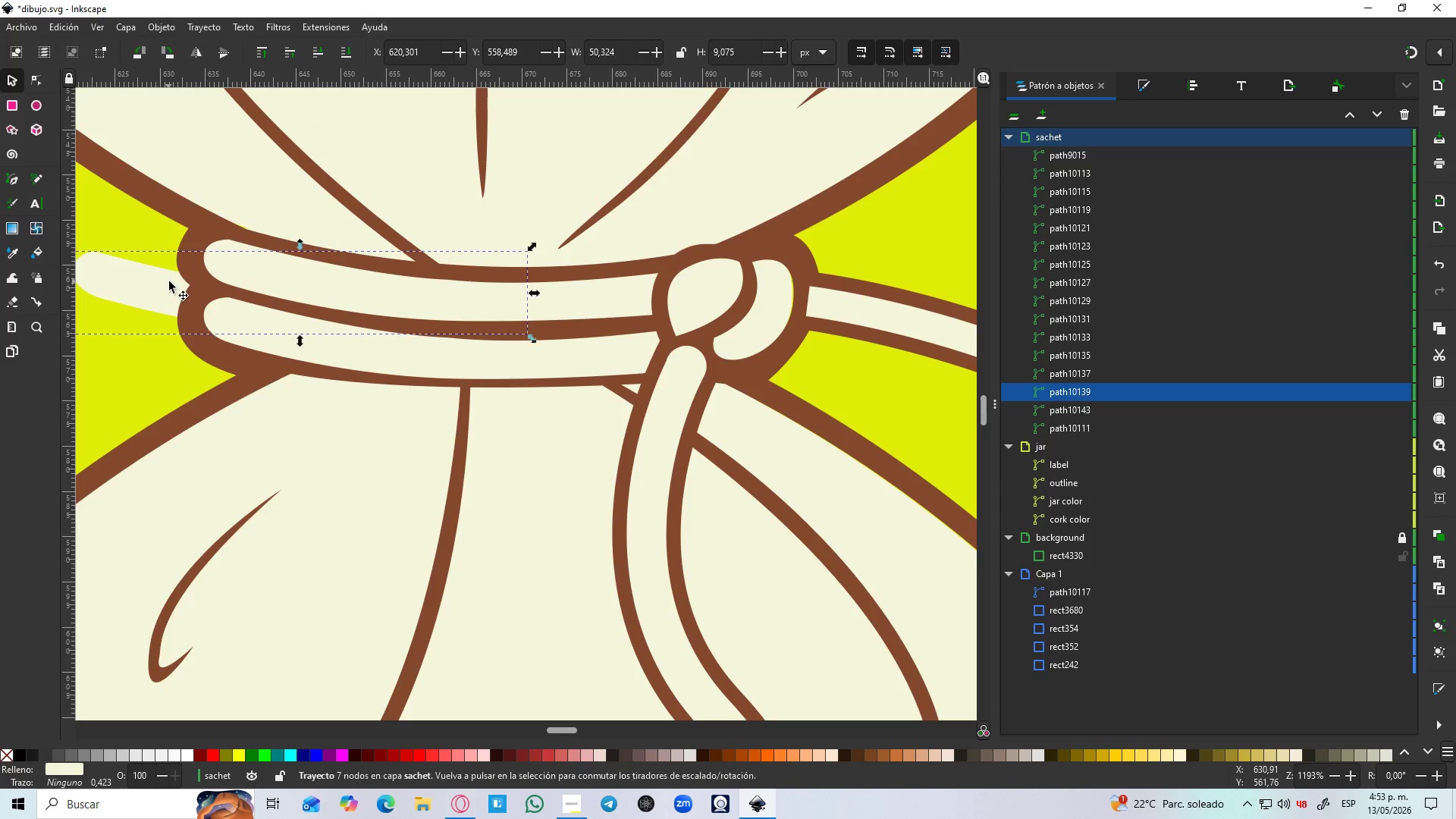 
key(Control+Z)
 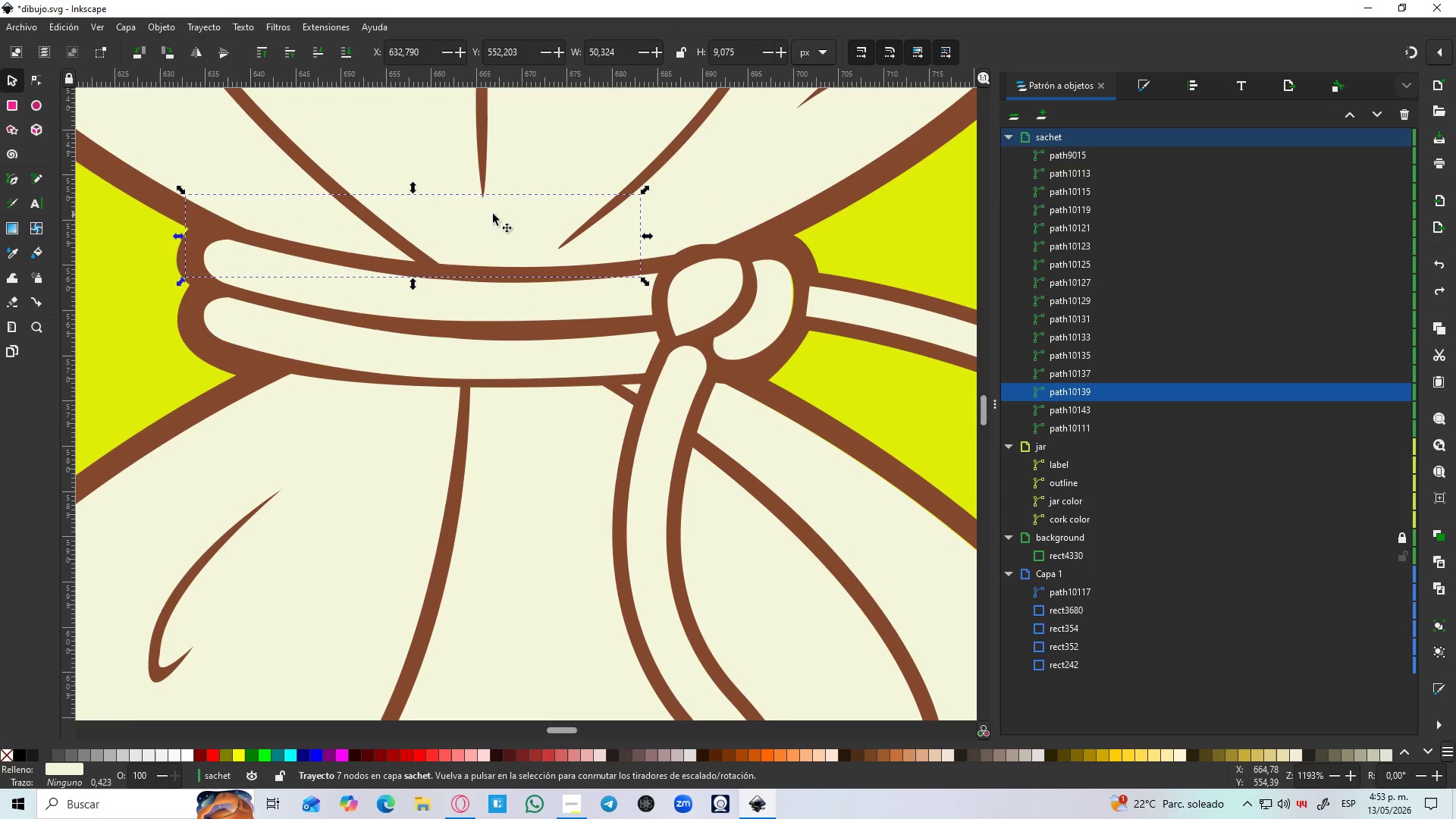 
left_click([755, 185])
 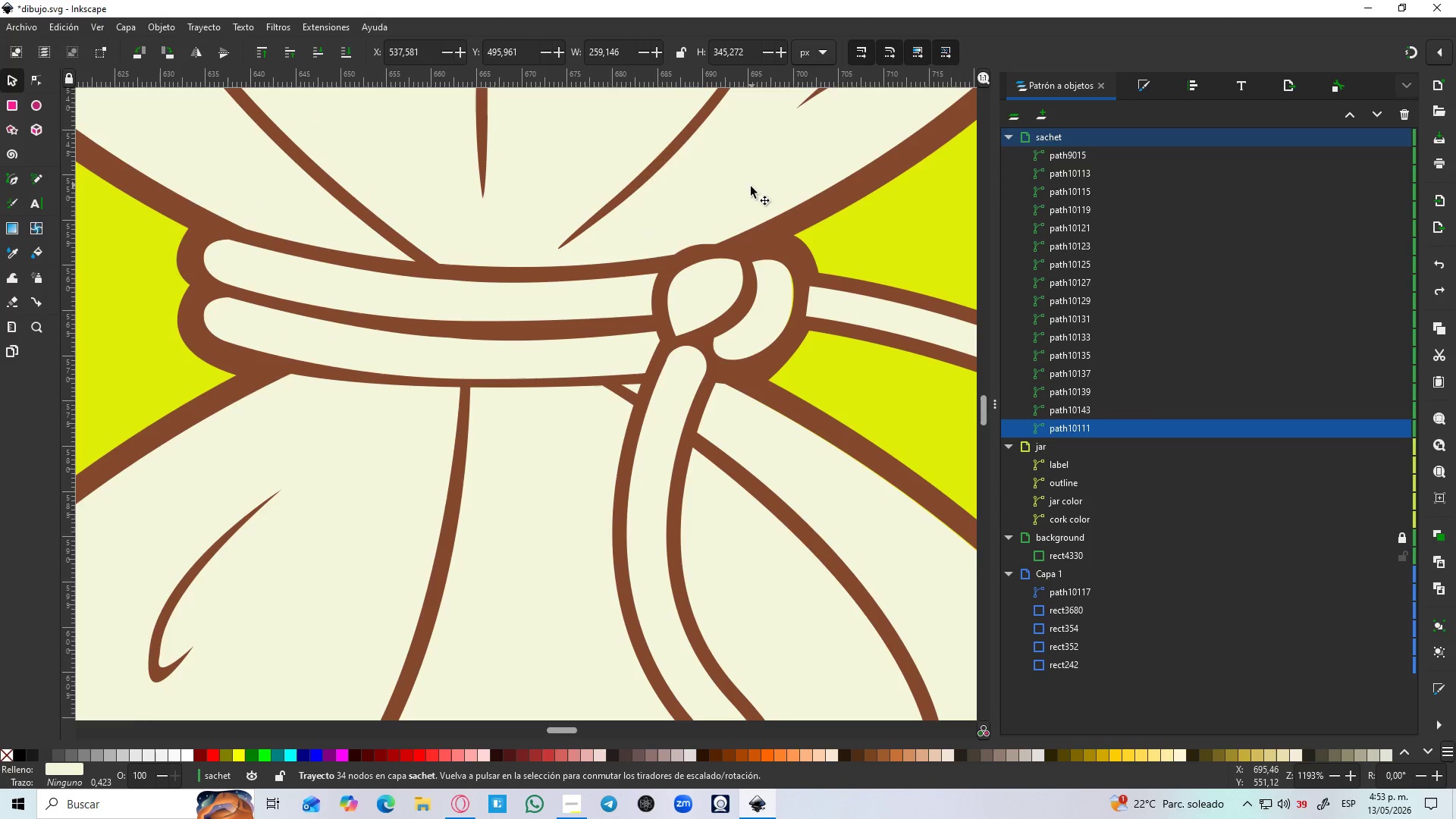 
hold_key(key=ShiftLeft, duration=1.09)
left_click([419, 508])
 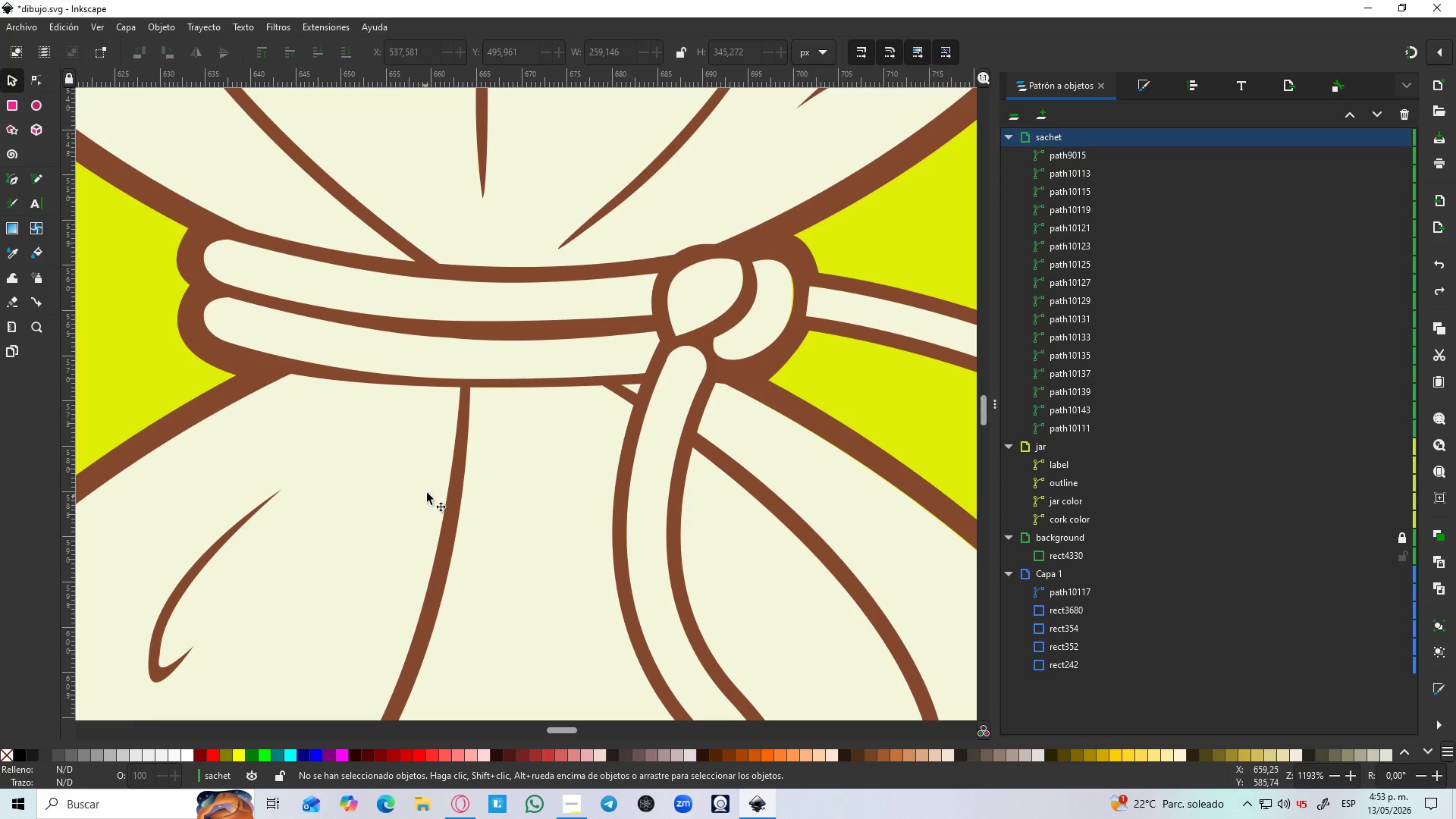 
hold_key(key=ControlLeft, duration=0.39)
scroll: coordinate [428, 486], scroll_direction: down, amount: 4.0
 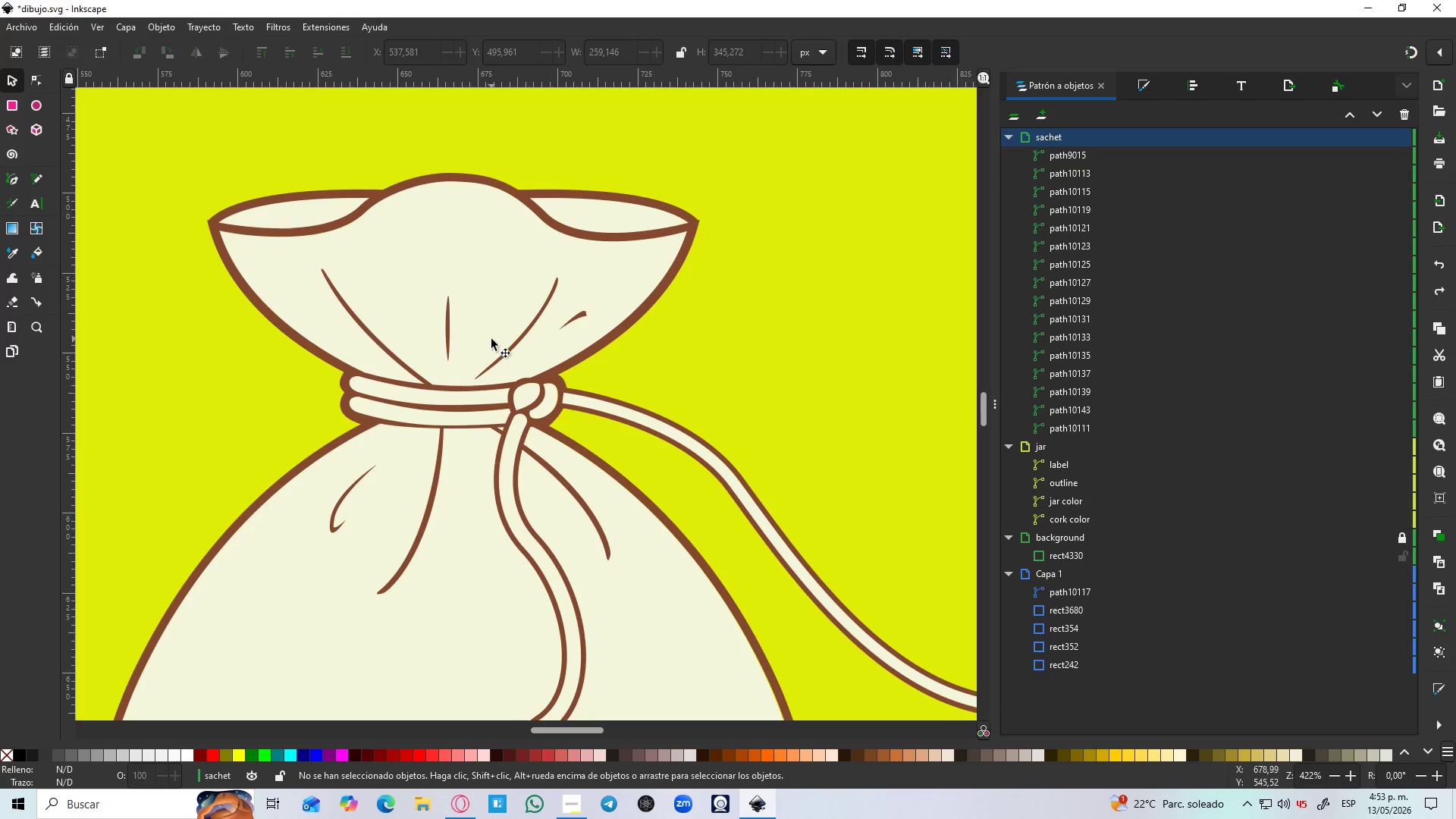 
left_click_drag(start_coordinate=[492, 321], to_coordinate=[698, 441])
 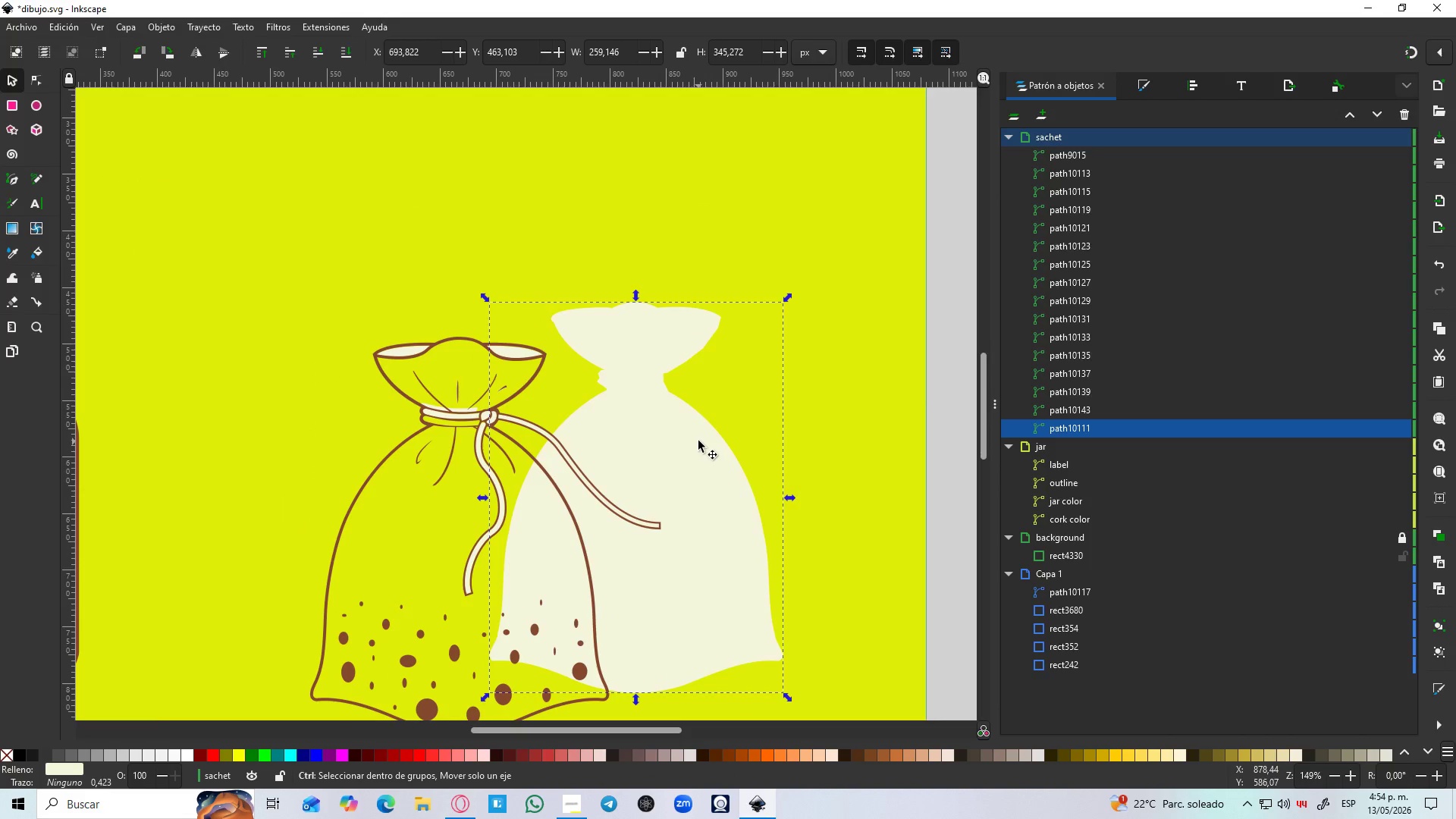 
hold_key(key=ShiftLeft, duration=1.5)
 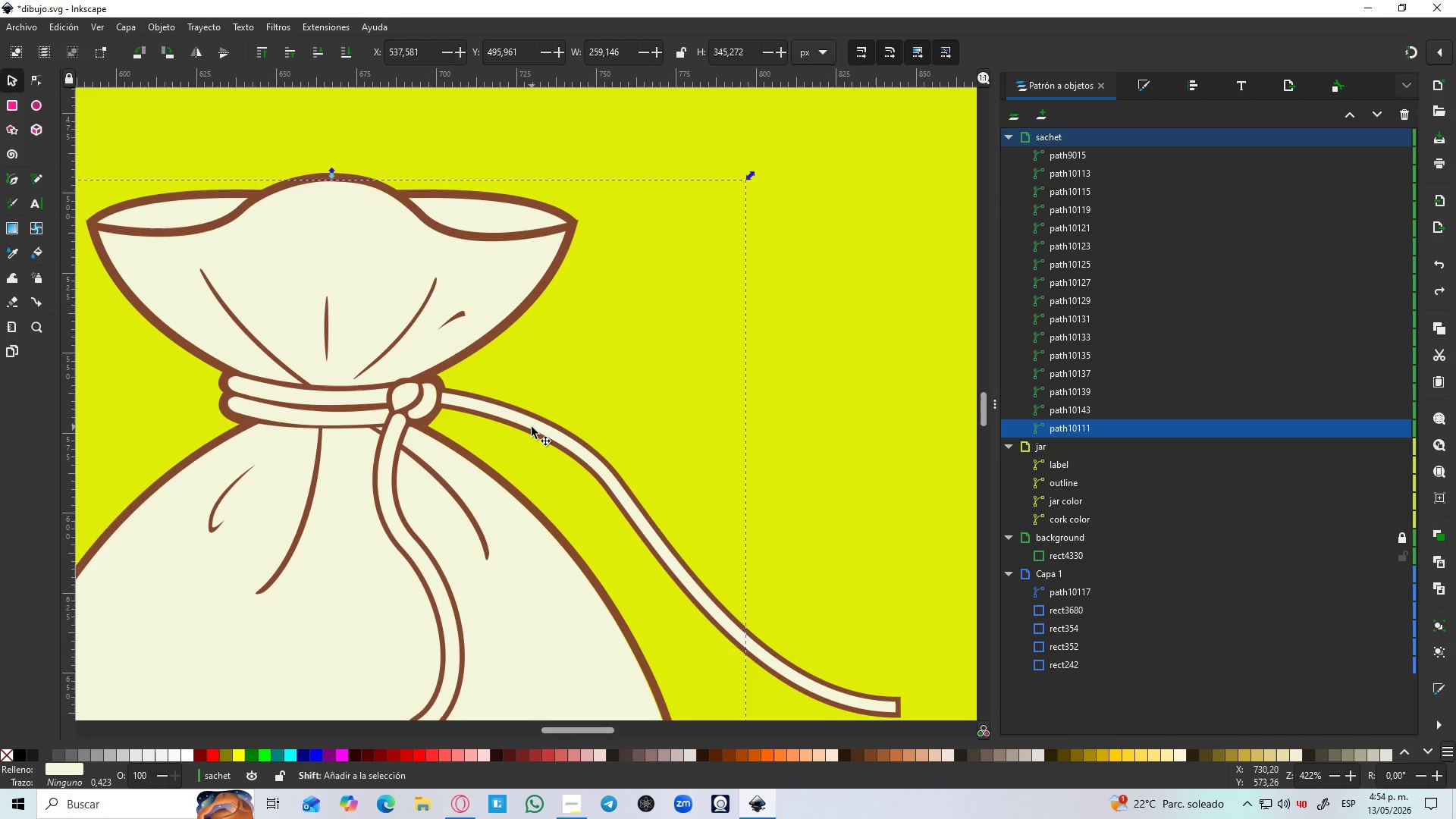 
hold_key(key=ShiftLeft, duration=0.48)
scroll: coordinate [542, 438], scroll_direction: down, amount: 2.0
 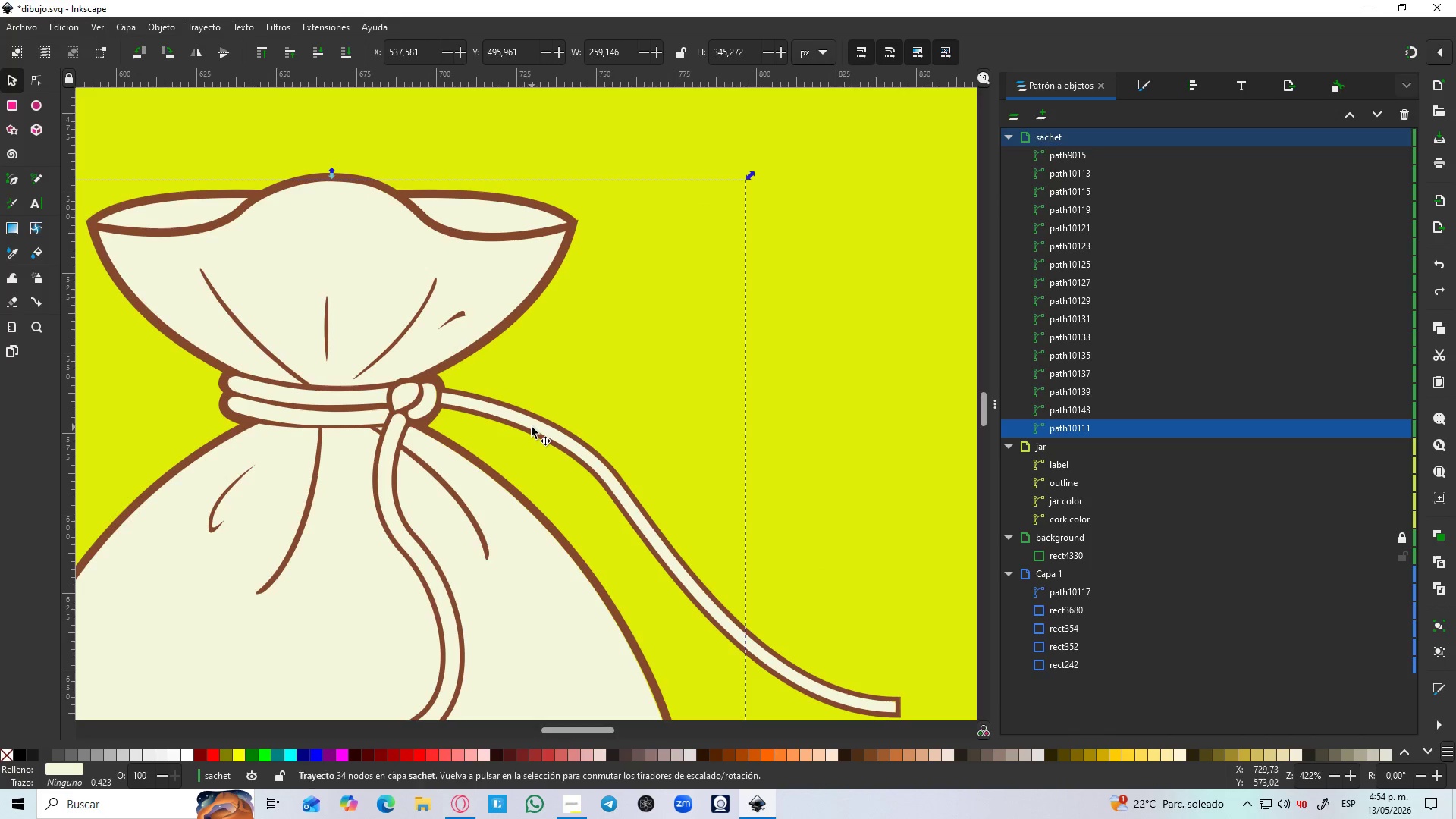 
hold_key(key=ControlLeft, duration=0.47)
scroll: coordinate [529, 426], scroll_direction: down, amount: 3.0
 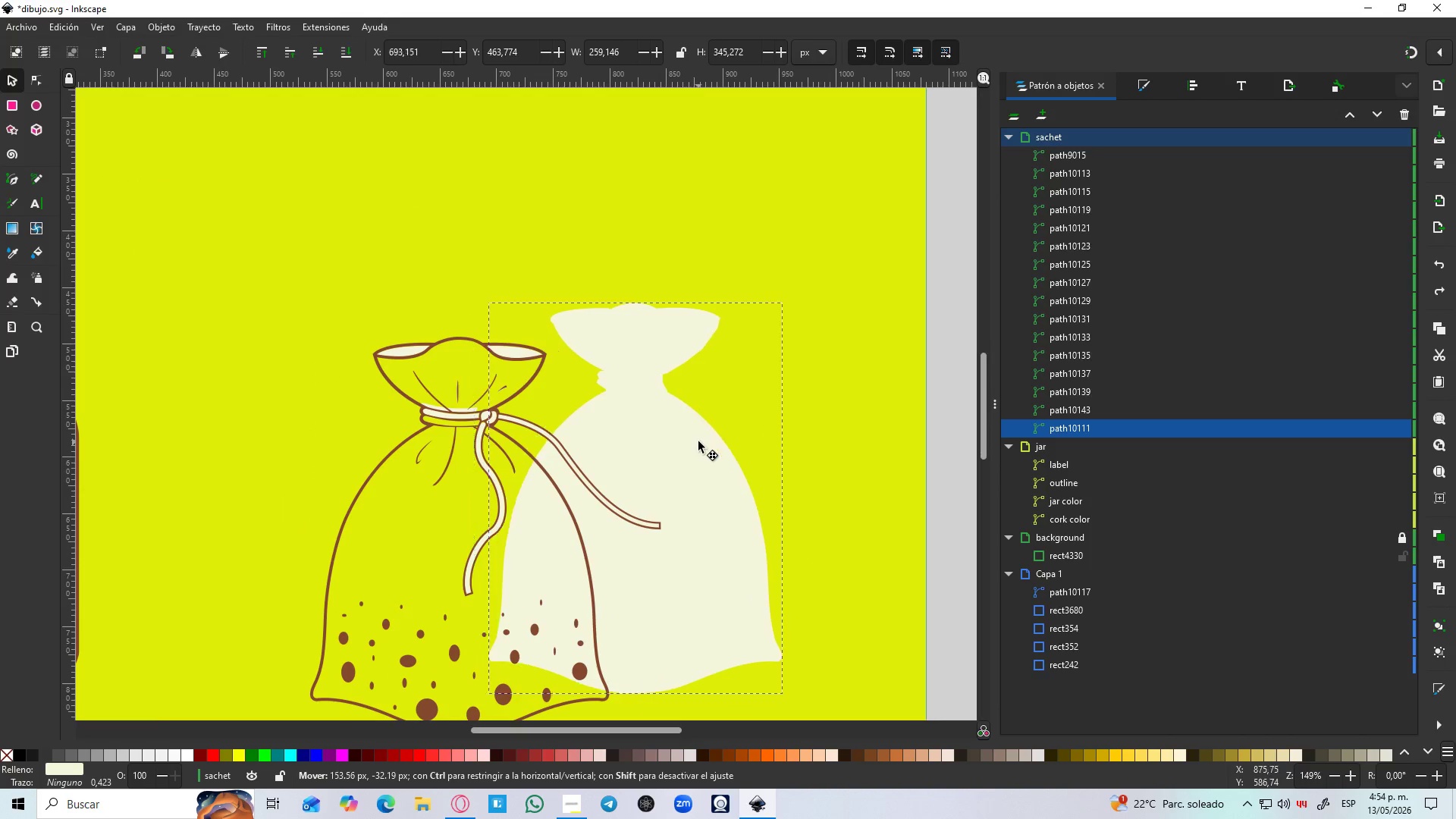 
hold_key(key=ControlLeft, duration=1.52)
 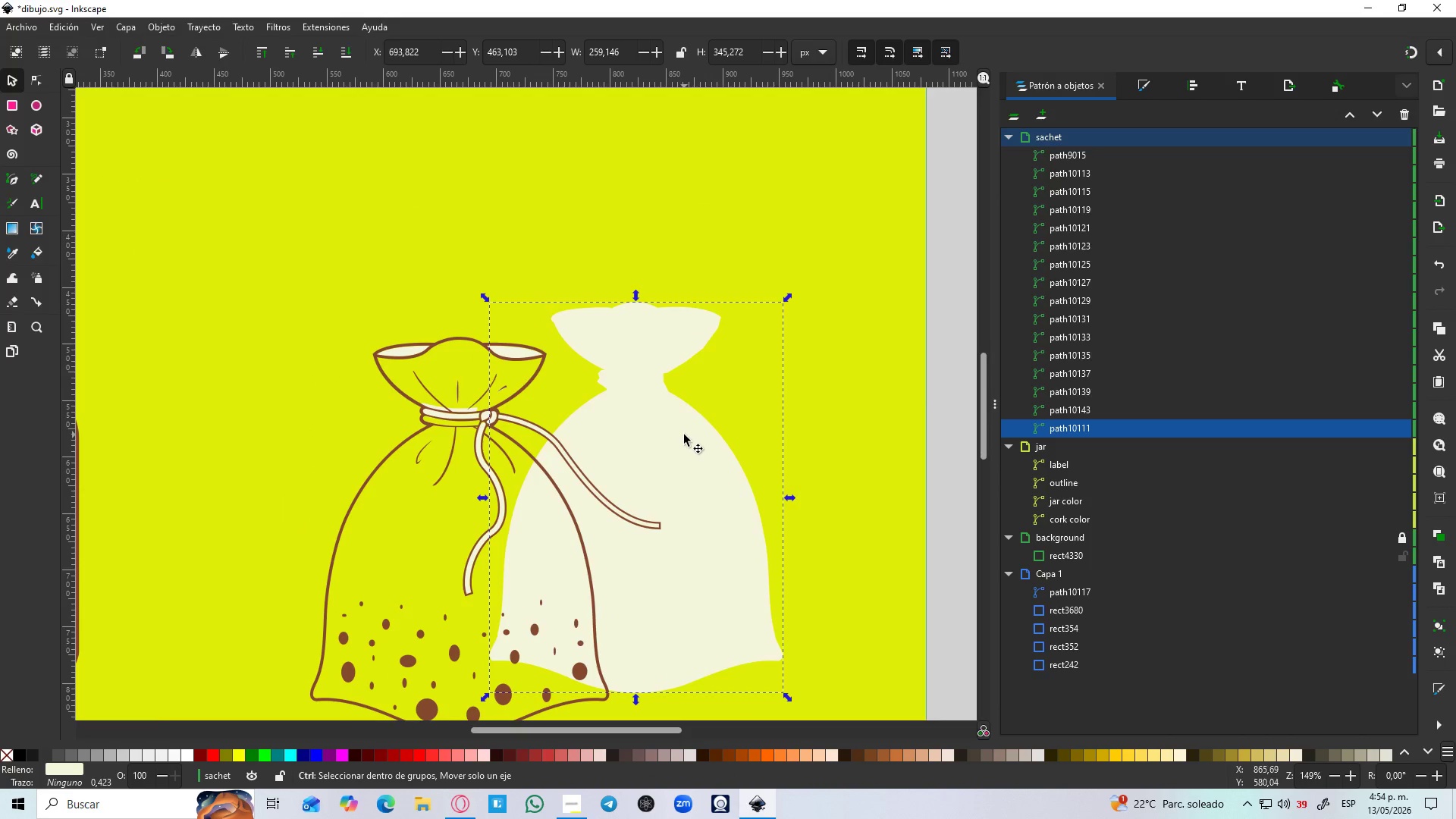 
hold_key(key=ControlLeft, duration=1.52)
 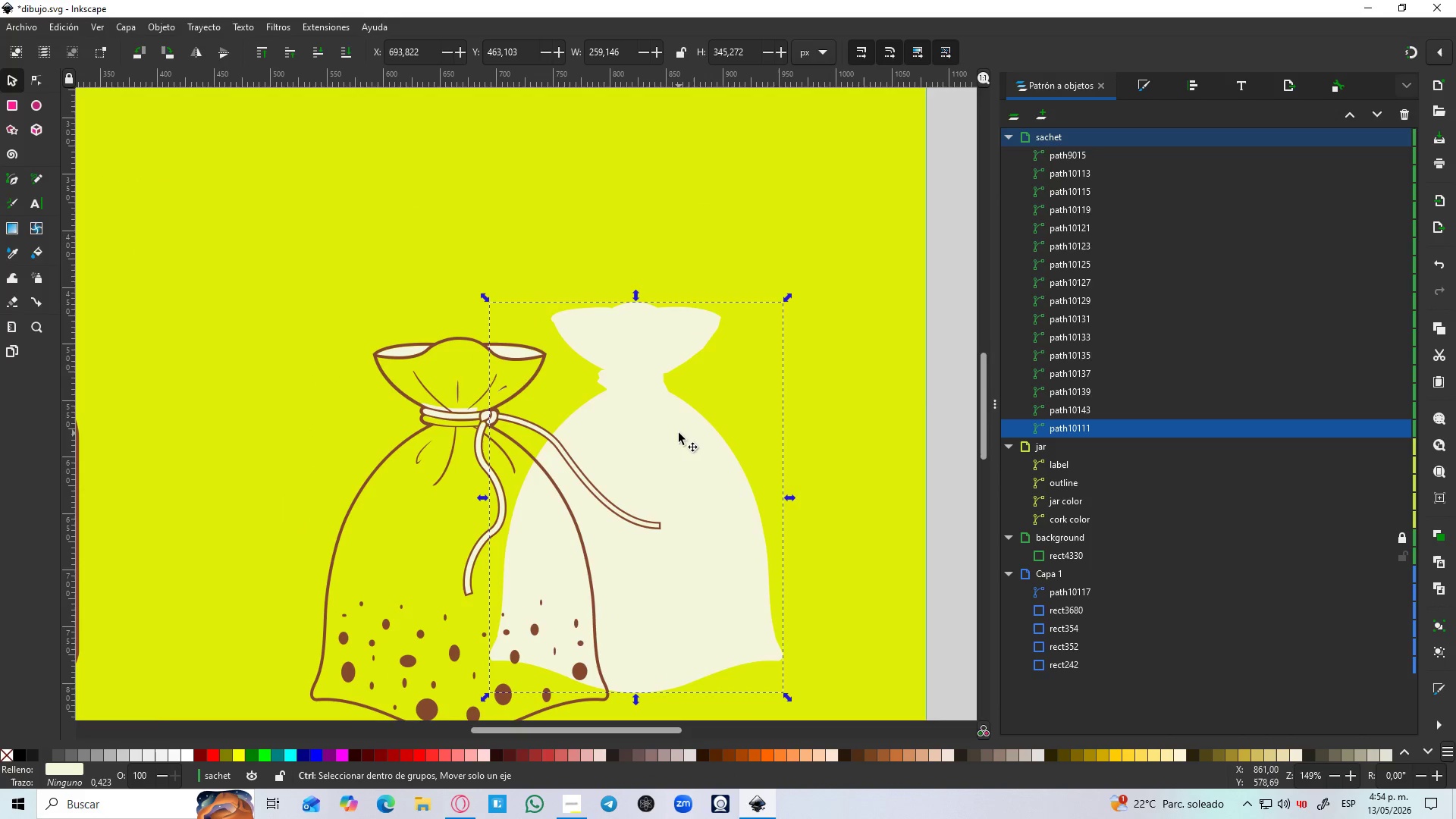 
key(Control+Z)
 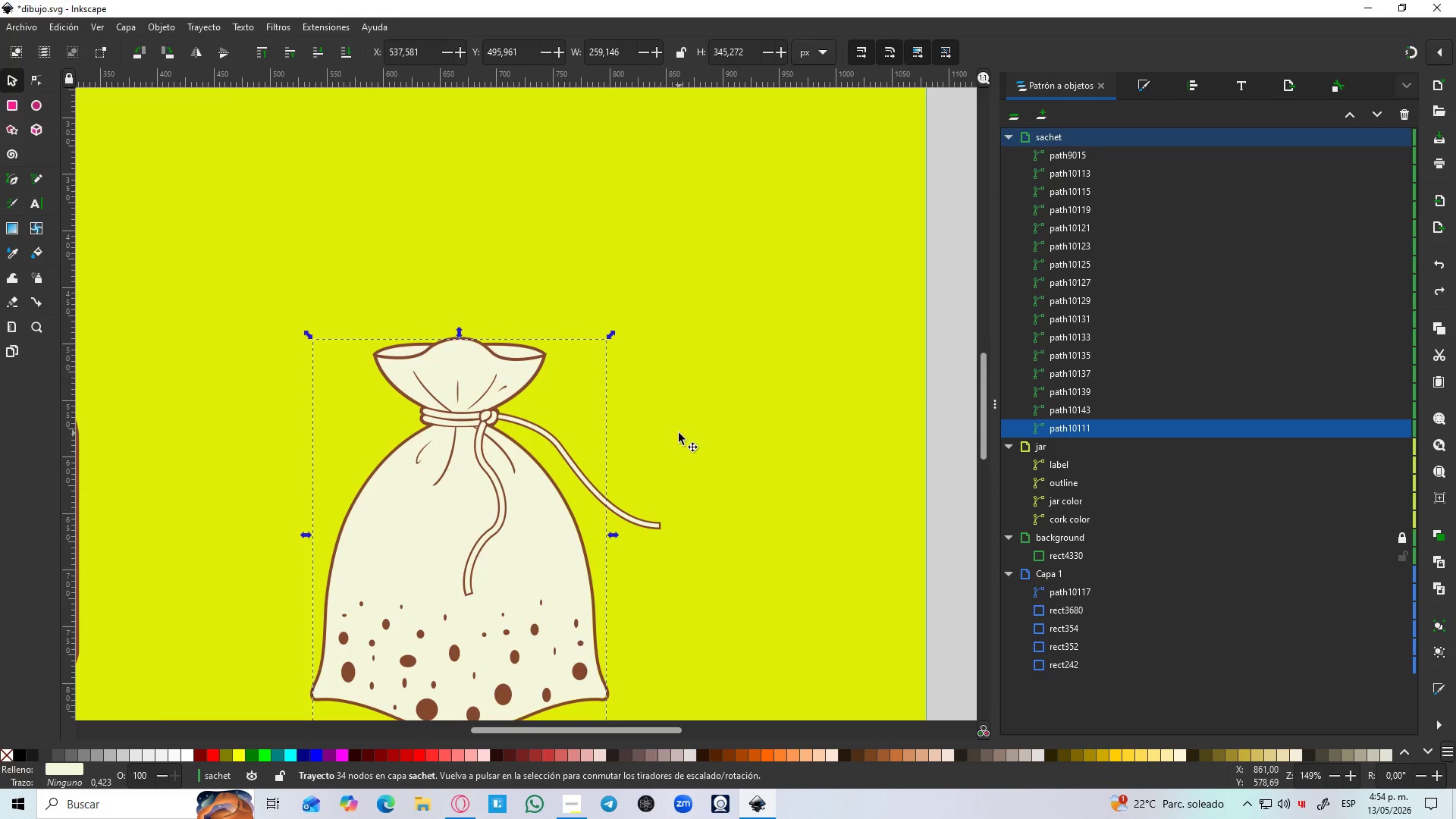 
key(Control+Z)
 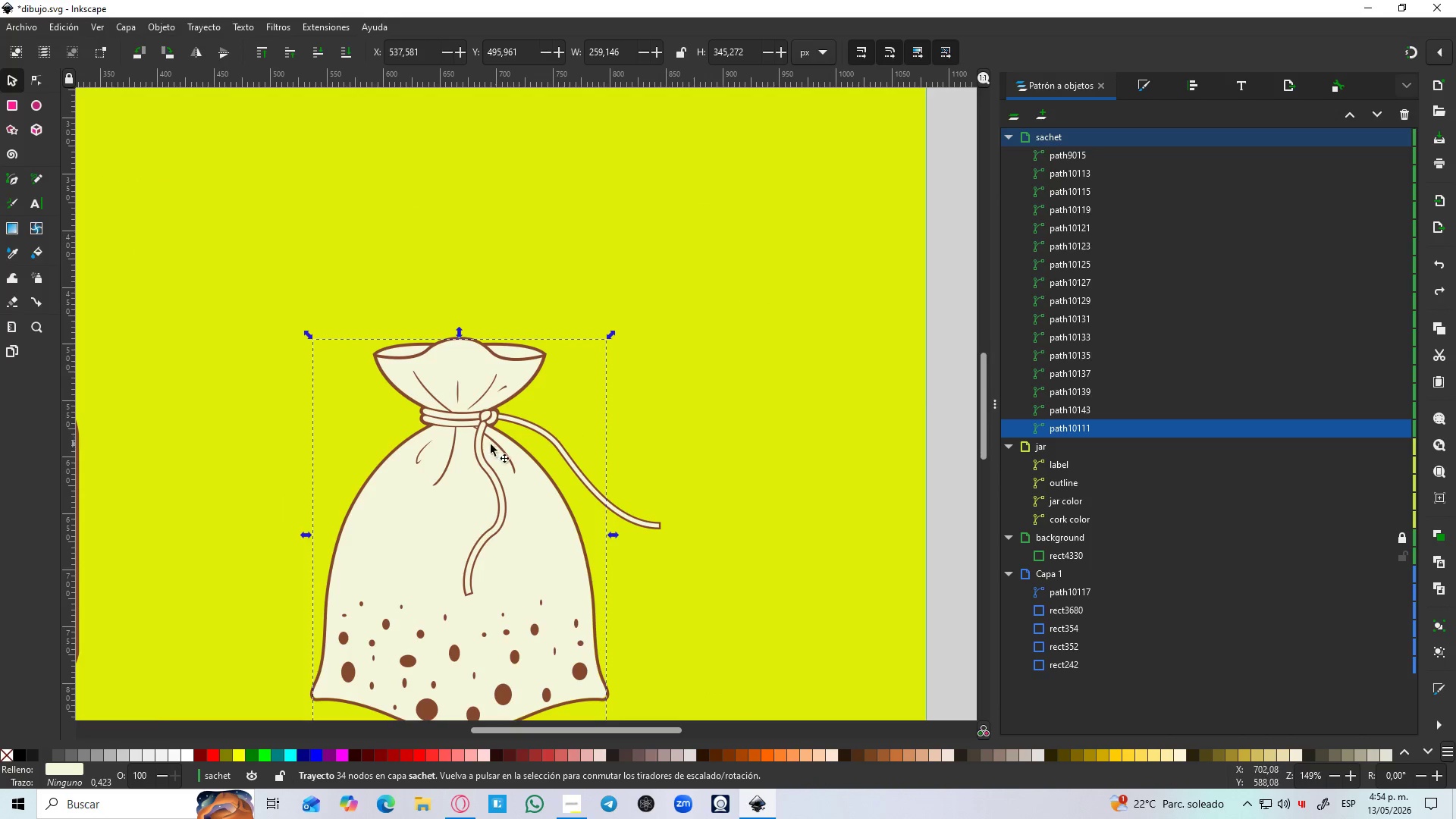 
hold_key(key=ControlLeft, duration=0.47)
scroll: coordinate [435, 418], scroll_direction: up, amount: 3.0
 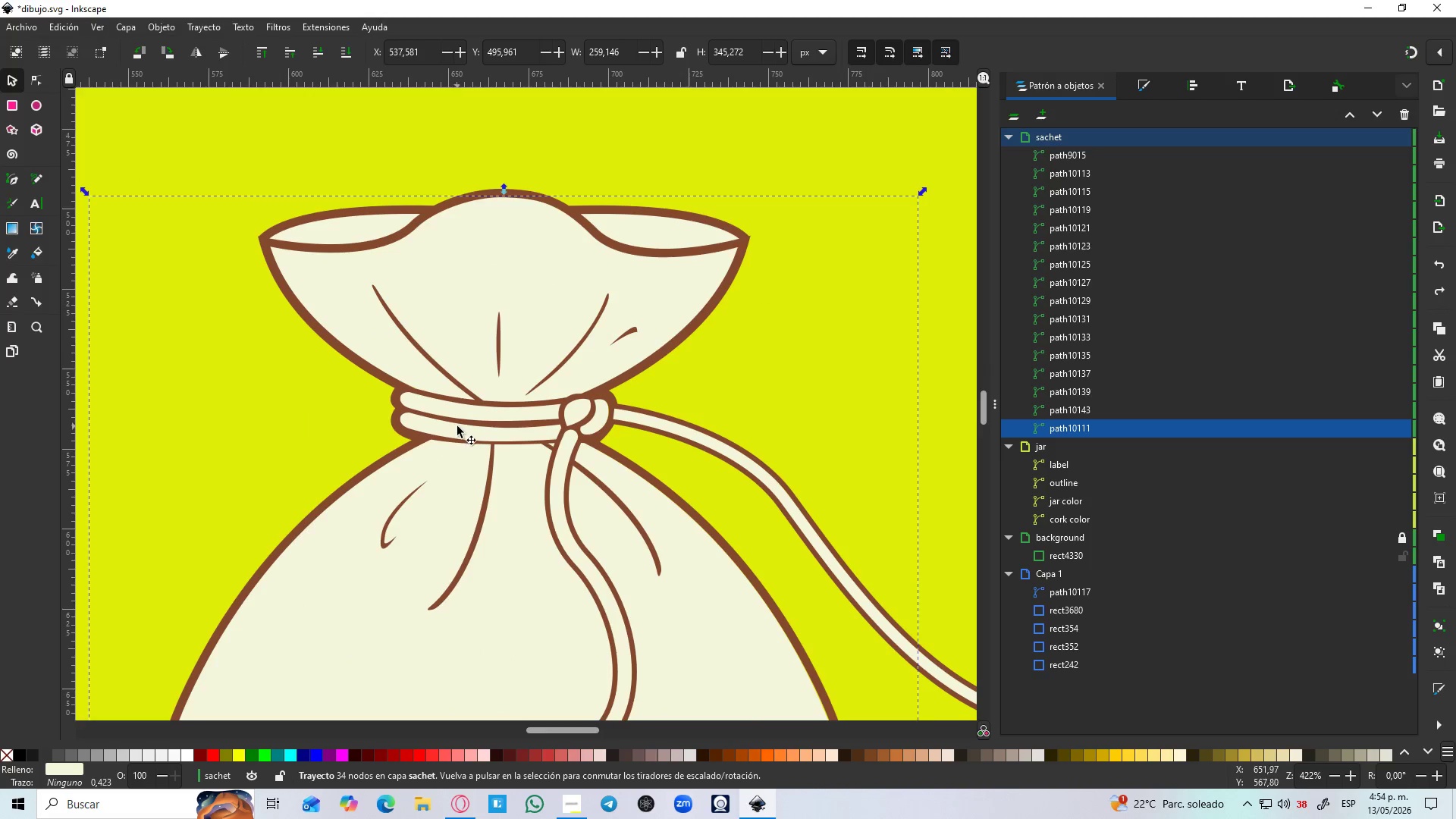 
left_click([458, 427])
 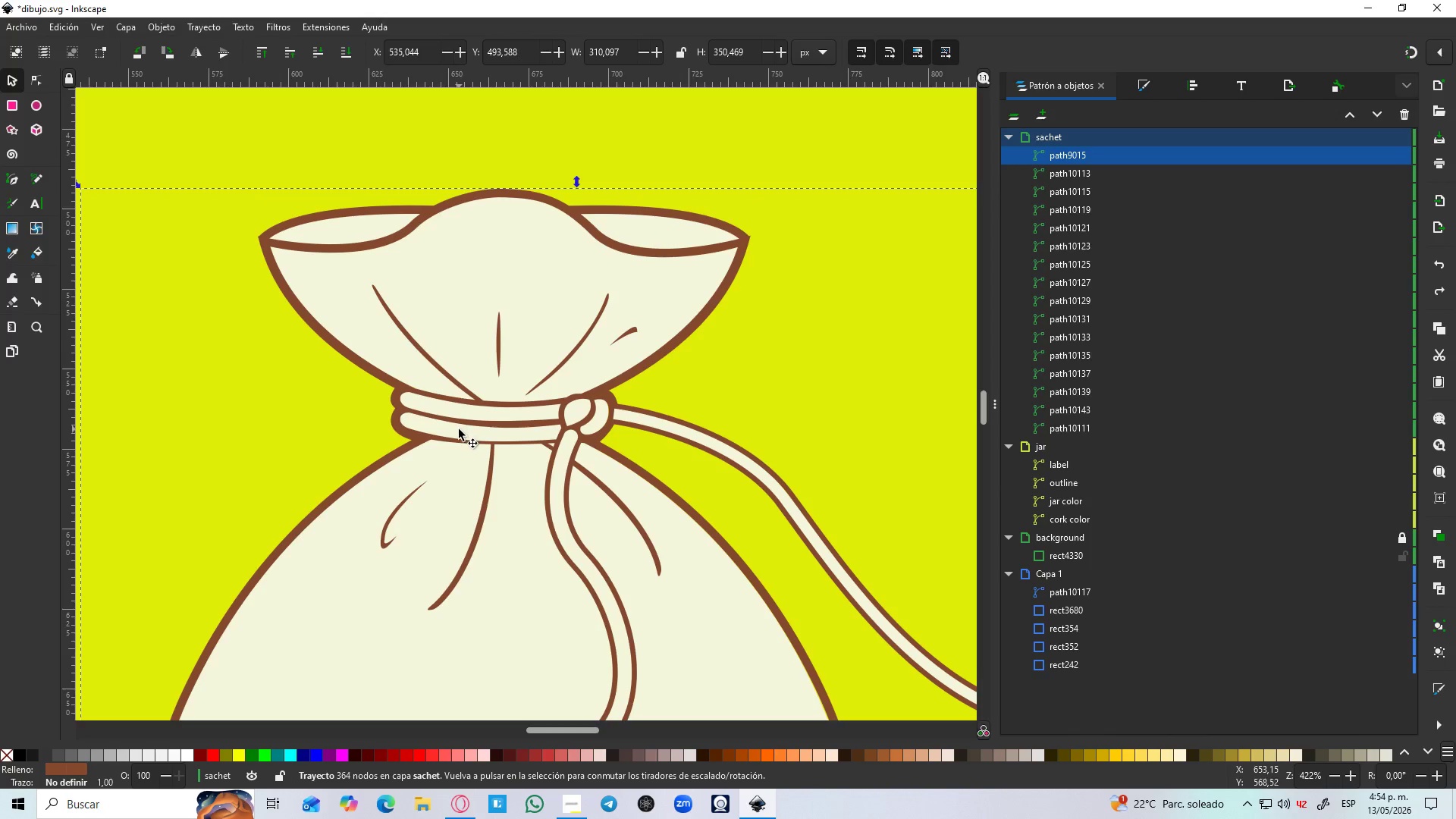 
left_click([459, 430])
 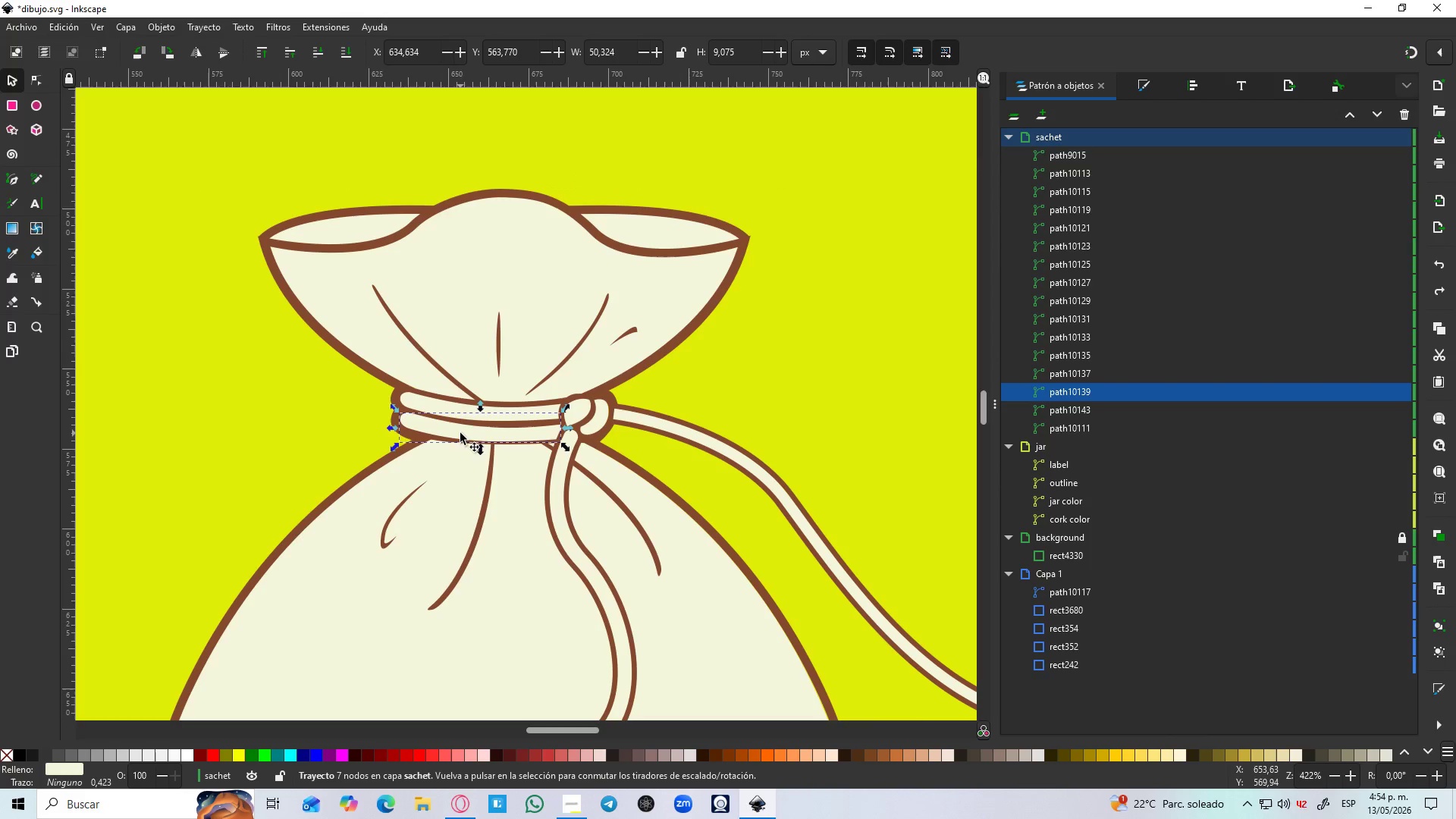 
left_click_drag(start_coordinate=[460, 433], to_coordinate=[291, 429])
 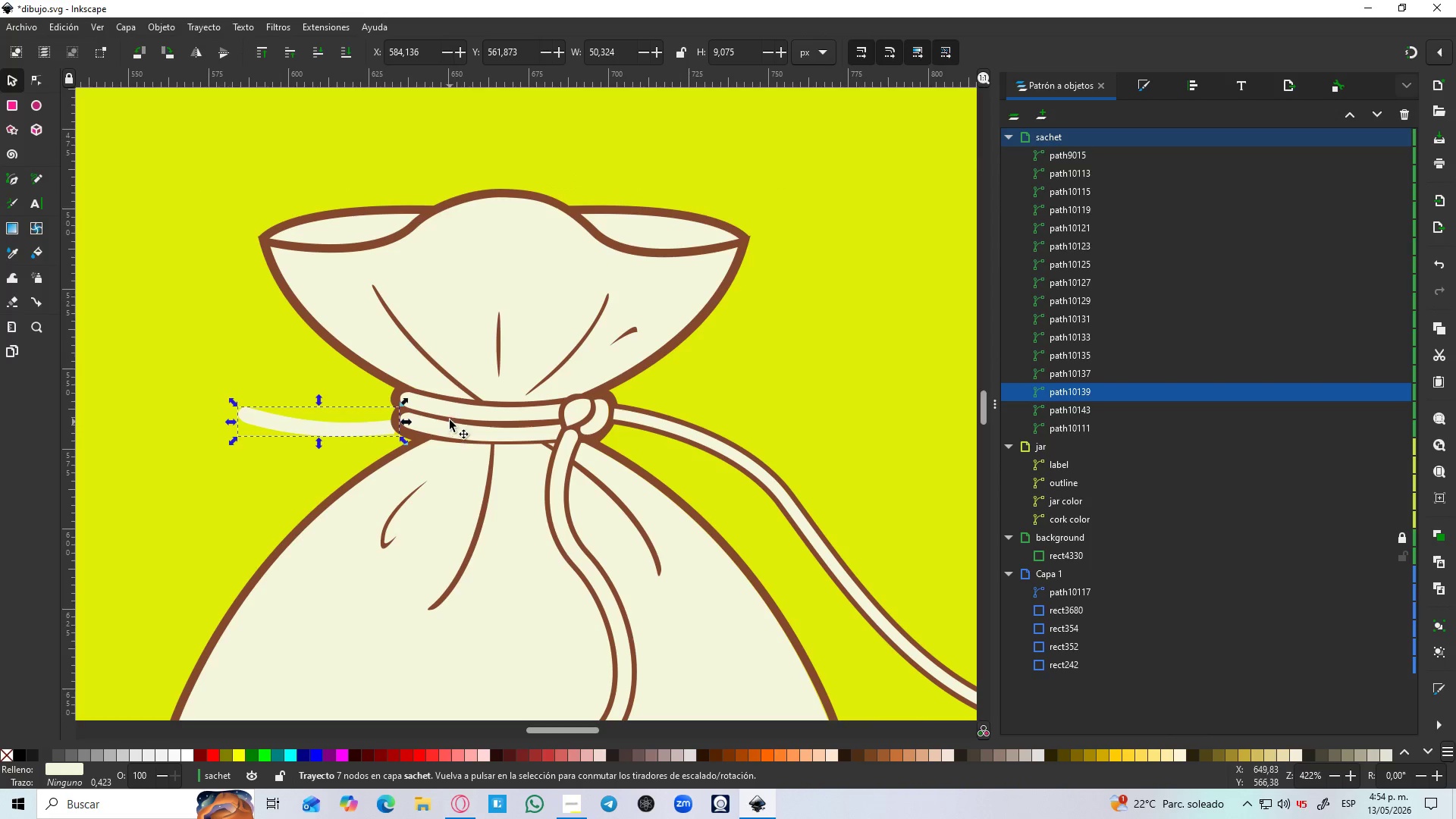 
left_click([450, 410])
 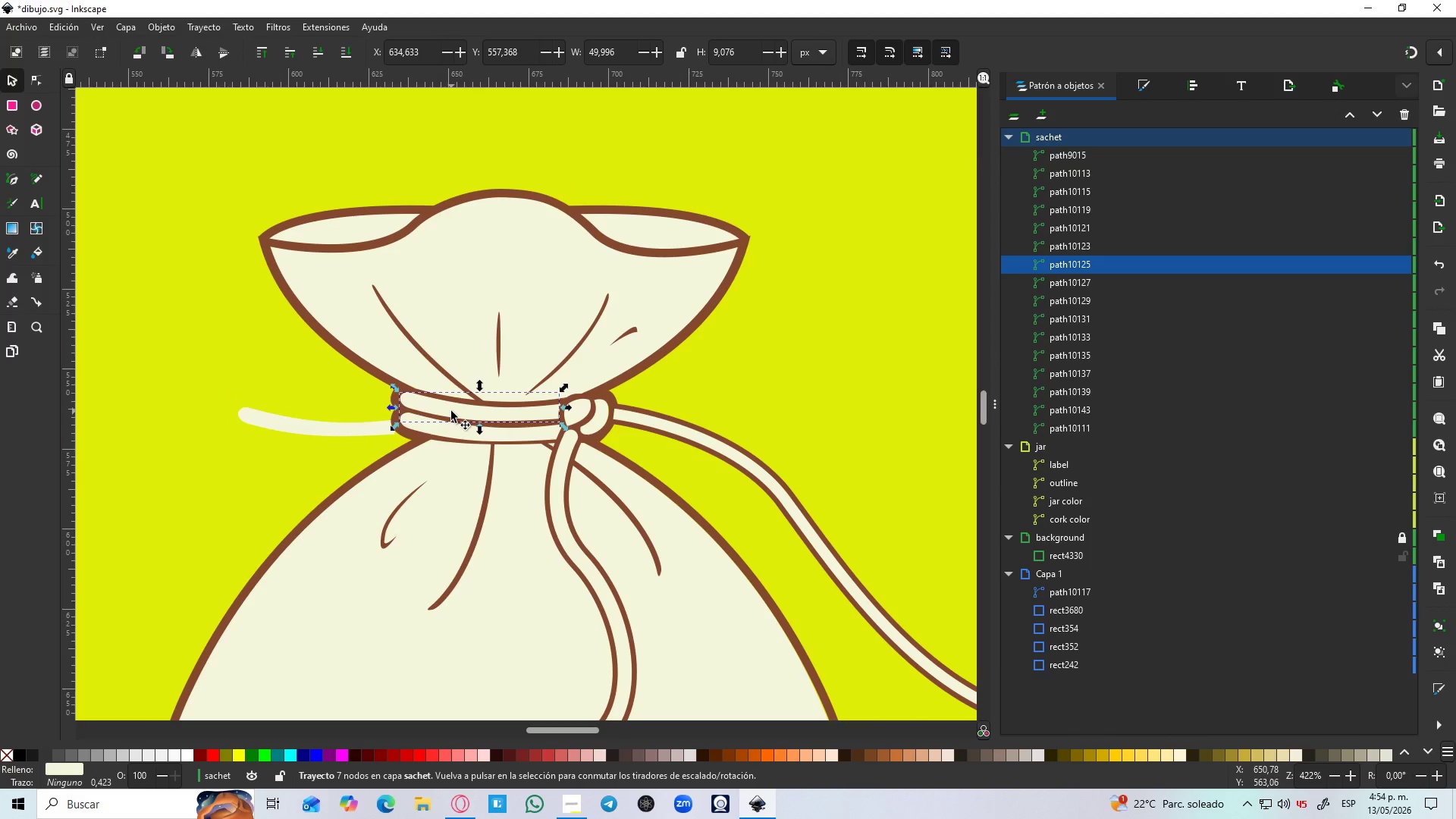 
left_click_drag(start_coordinate=[451, 411], to_coordinate=[267, 393])
 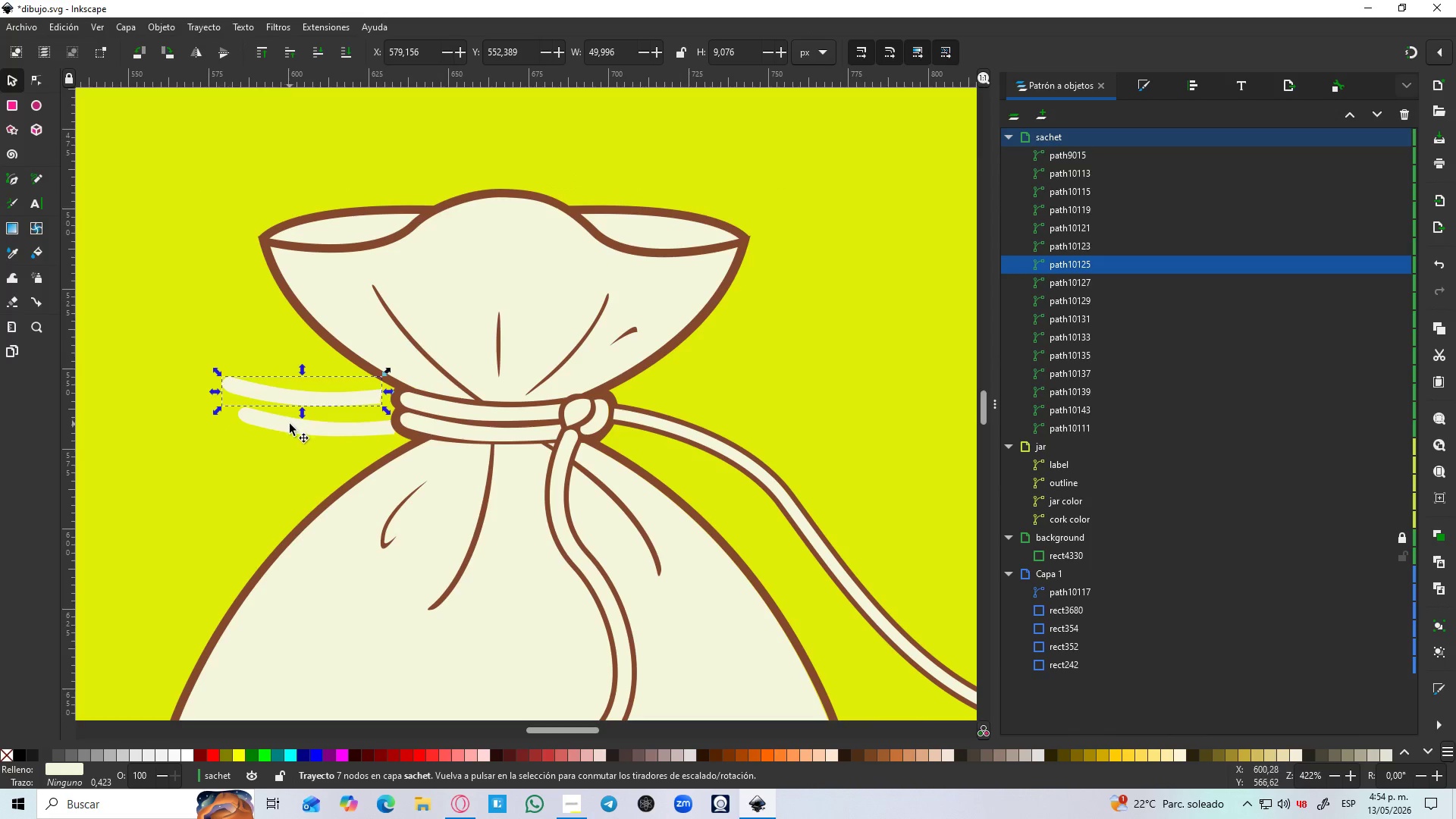 
left_click_drag(start_coordinate=[287, 425], to_coordinate=[224, 425])
 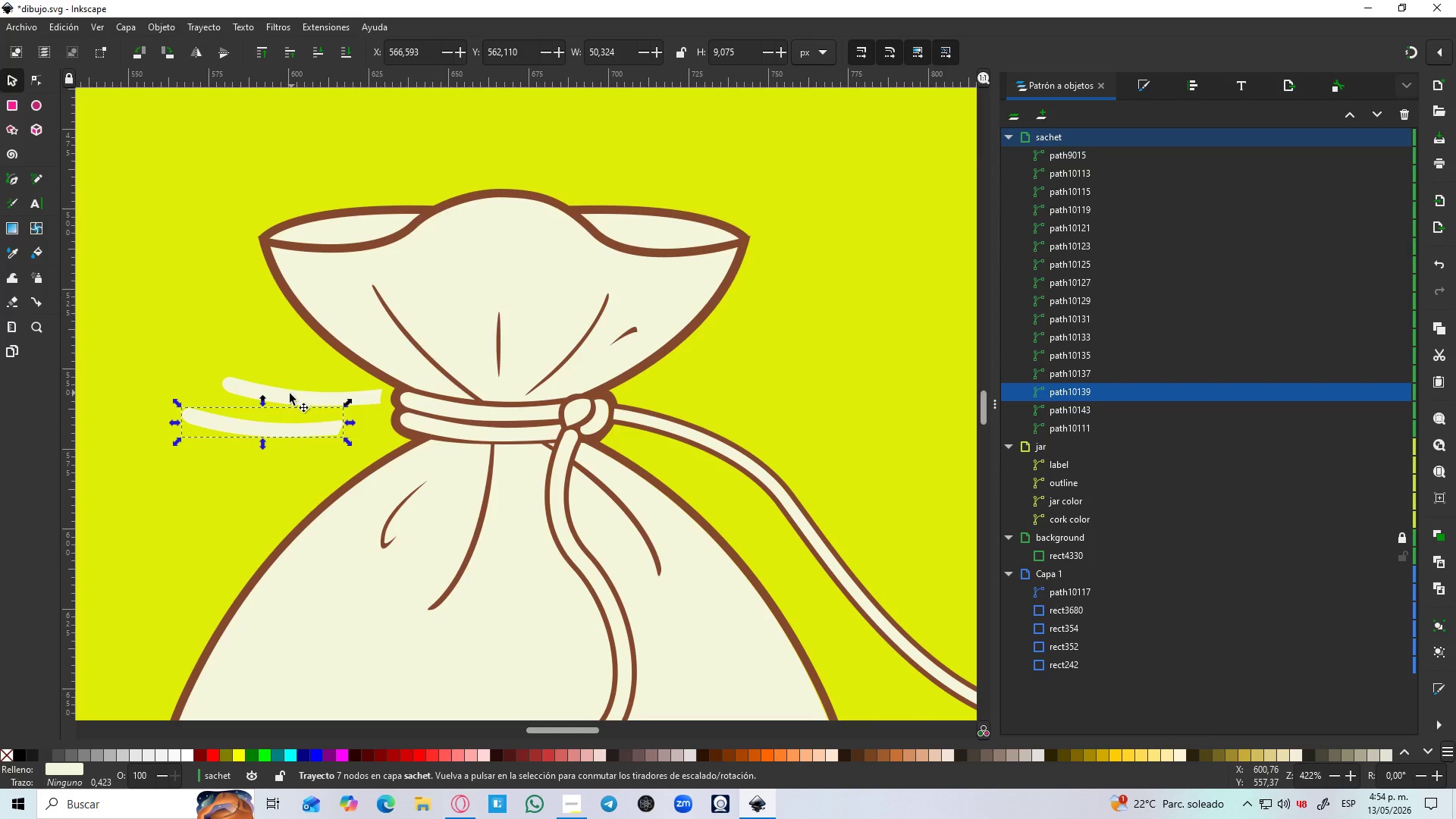 
left_click_drag(start_coordinate=[287, 394], to_coordinate=[250, 392])
 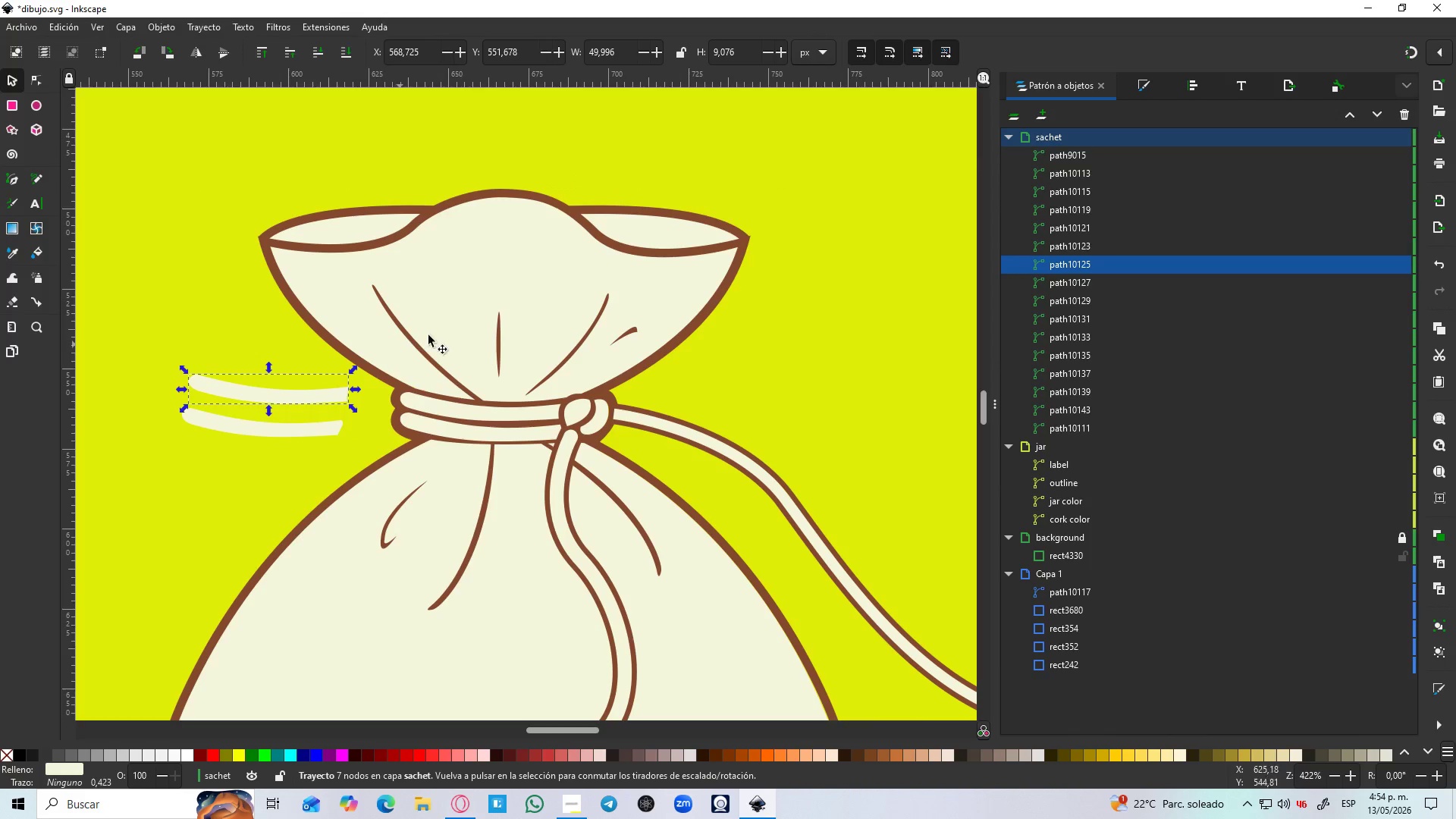 
left_click([454, 330])
 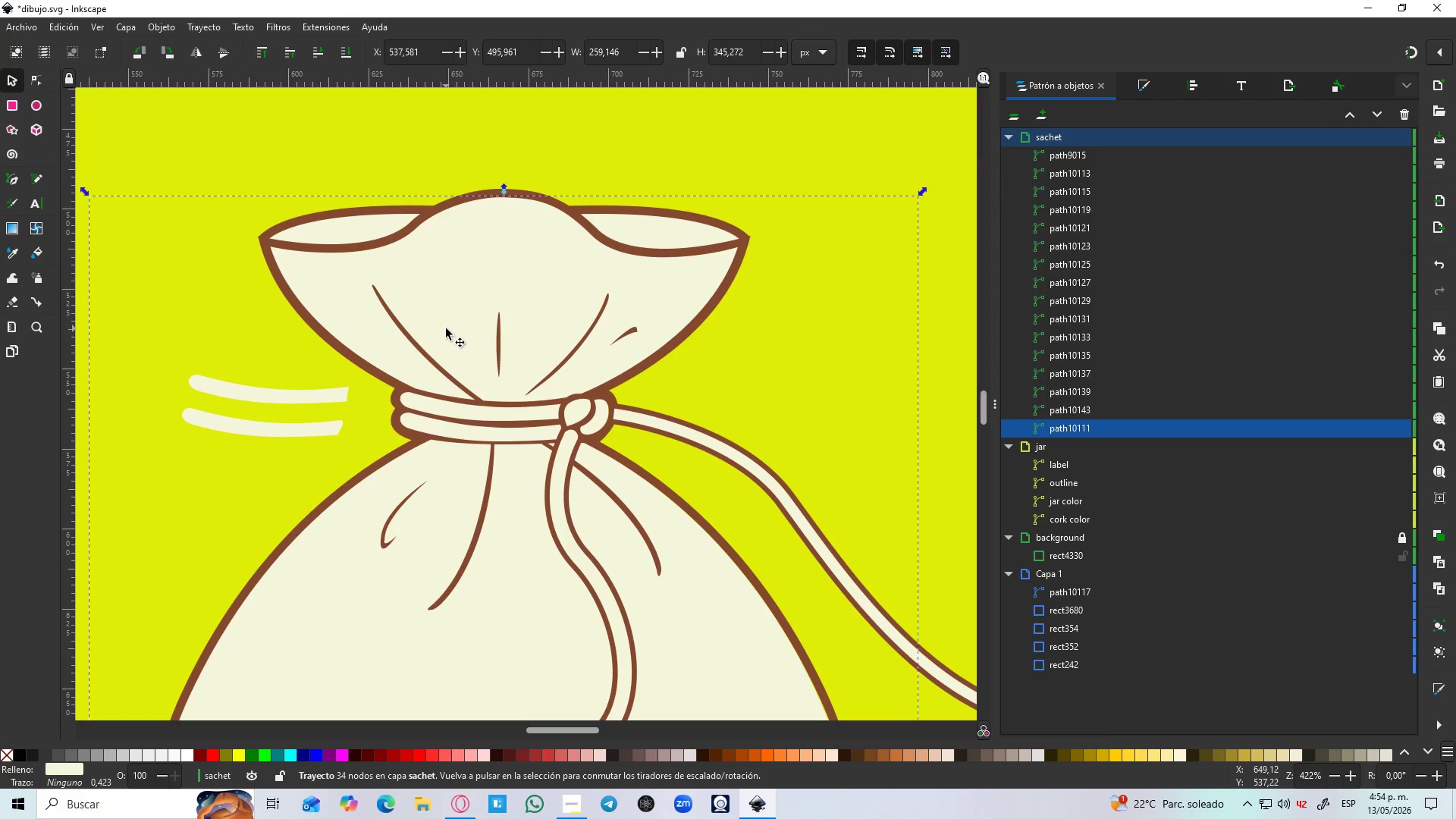 
hold_key(key=ShiftLeft, duration=1.52)
left_click([647, 233])
 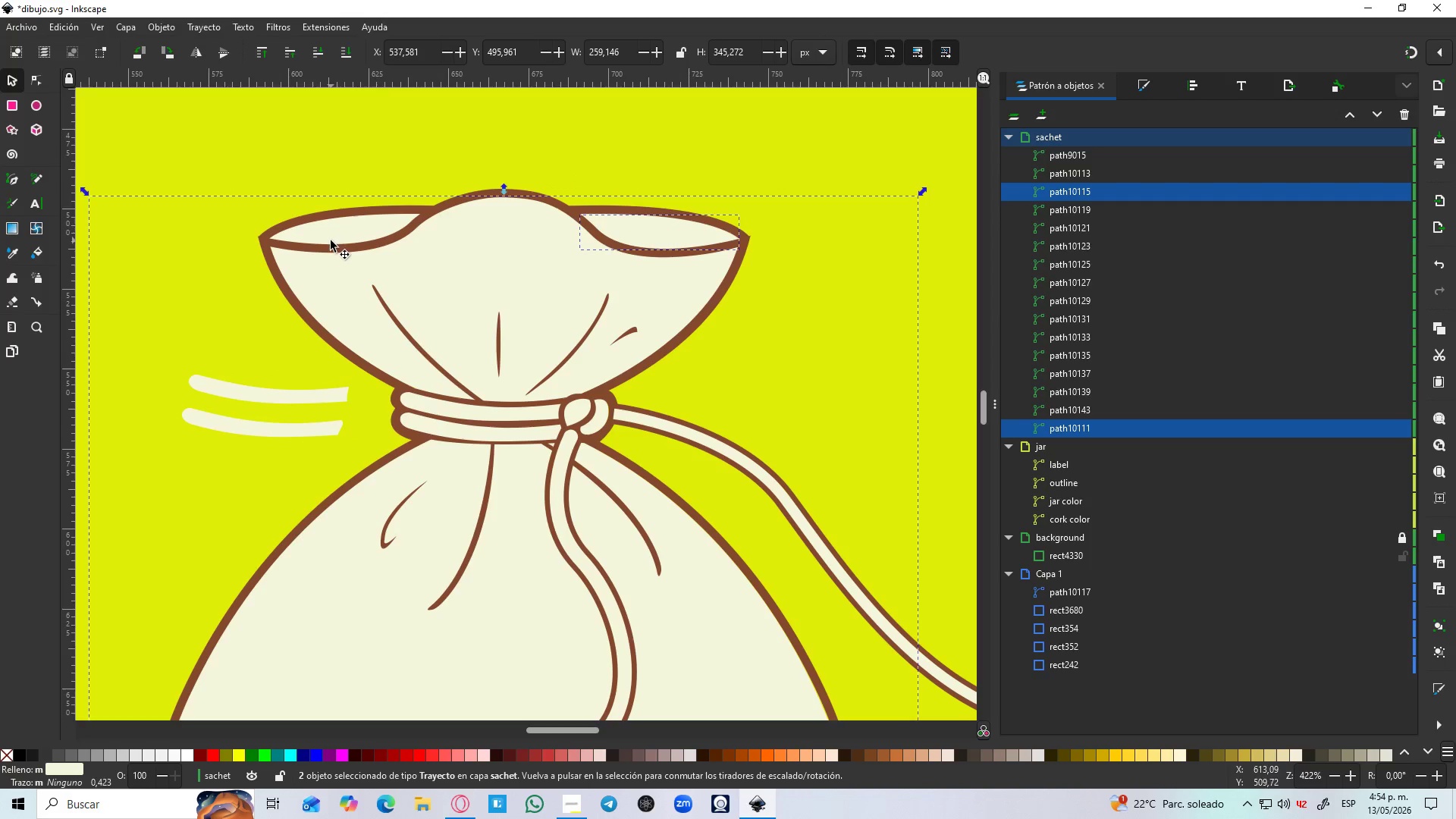 
left_click([338, 213])
 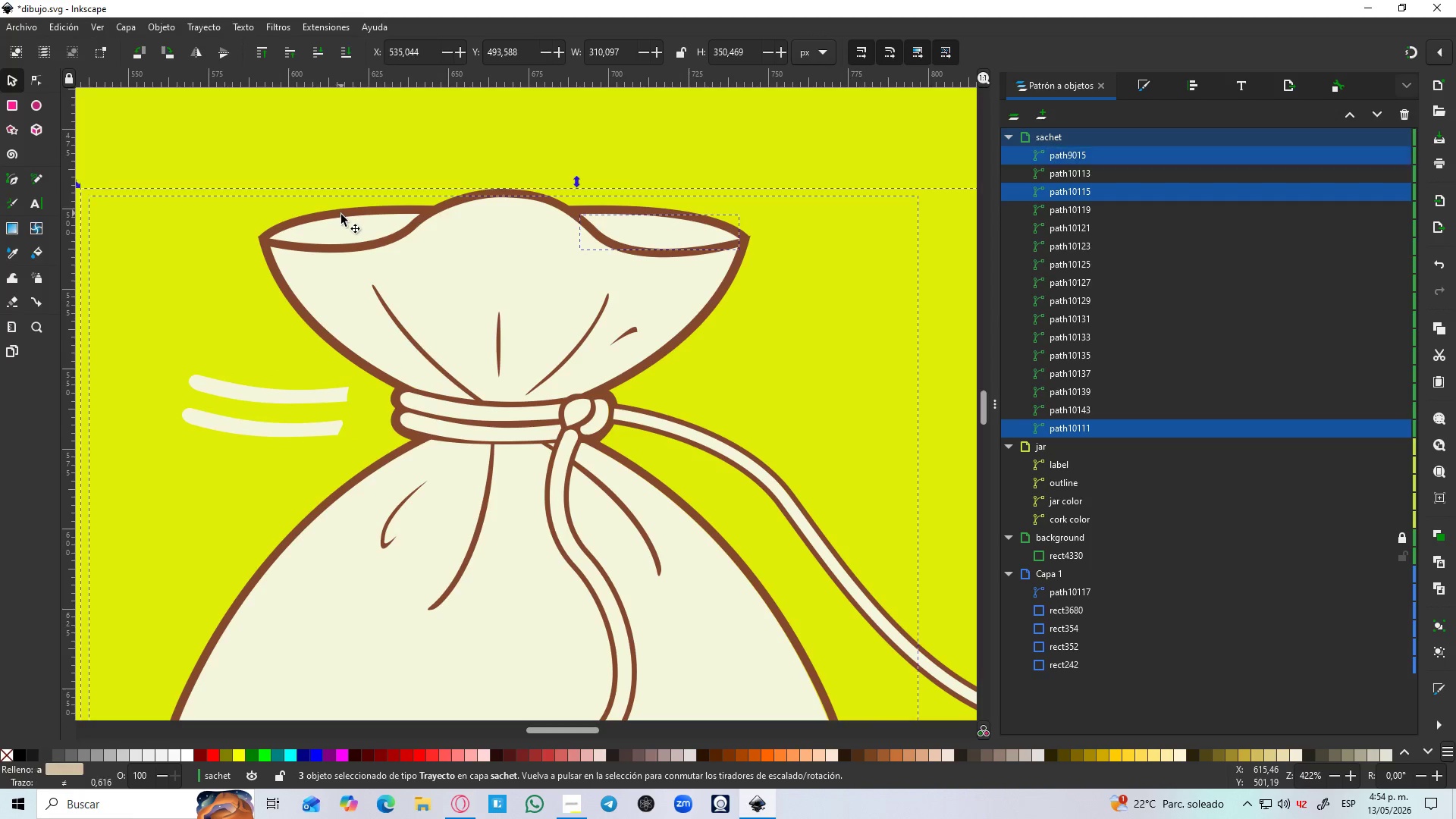 
hold_key(key=ShiftLeft, duration=1.5)
left_click([351, 212])
 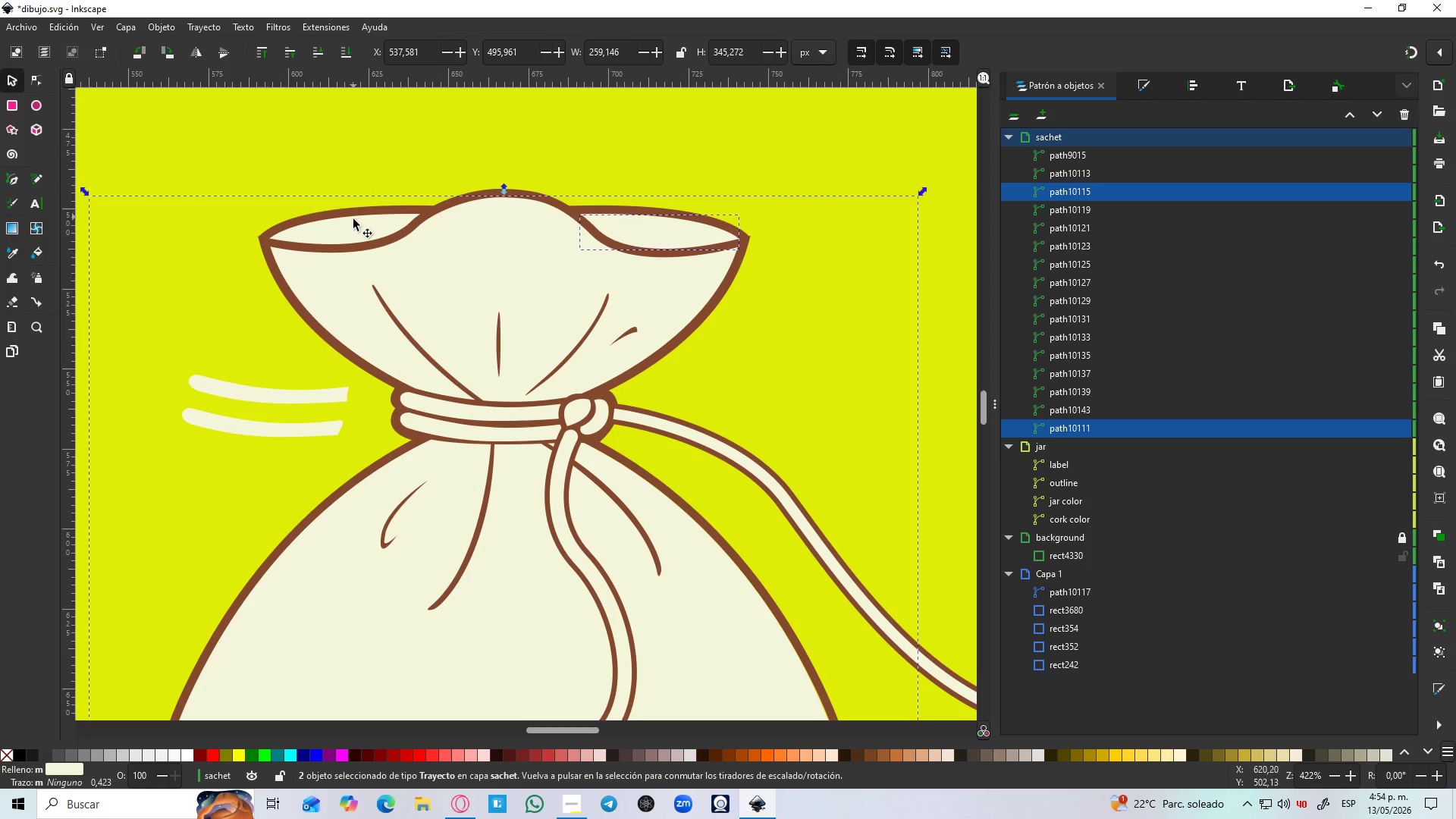 
hold_key(key=ShiftLeft, duration=0.66)
left_click([353, 226])
 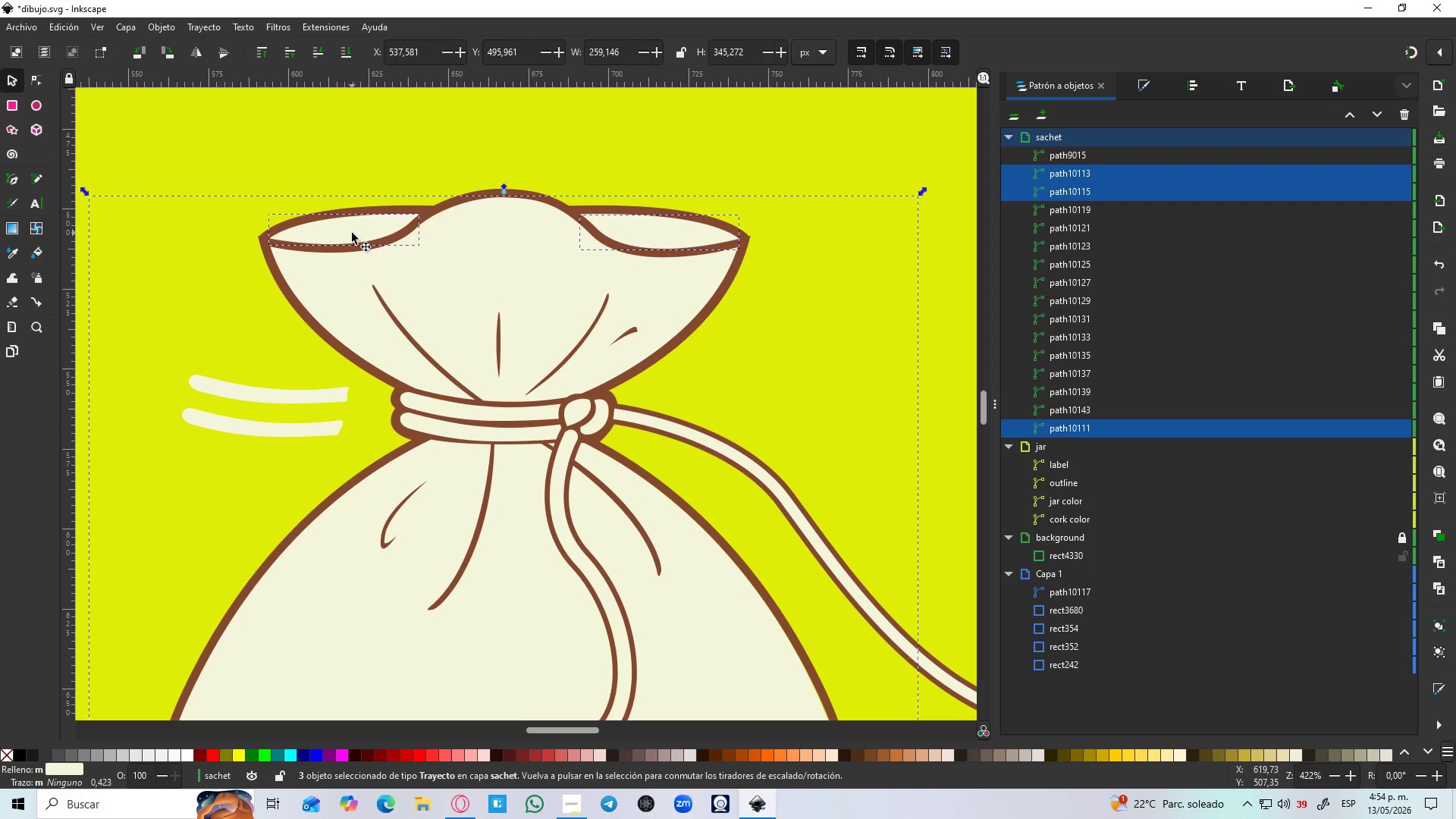 
key(Control+NumpadAdd)
 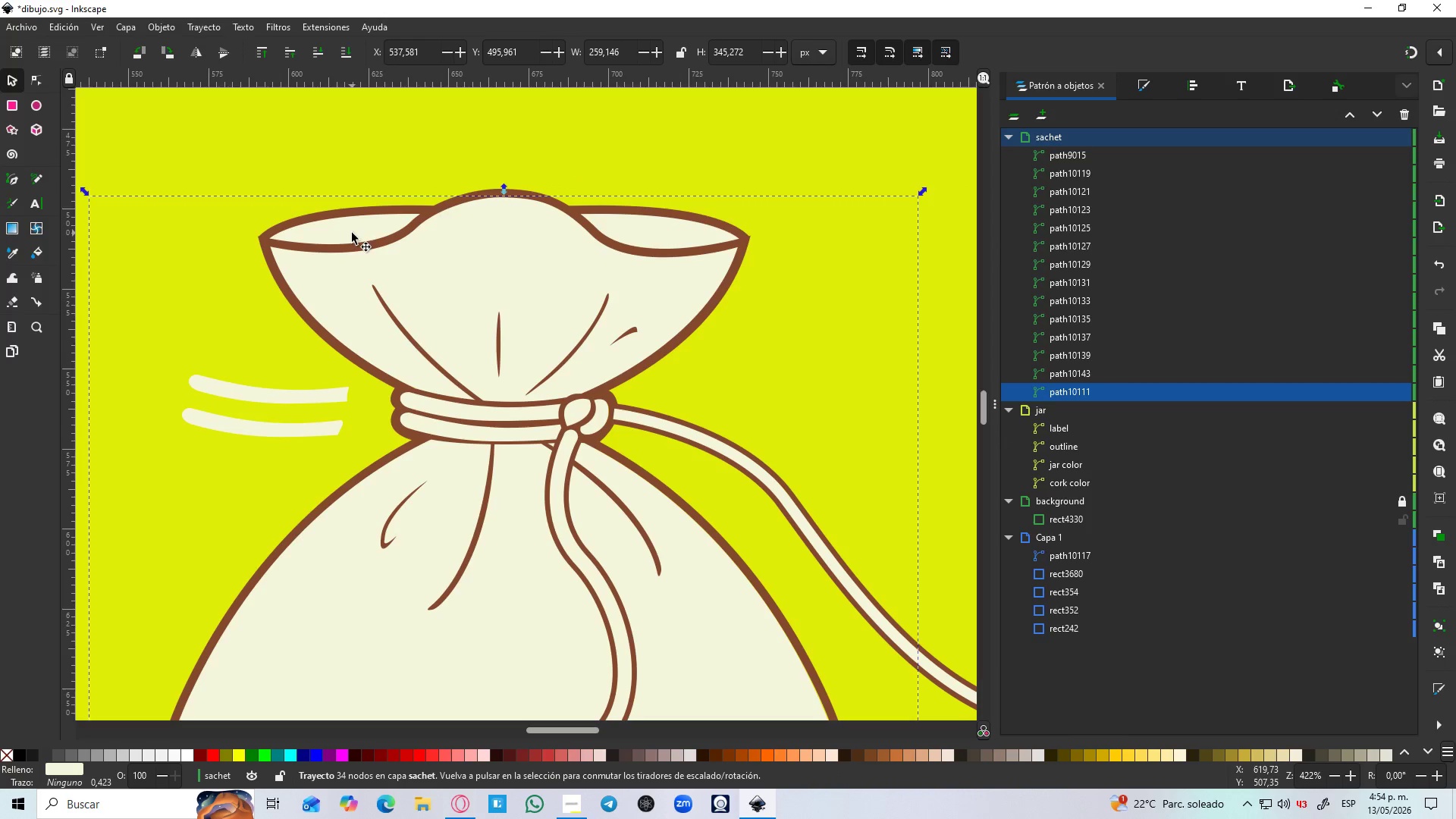 
hold_key(key=ControlLeft, duration=0.42)
 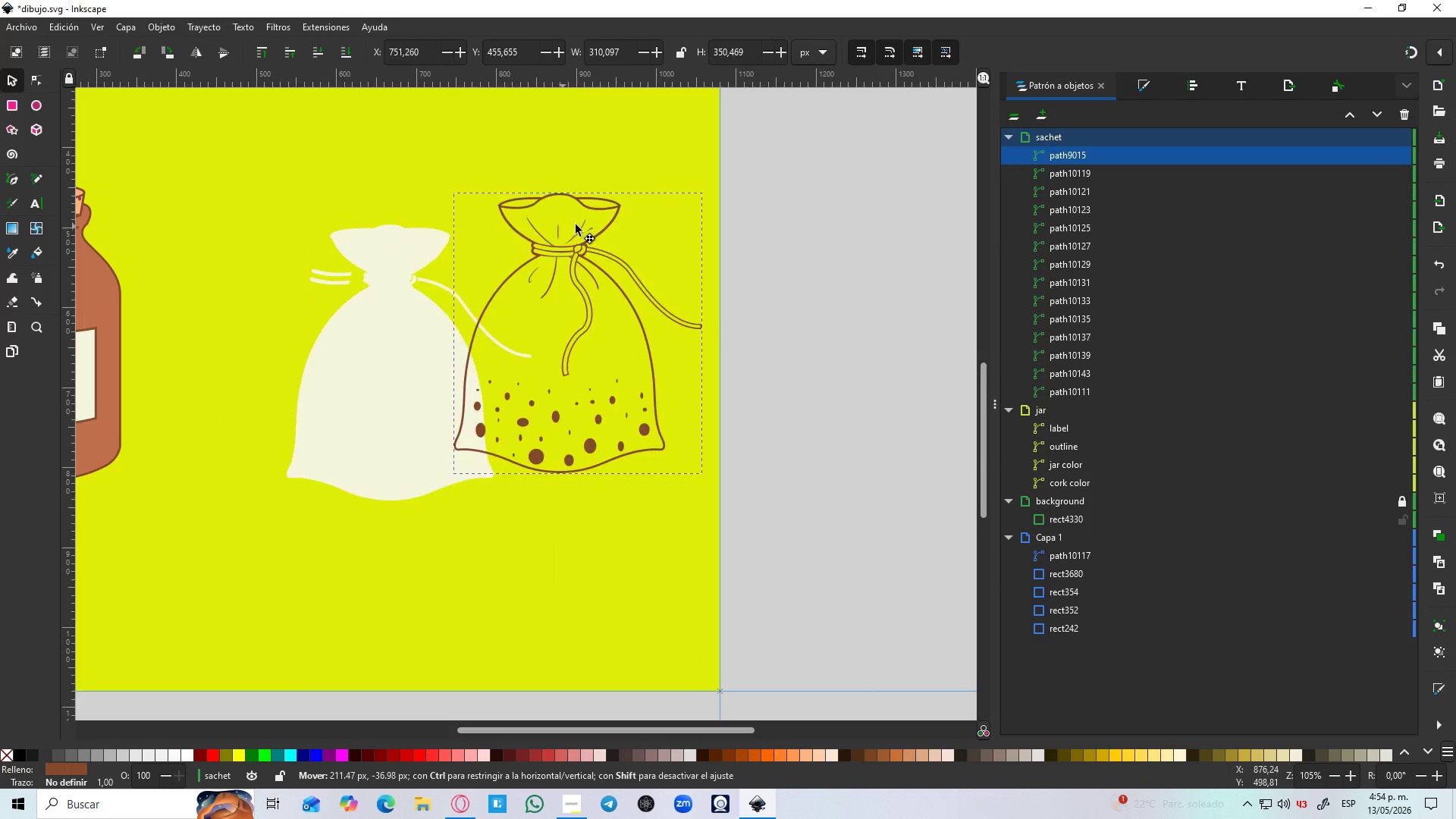 
left_click_drag(start_coordinate=[375, 261], to_coordinate=[591, 224])
 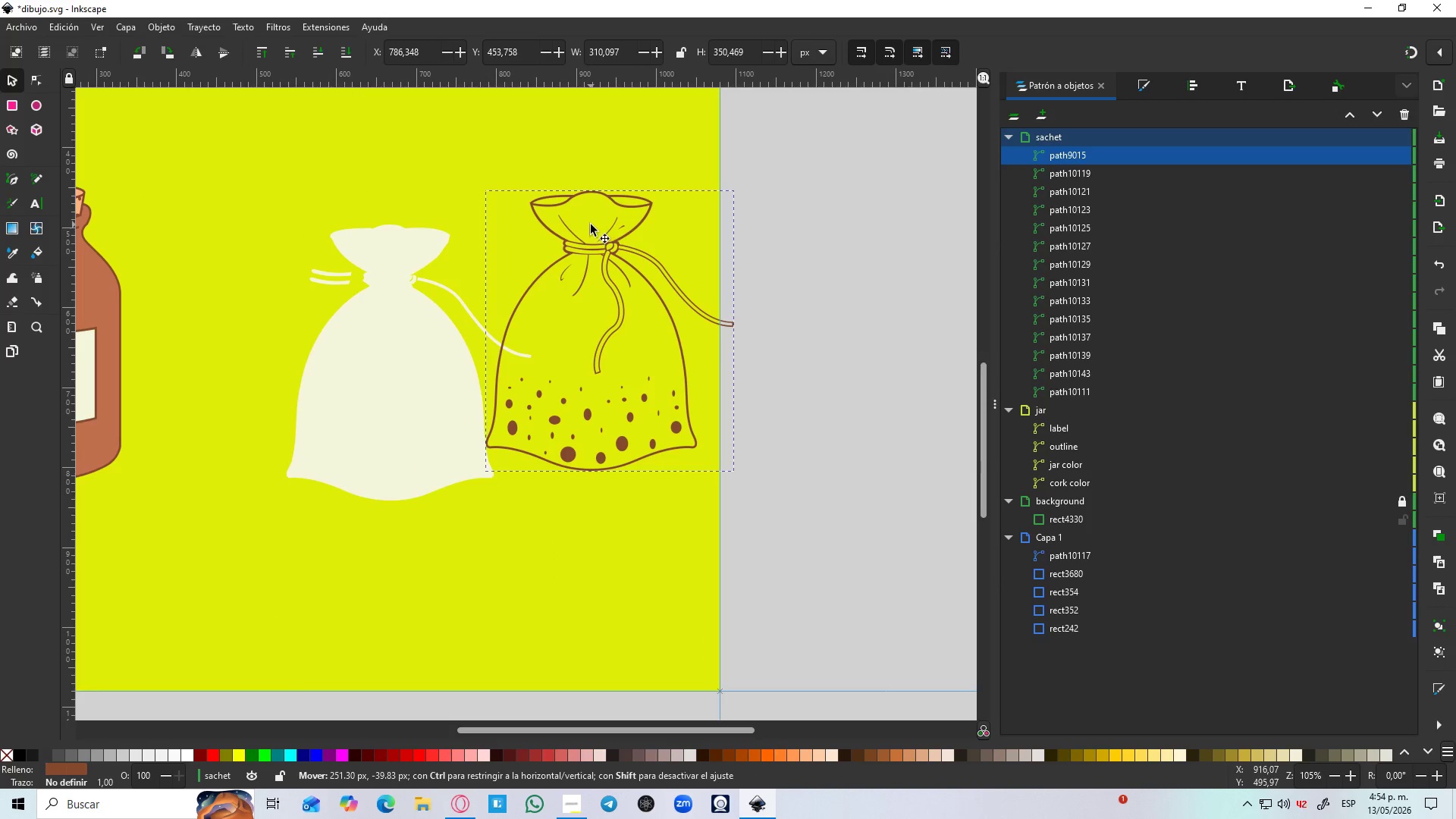 
scroll: coordinate [352, 234], scroll_direction: down, amount: 4.0
 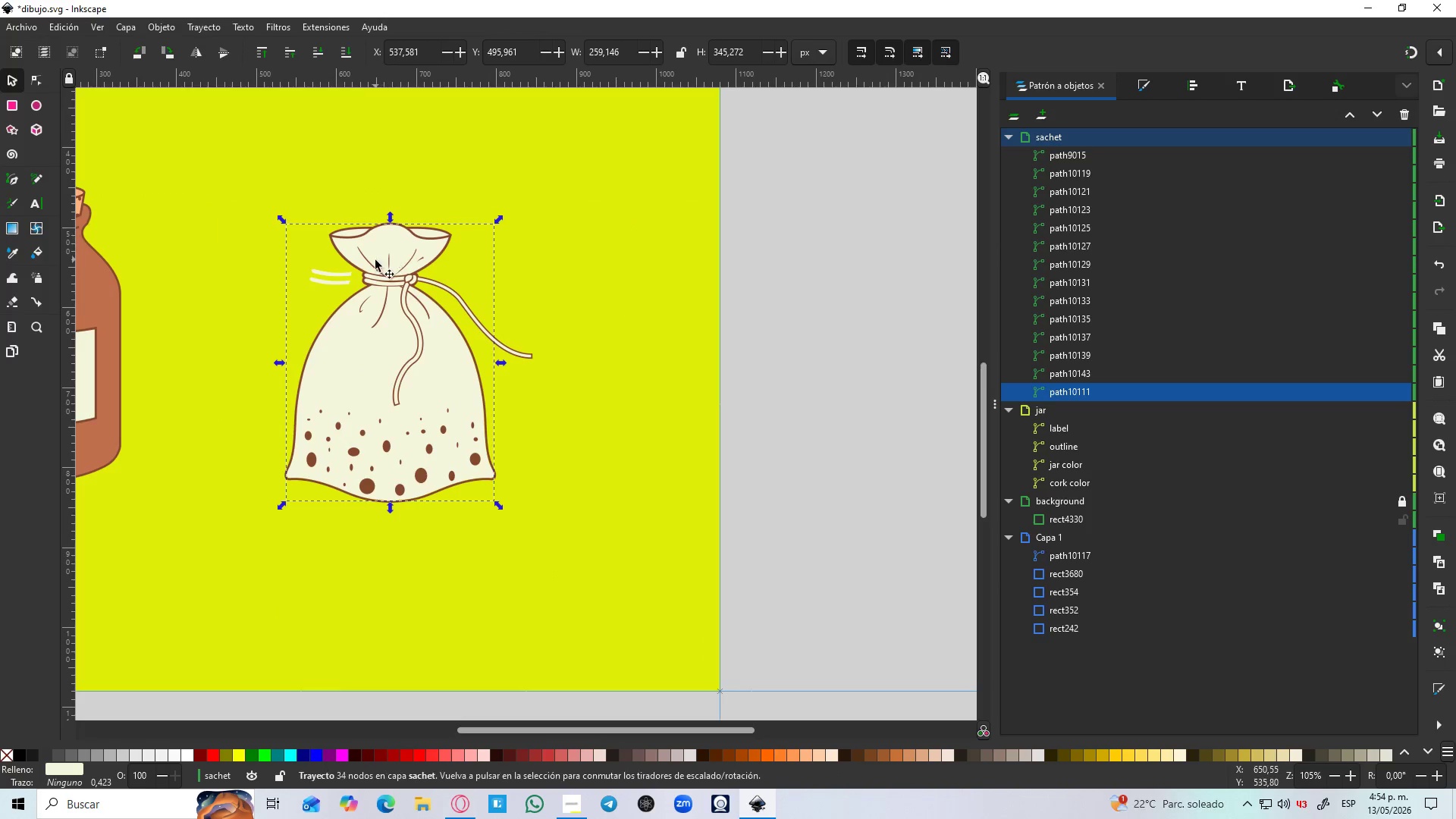 
key(Control+Z)
 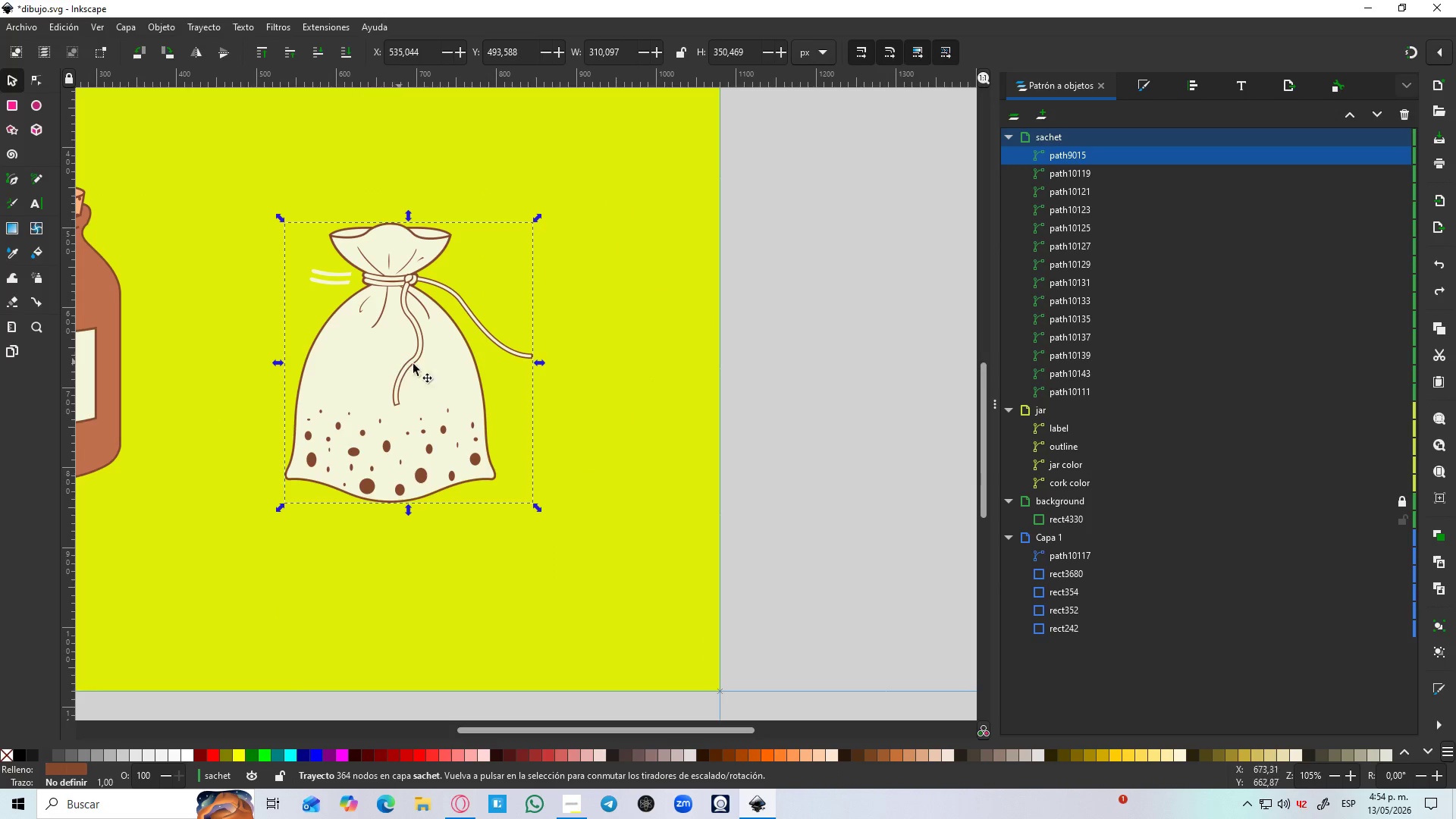 
left_click([439, 356])
 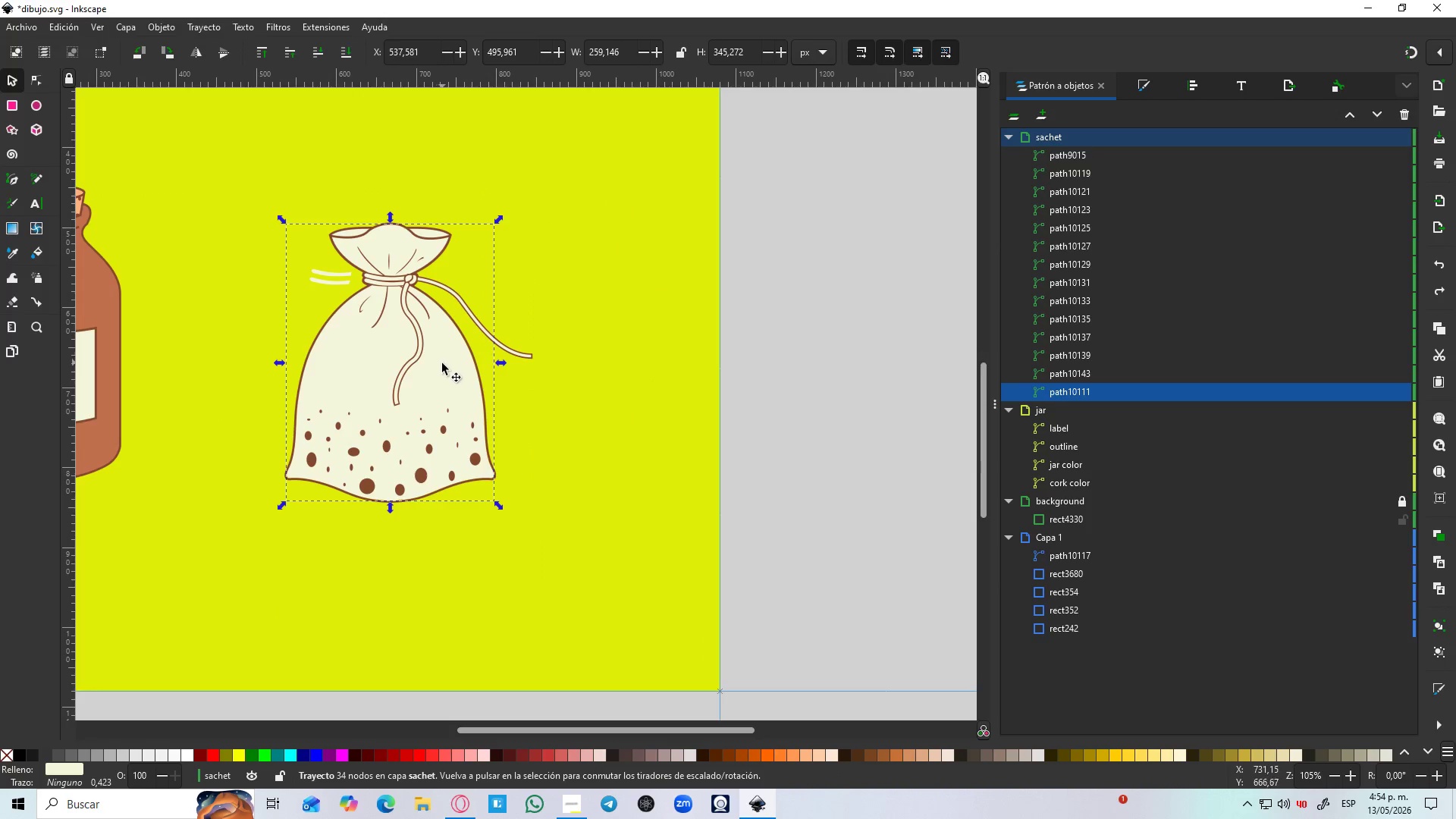 
left_click_drag(start_coordinate=[441, 366], to_coordinate=[664, 317])
 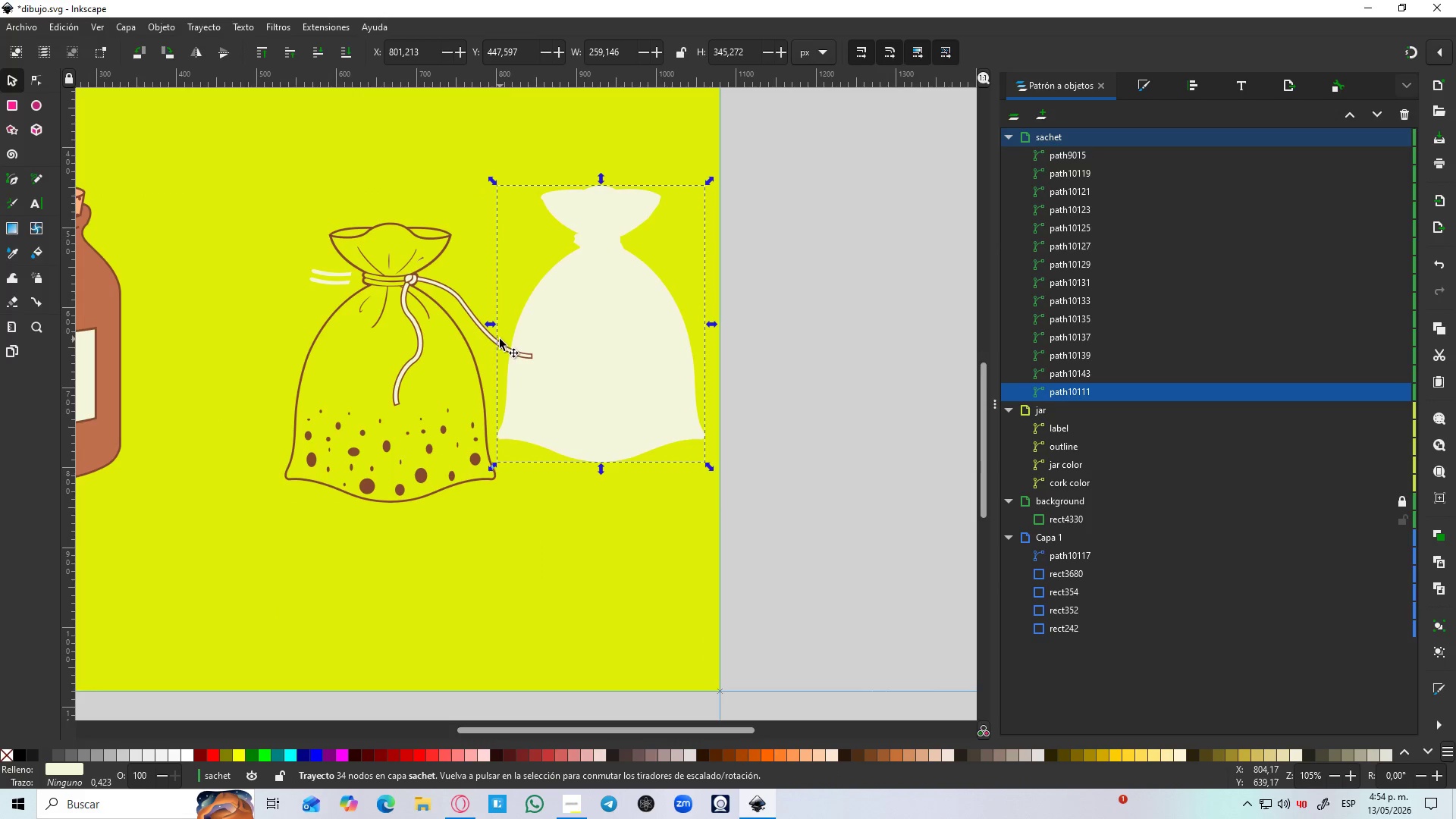 
hold_key(key=ControlLeft, duration=0.58)
 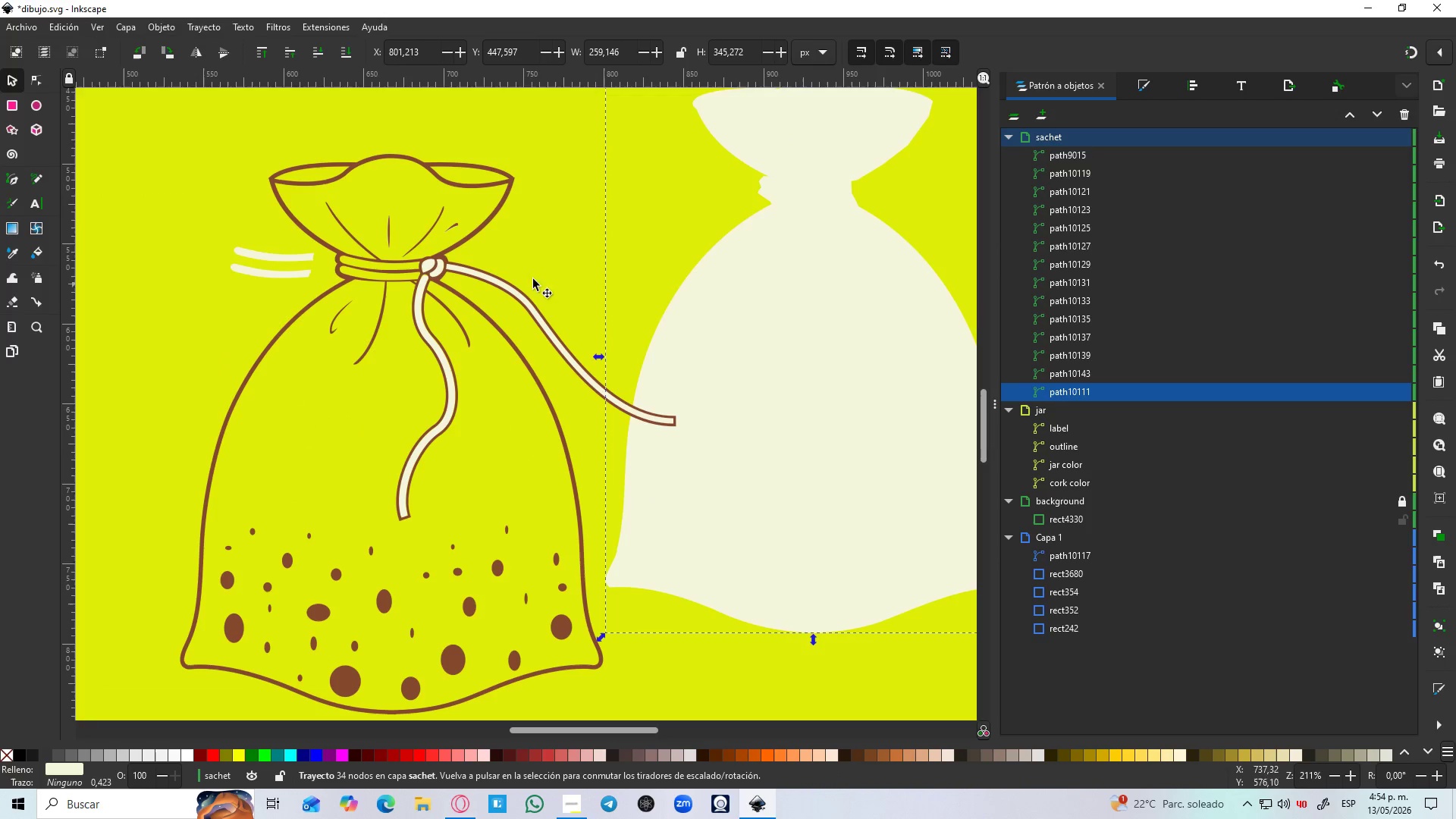 
hold_key(key=ControlLeft, duration=2.27)
 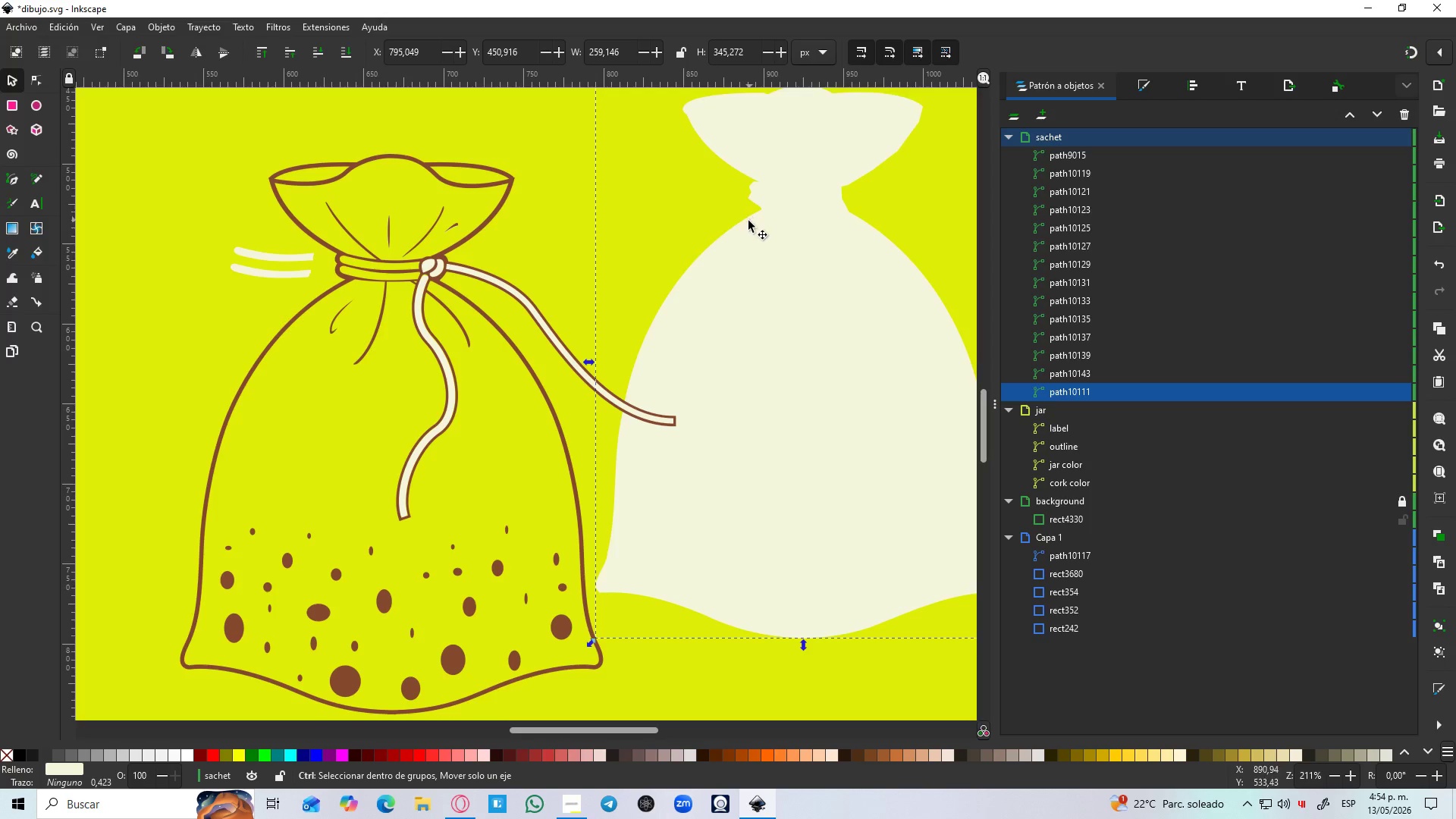 
scroll: coordinate [389, 291], scroll_direction: up, amount: 2.0
 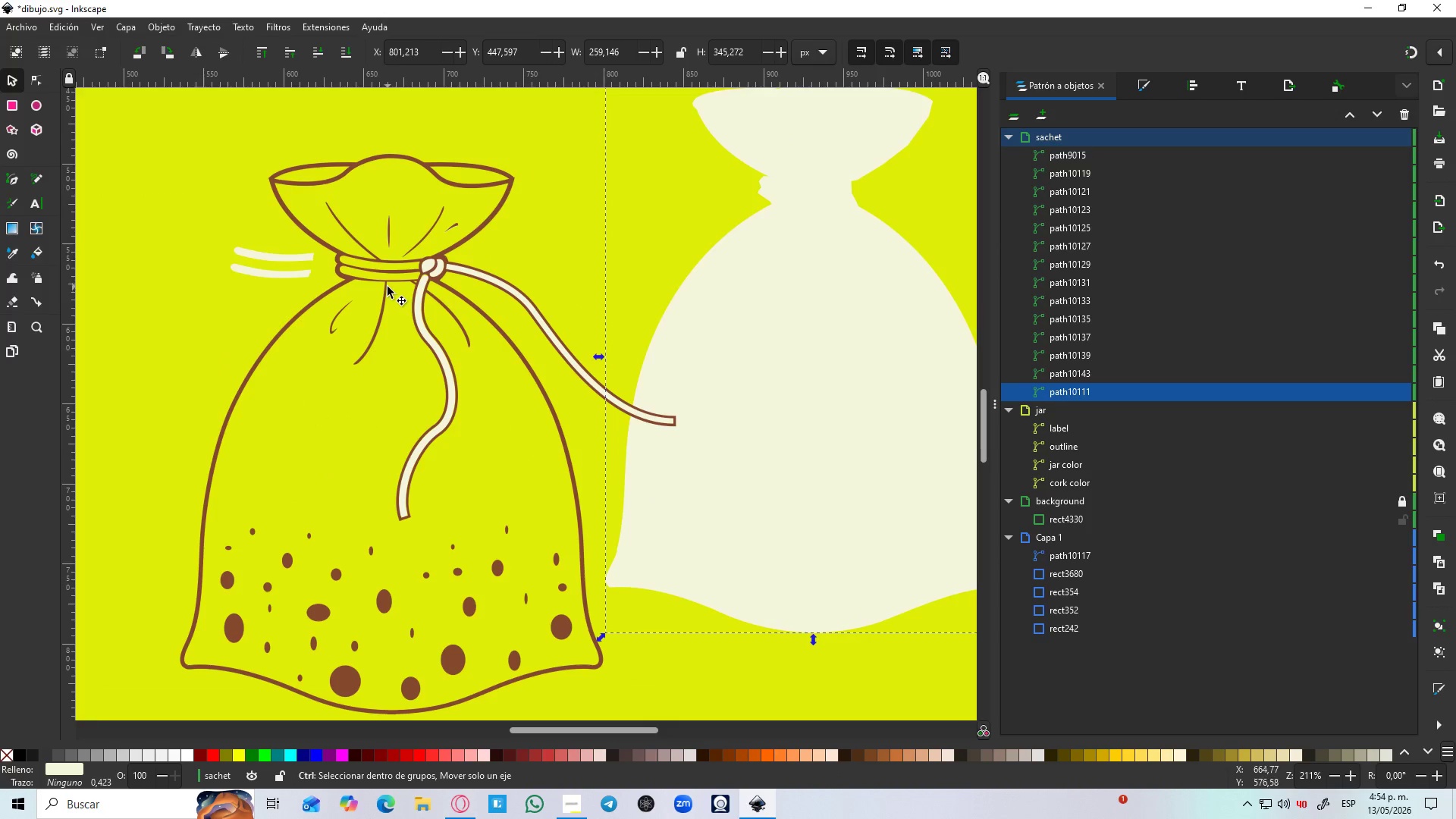 
left_click_drag(start_coordinate=[774, 192], to_coordinate=[761, 200])
 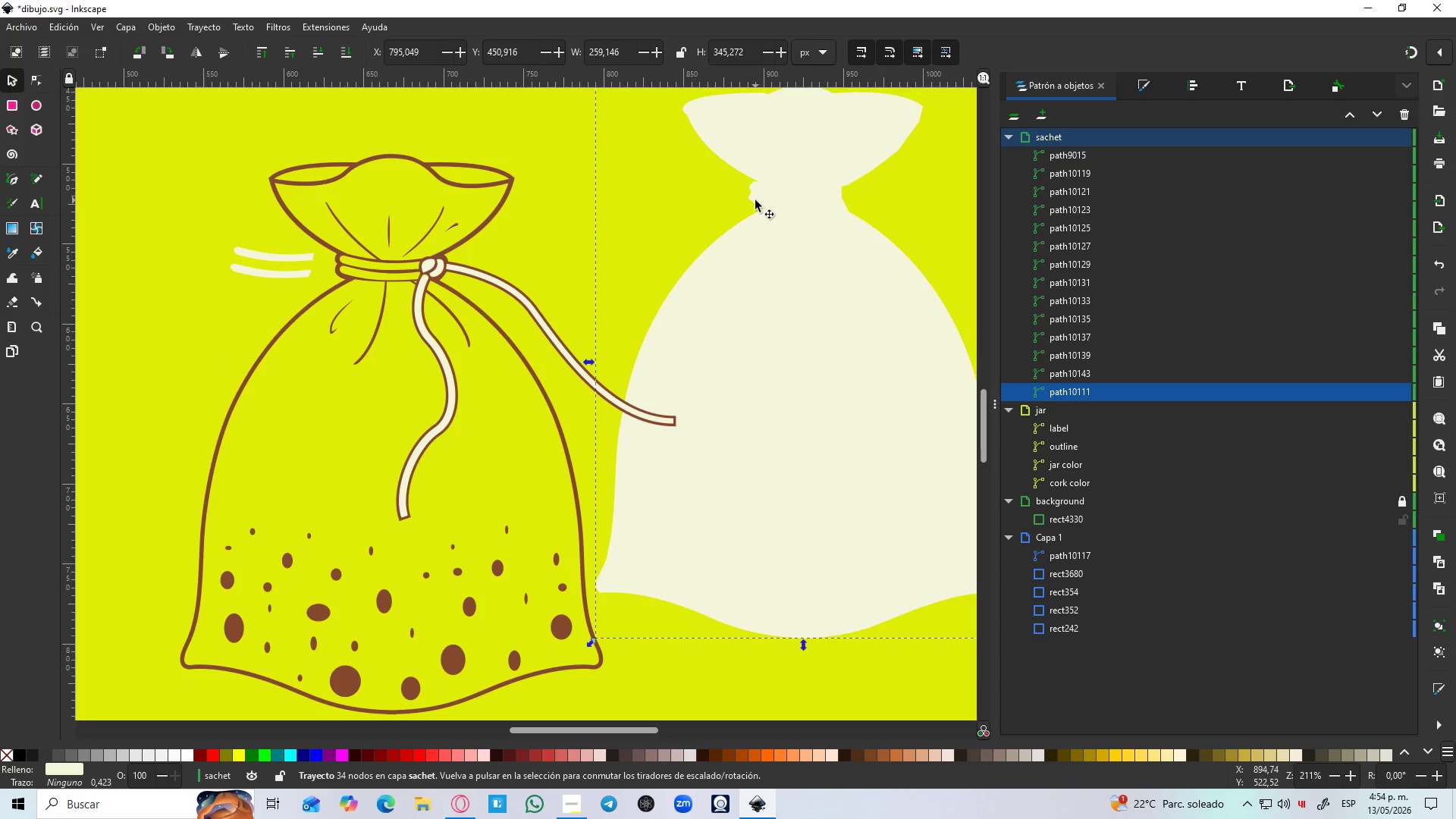 
hold_key(key=ControlLeft, duration=1.14)
 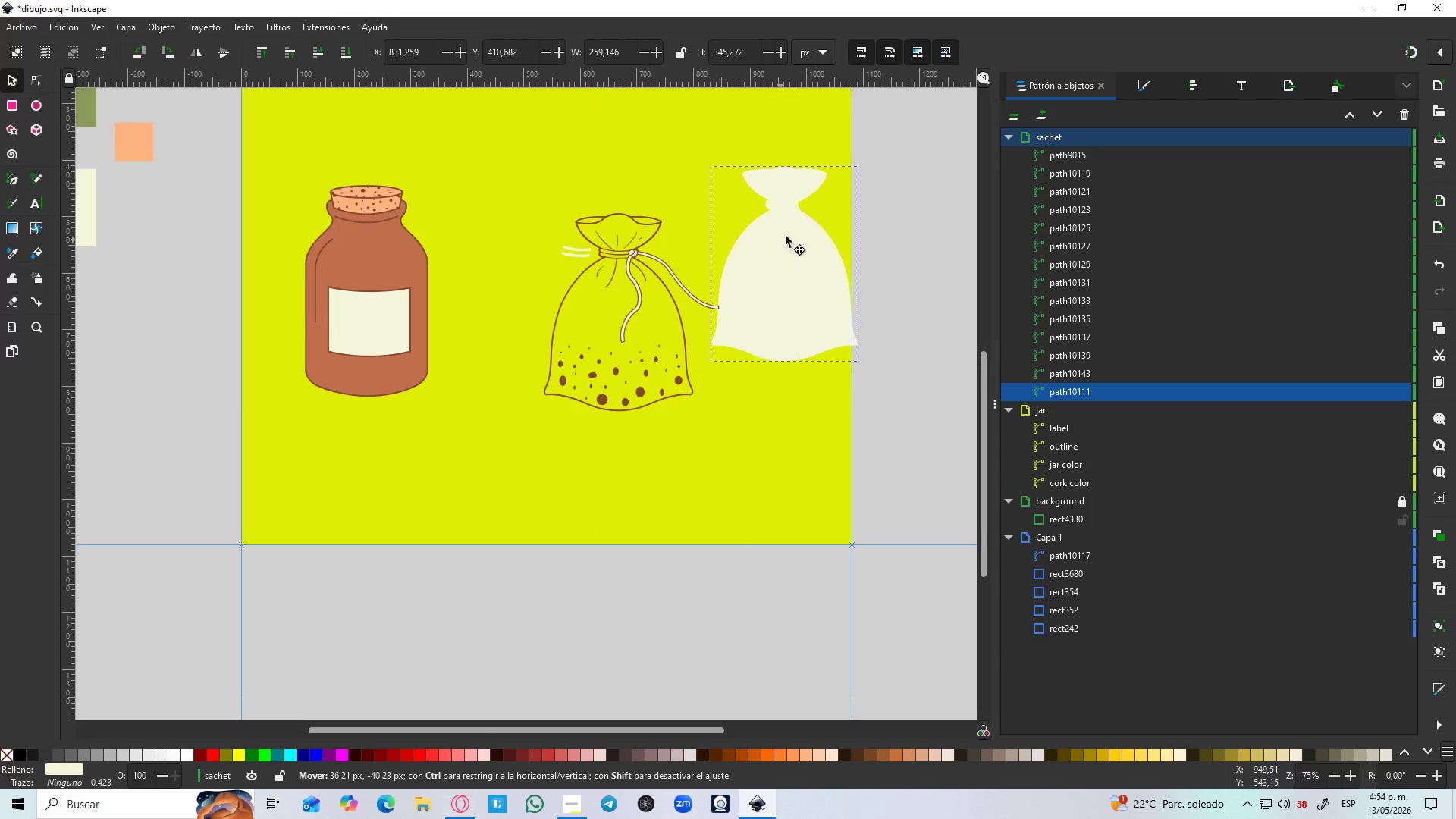 
hold_key(key=ControlLeft, duration=2.98)
 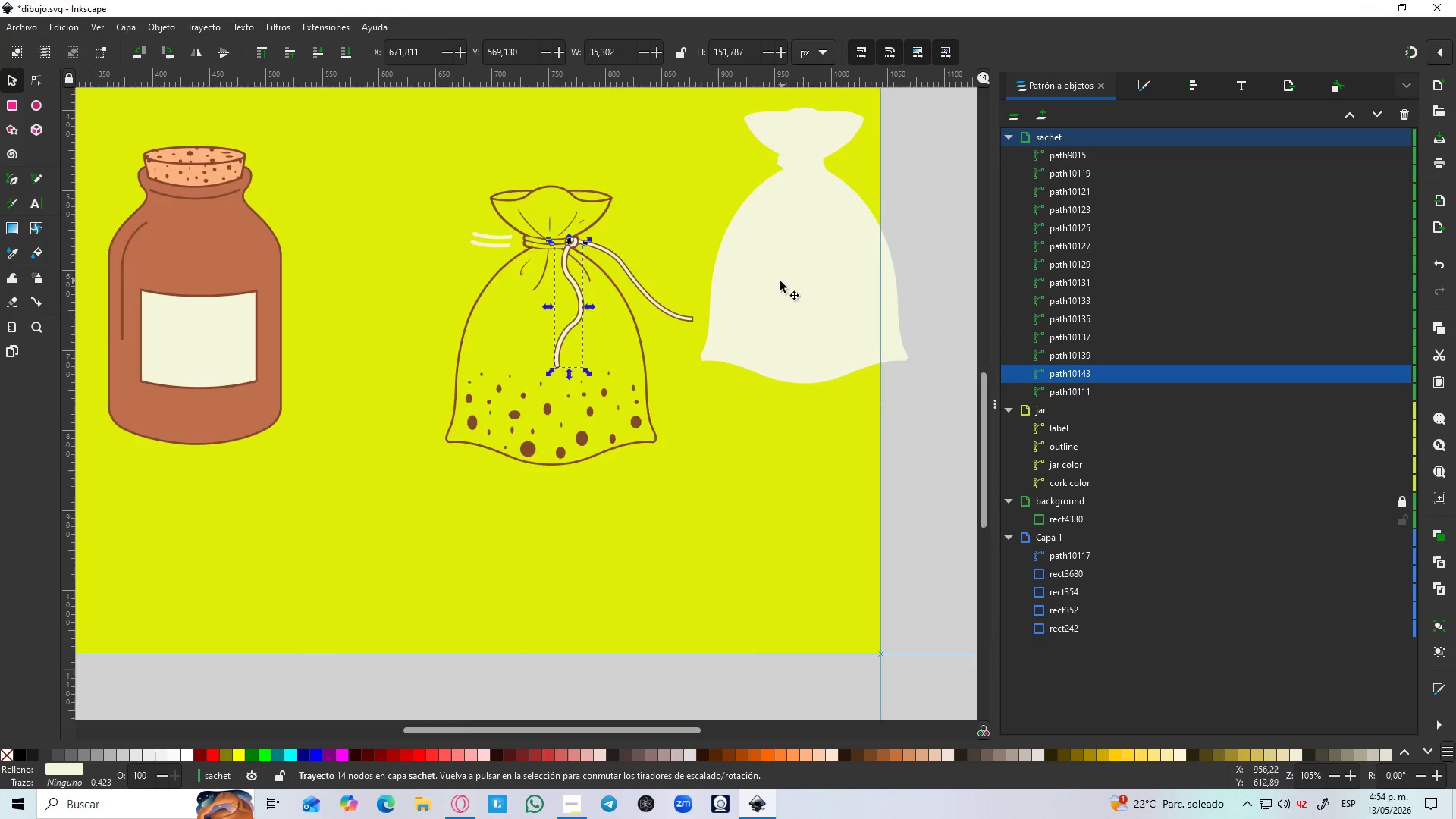 
scroll: coordinate [742, 246], scroll_direction: down, amount: 3.0
 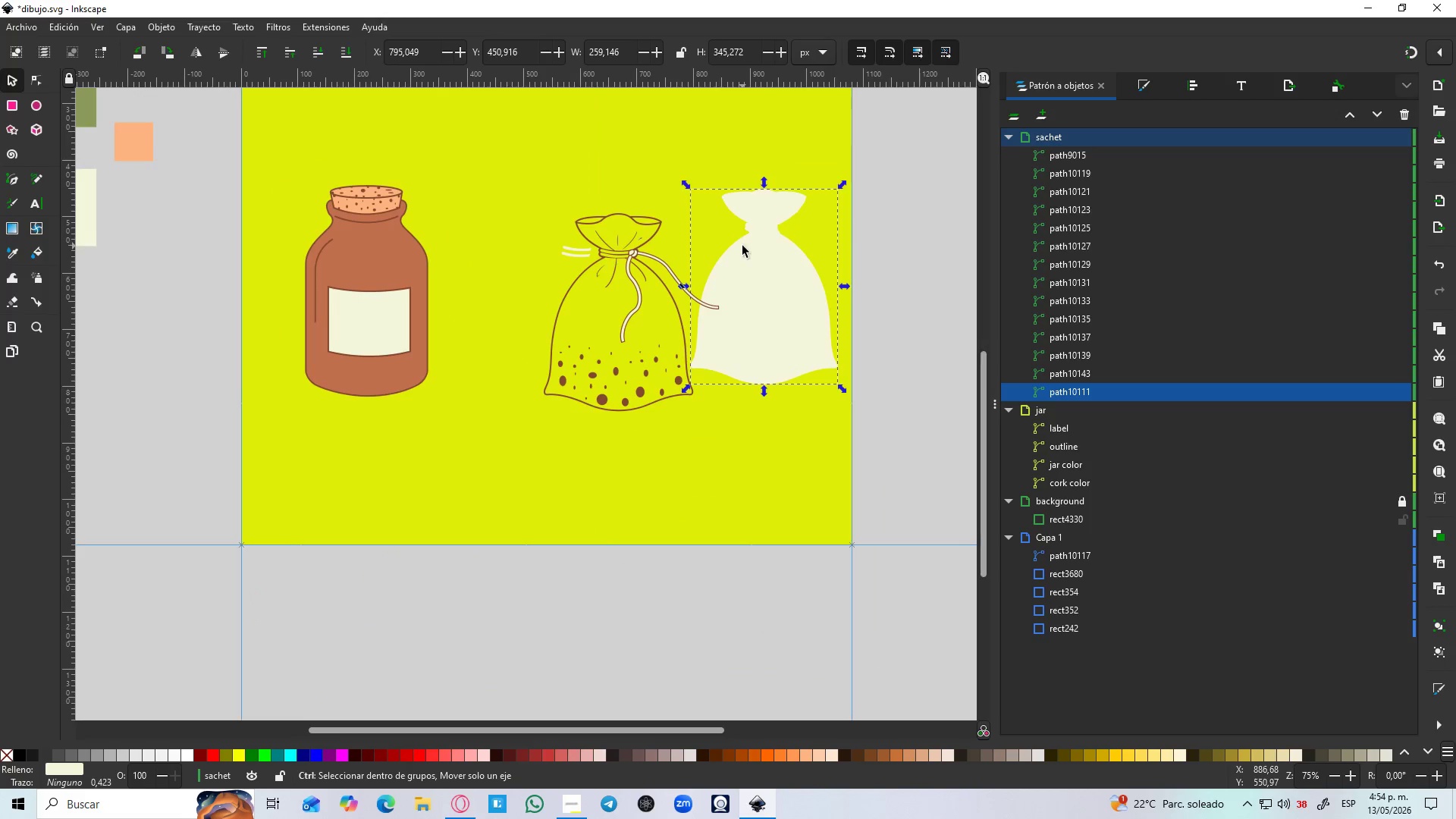 
left_click_drag(start_coordinate=[751, 275], to_coordinate=[791, 233])
 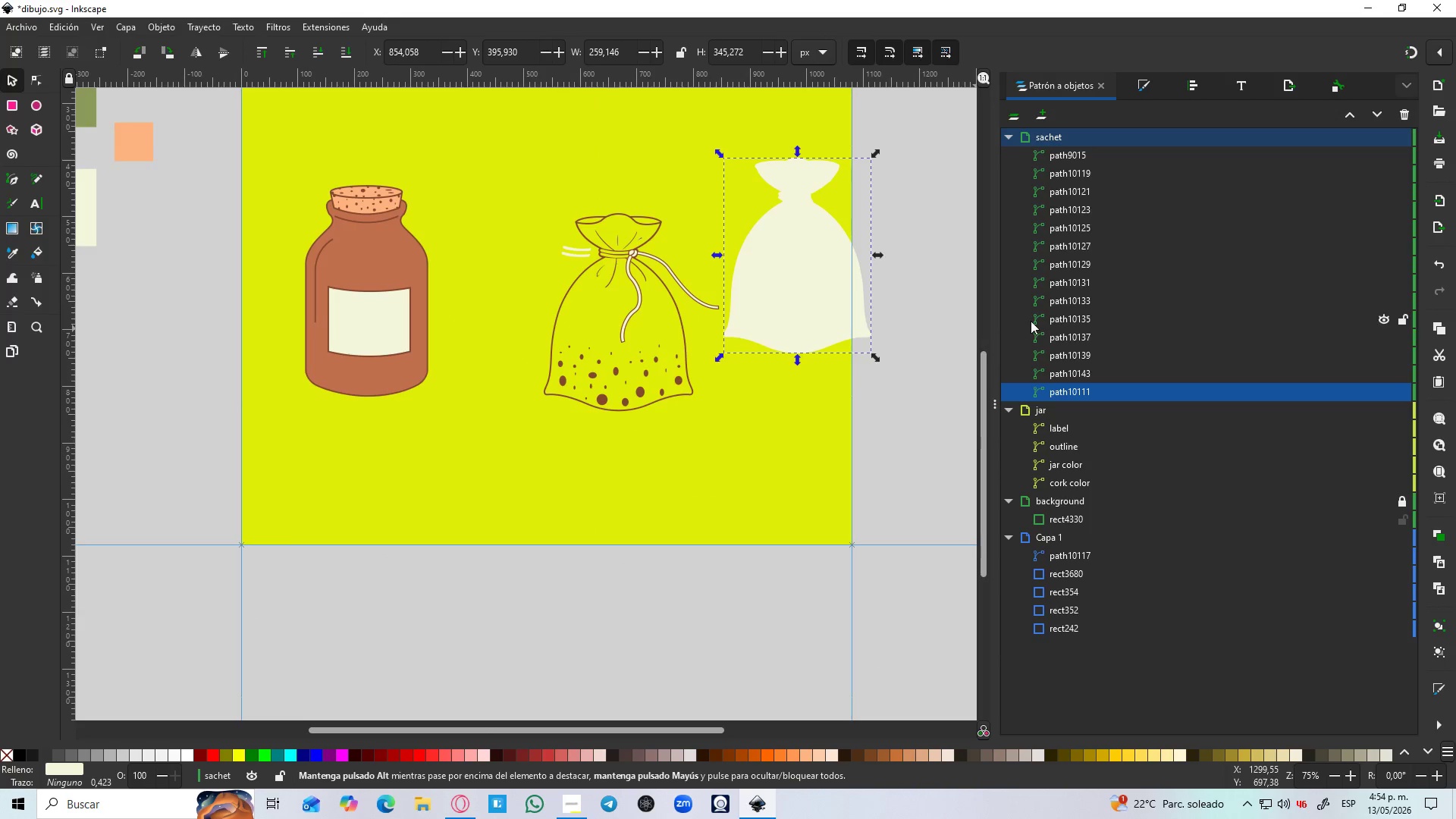 
left_click([1084, 369])
 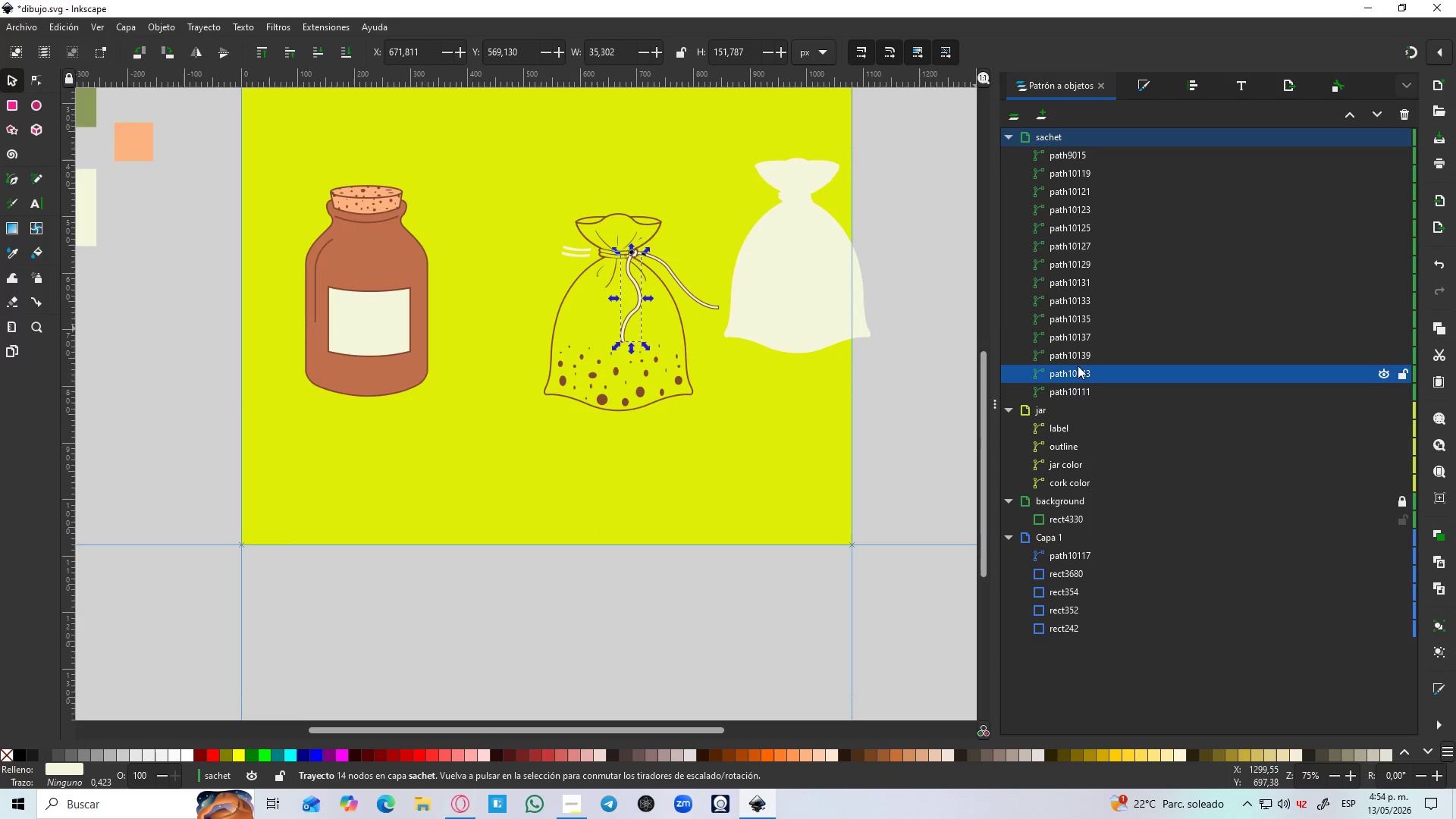 
hold_key(key=ControlLeft, duration=0.7)
scroll: coordinate [782, 281], scroll_direction: up, amount: 2.0
 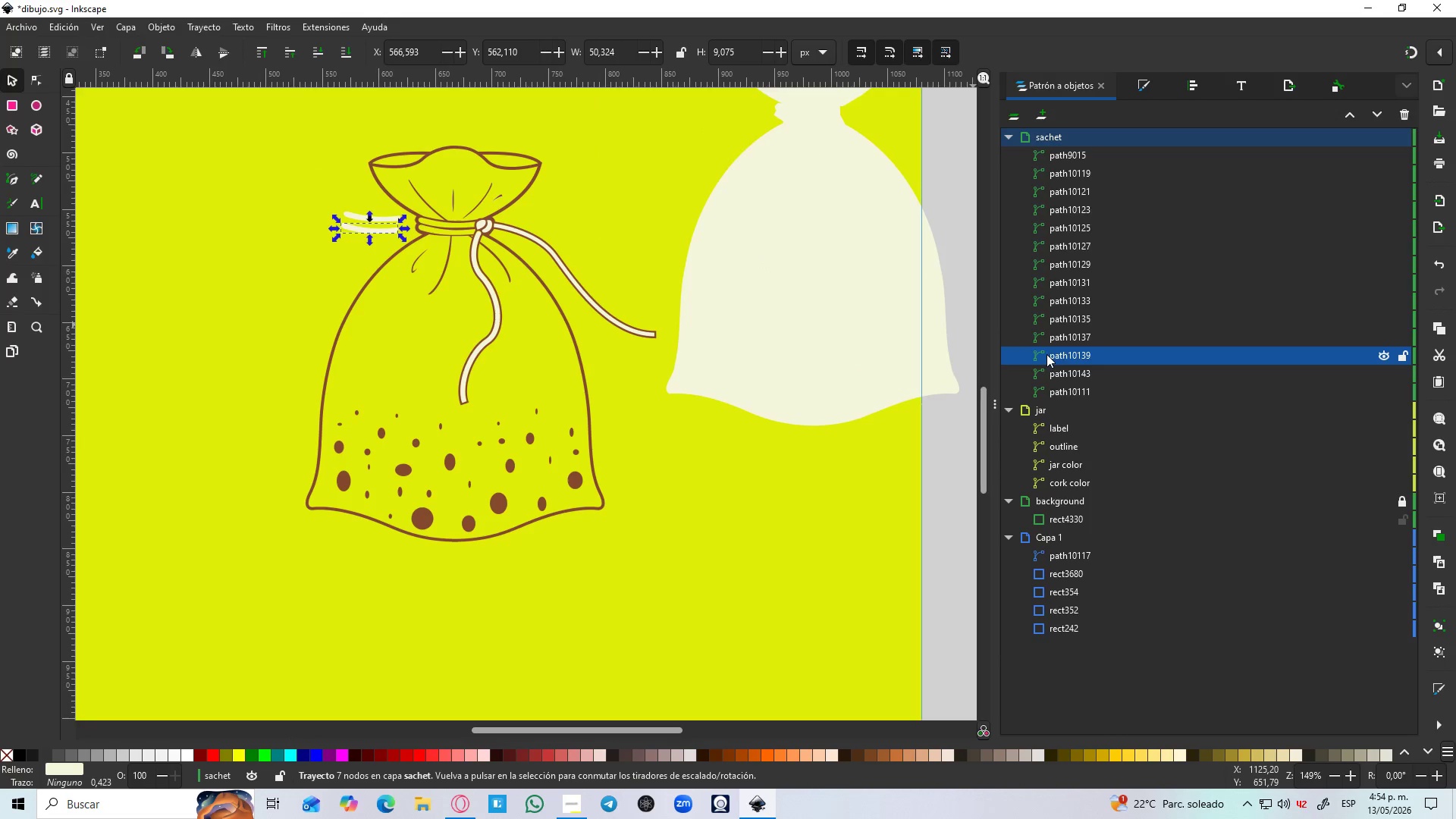 
left_click([1067, 339])
 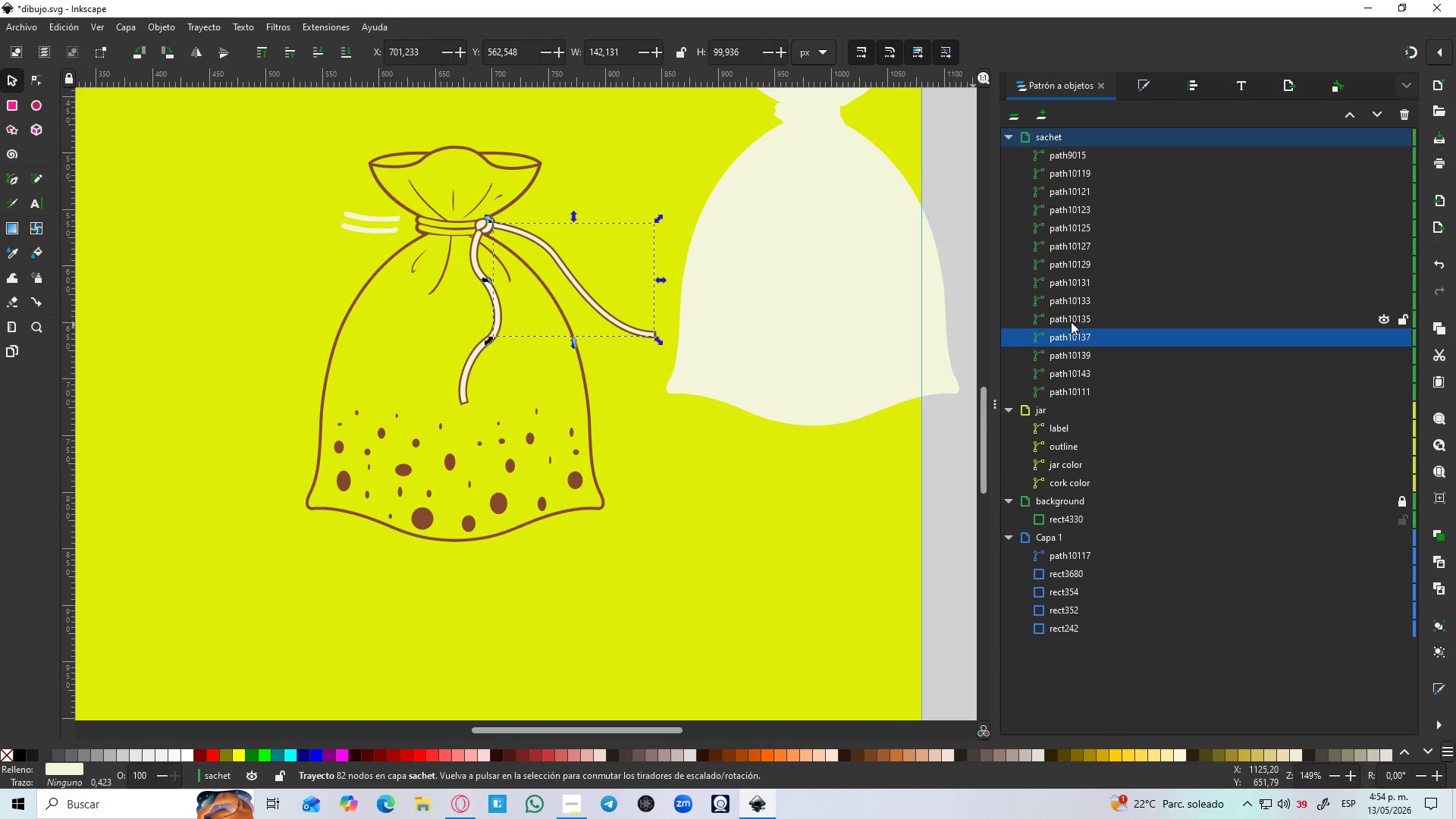 
left_click([1071, 322])
 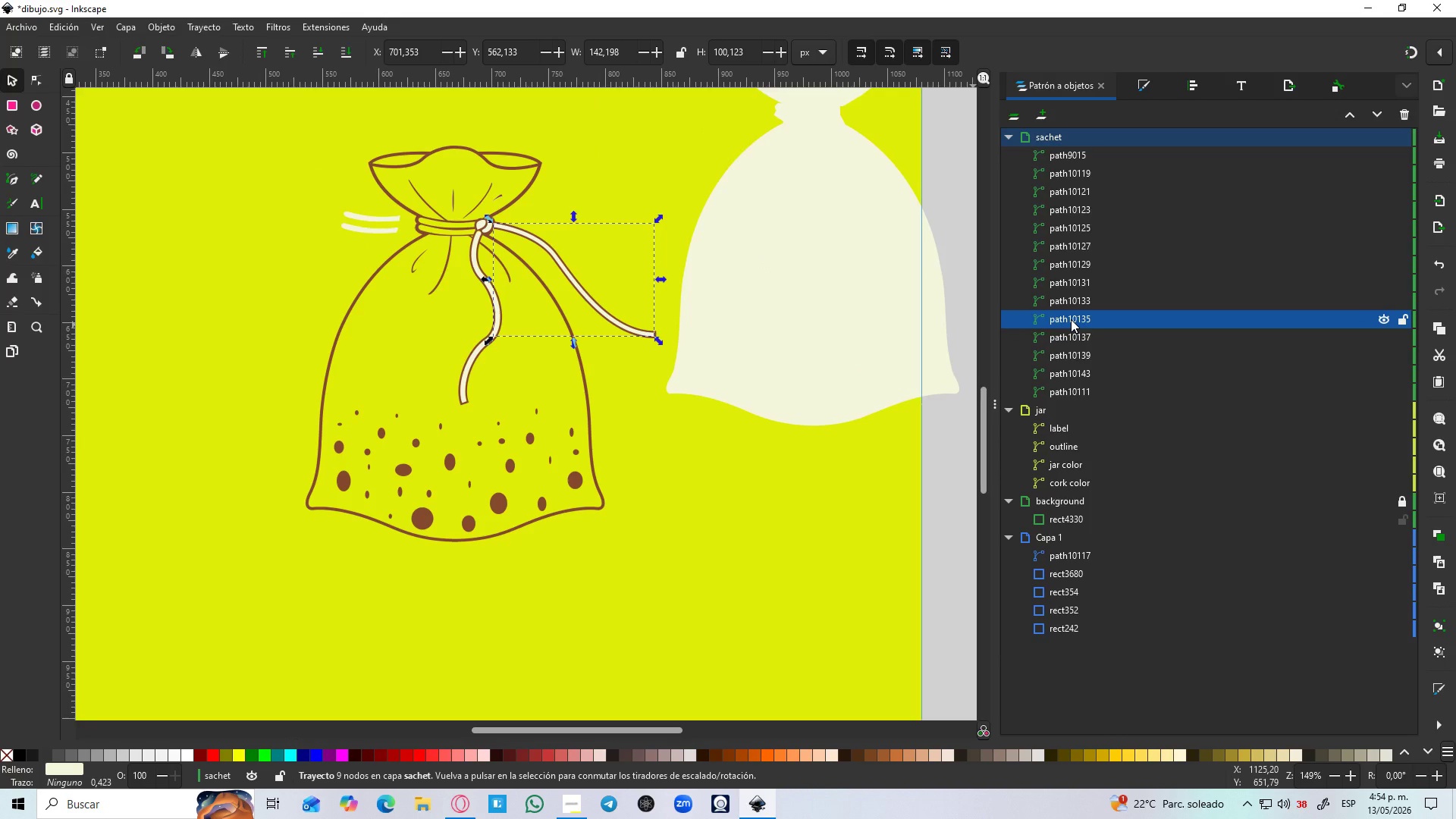 
key(Delete)
 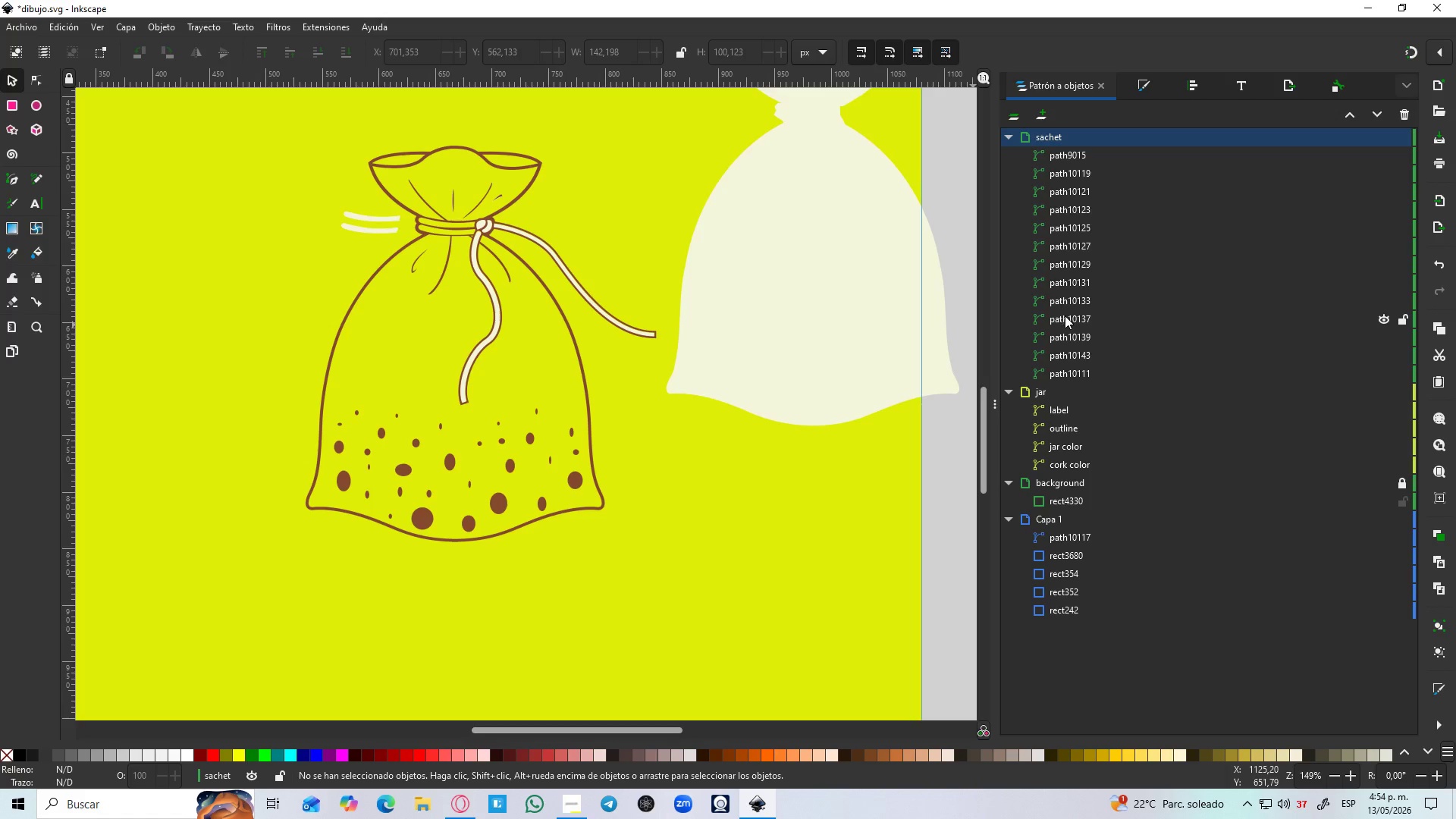 
left_click([1066, 315])
 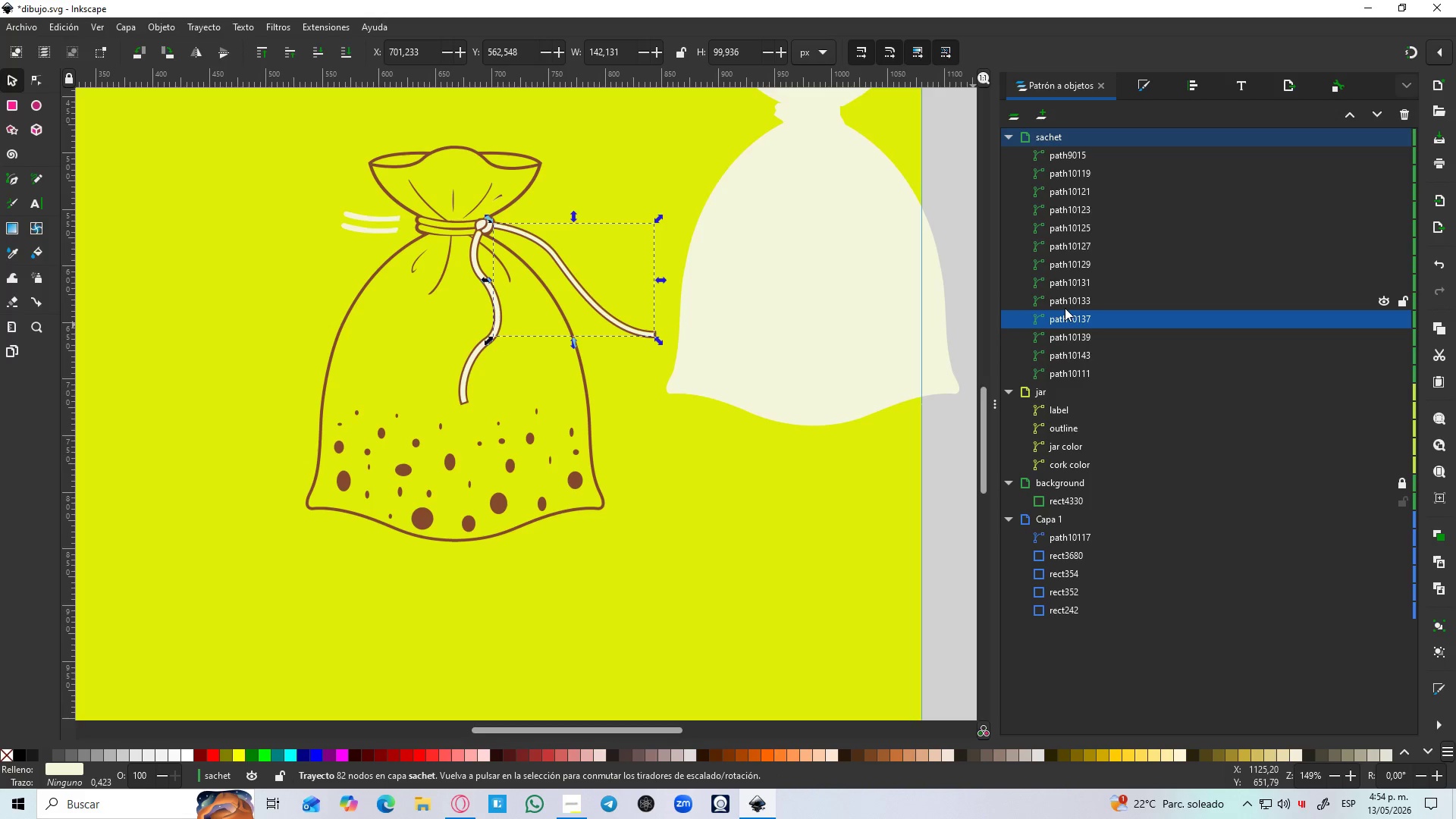 
left_click([1065, 308])
 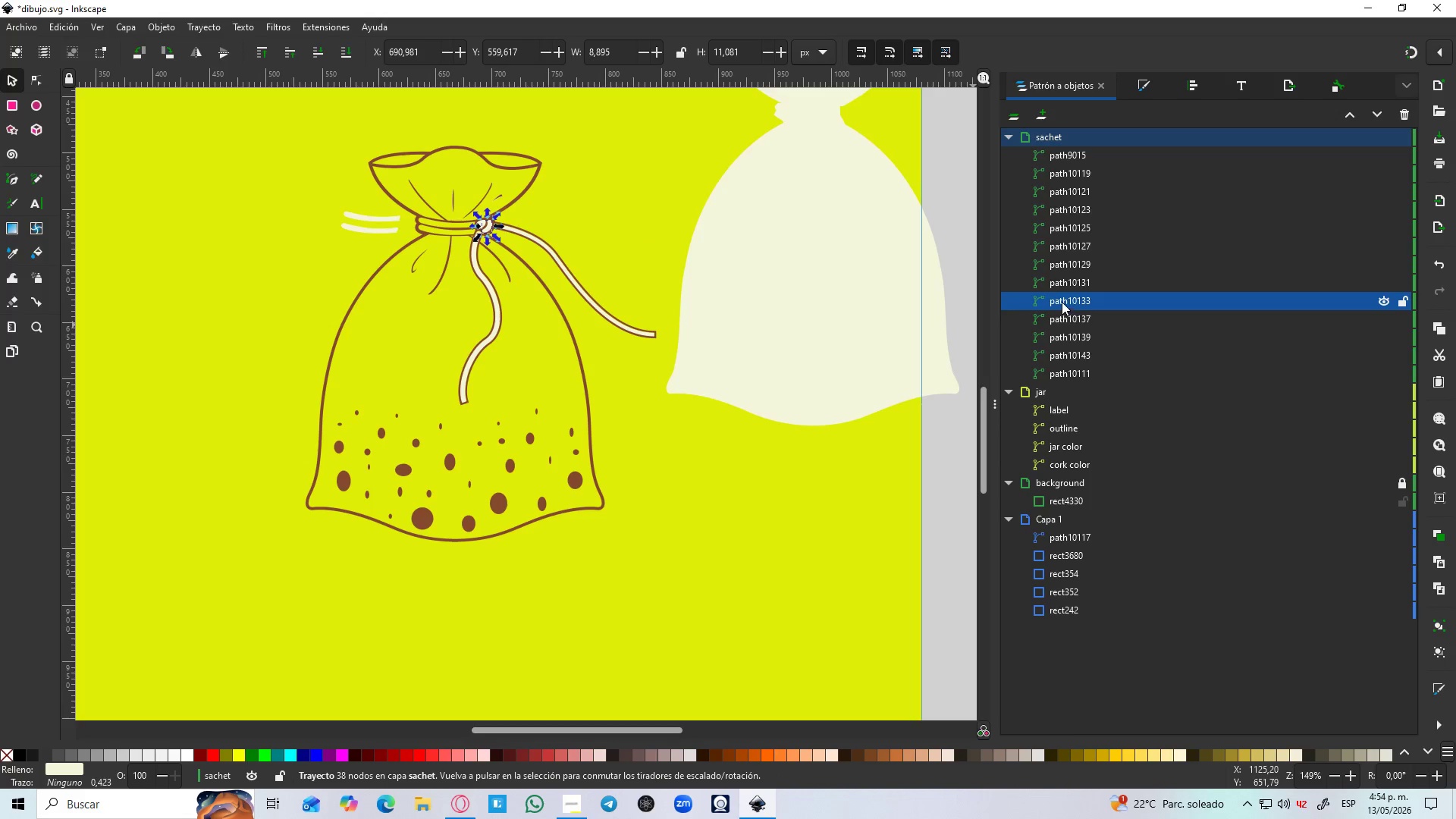 
left_click([1059, 290])
 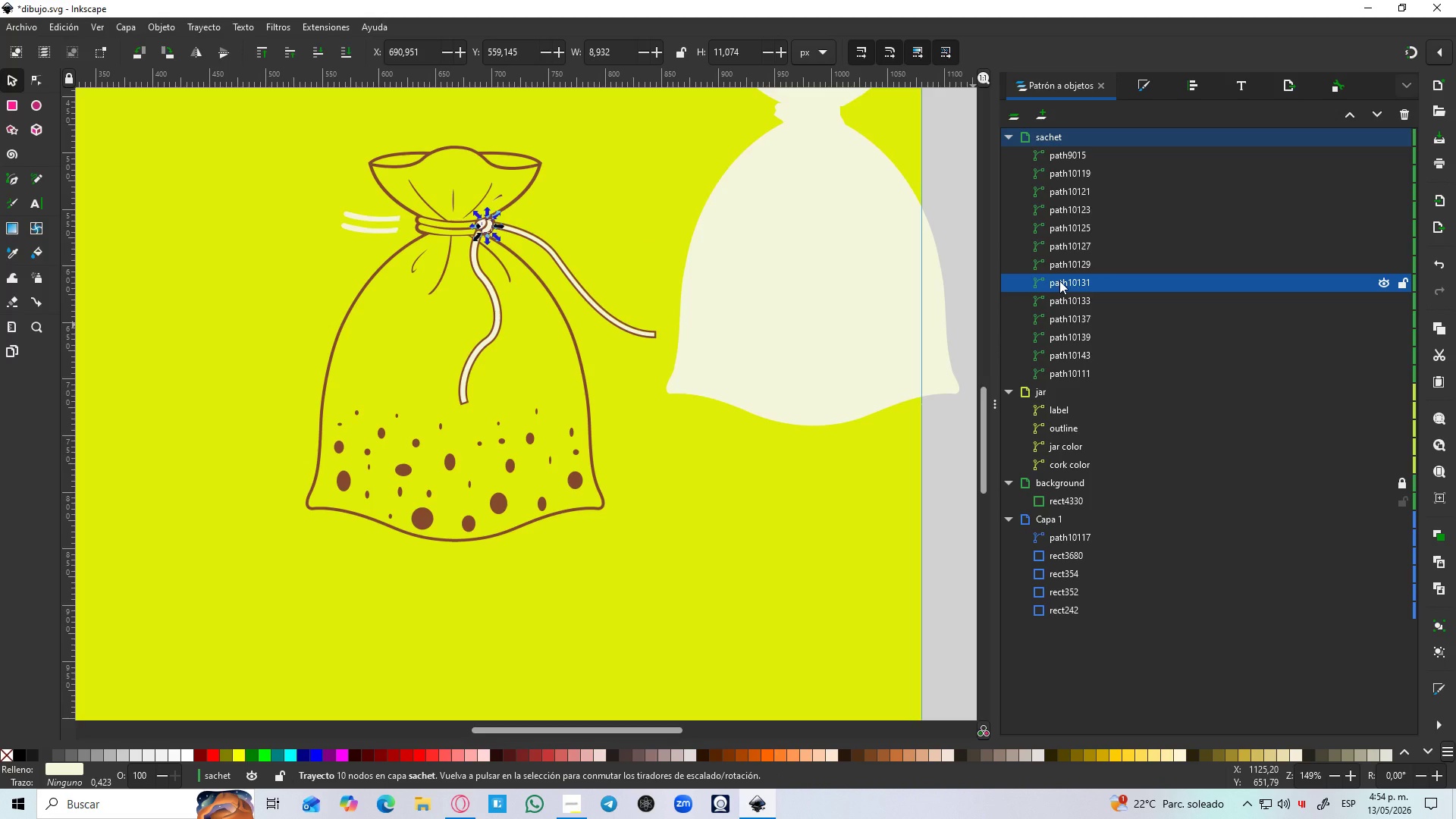 
key(Delete)
 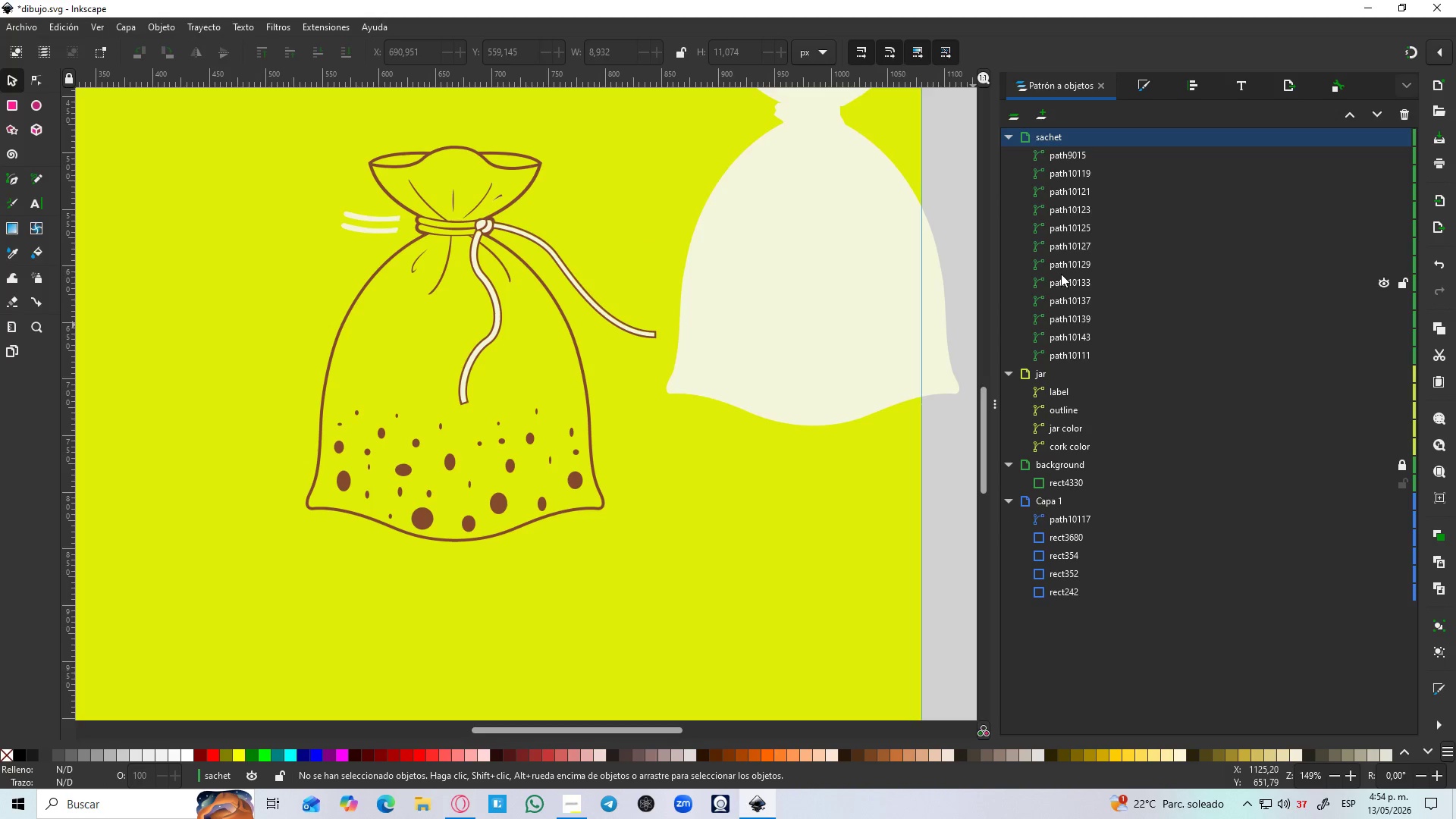 
left_click([1061, 274])
 